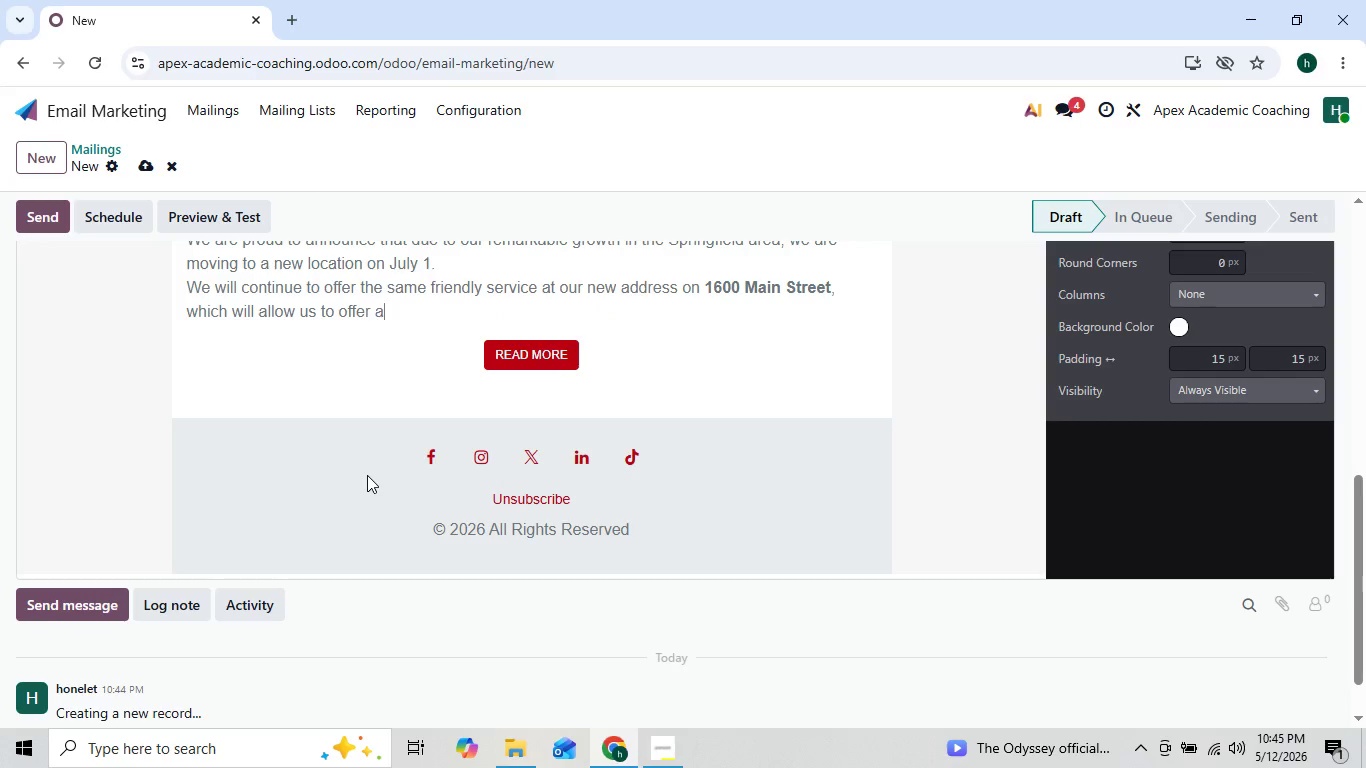 
key(Backspace)
 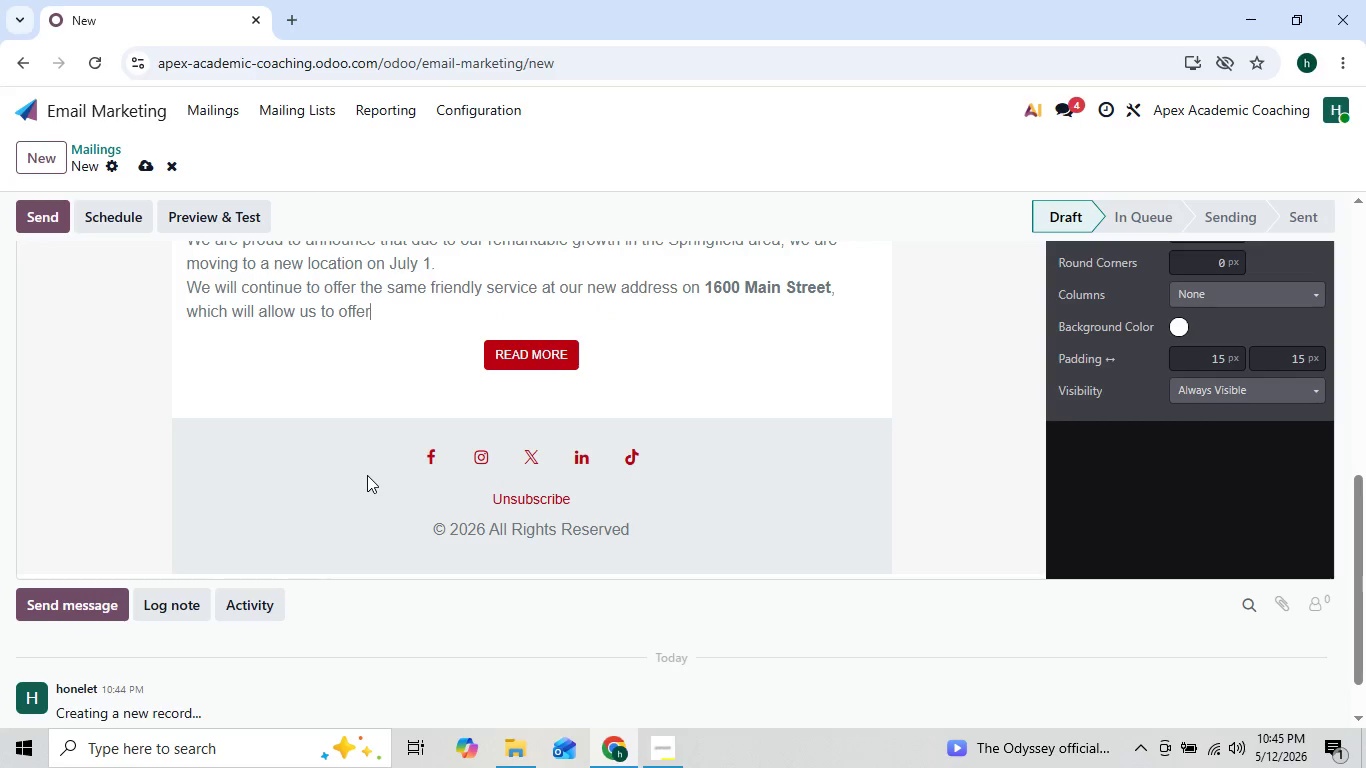 
key(Backspace)
 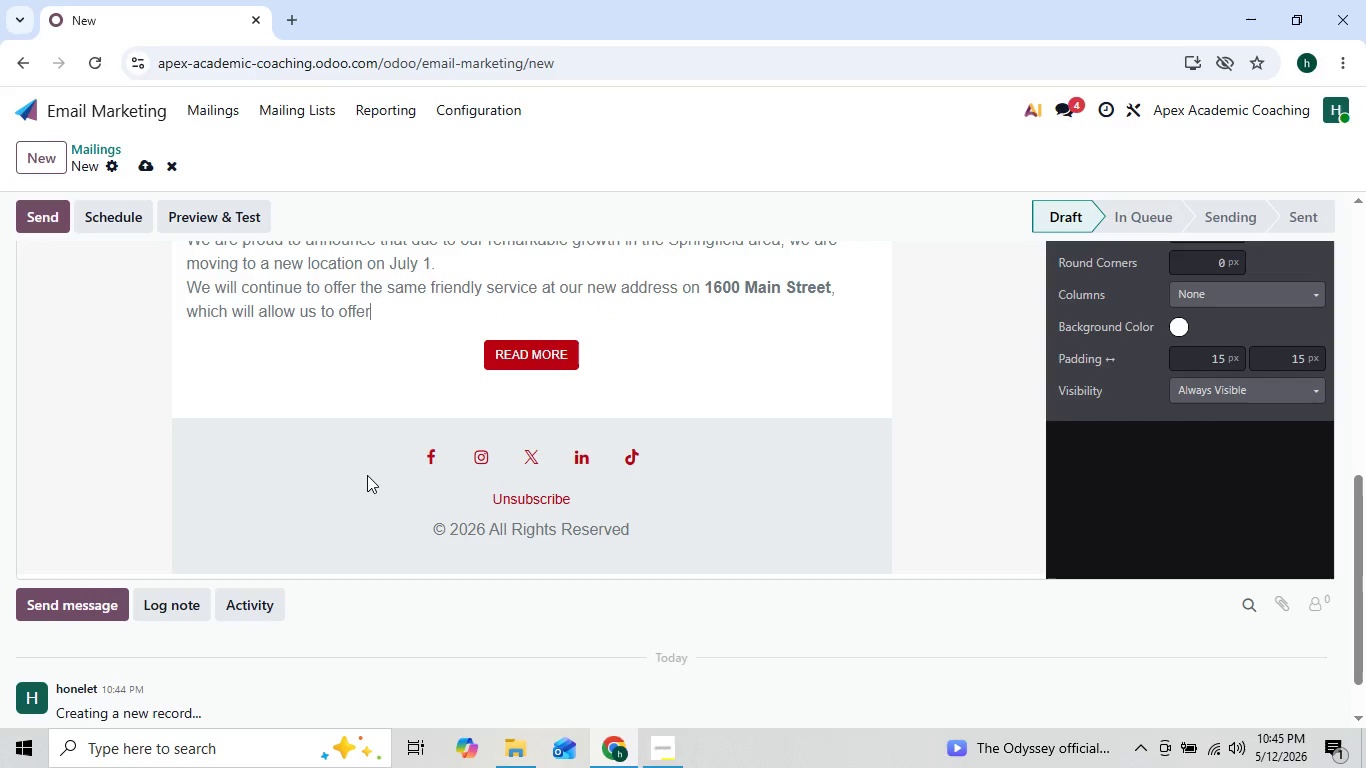 
key(Backspace)
 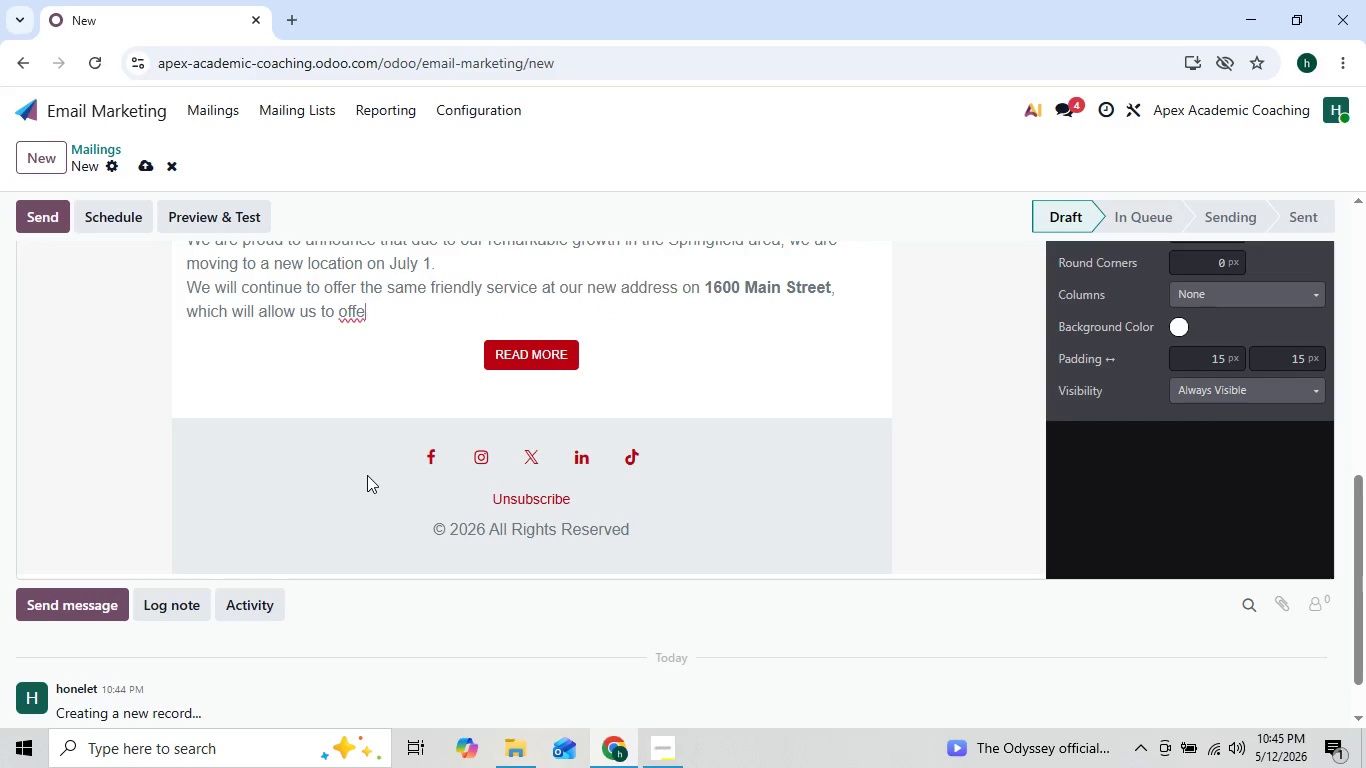 
key(Backspace)
 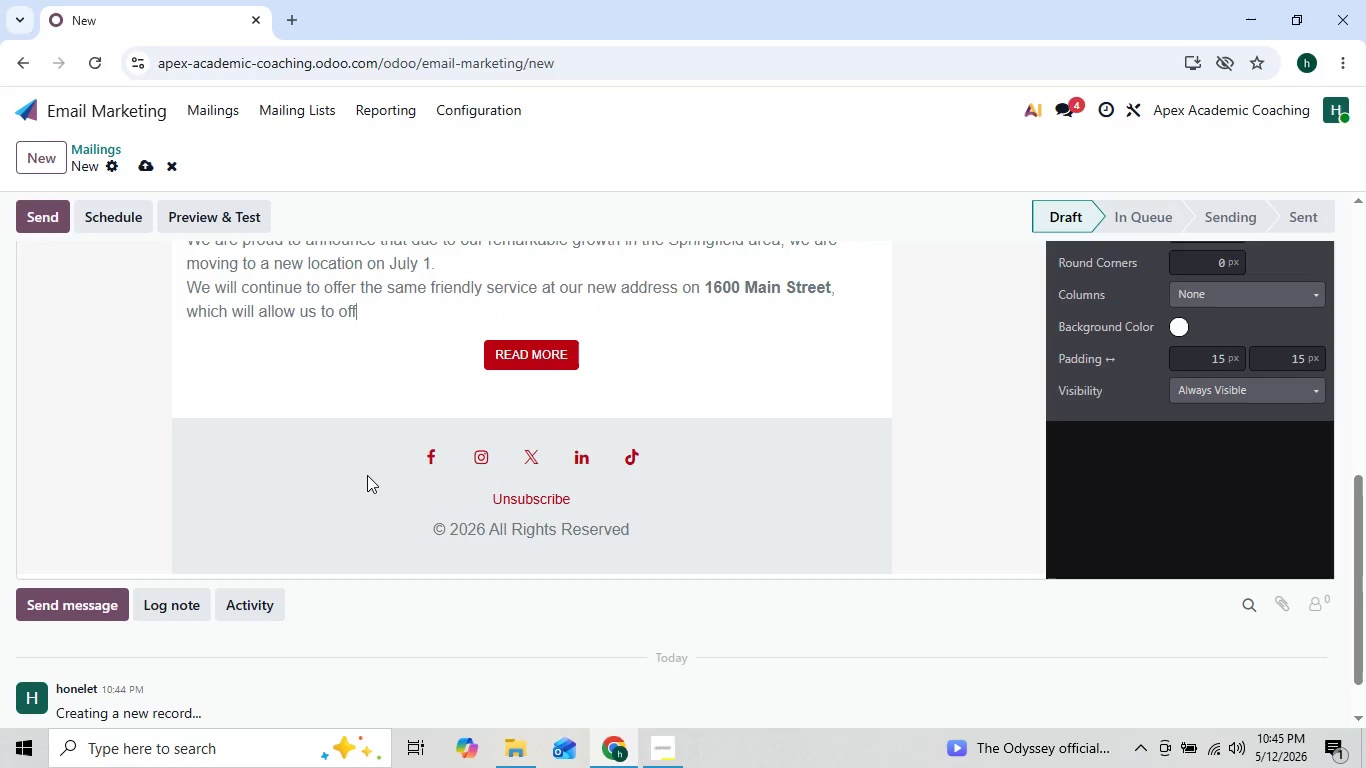 
key(Backspace)
 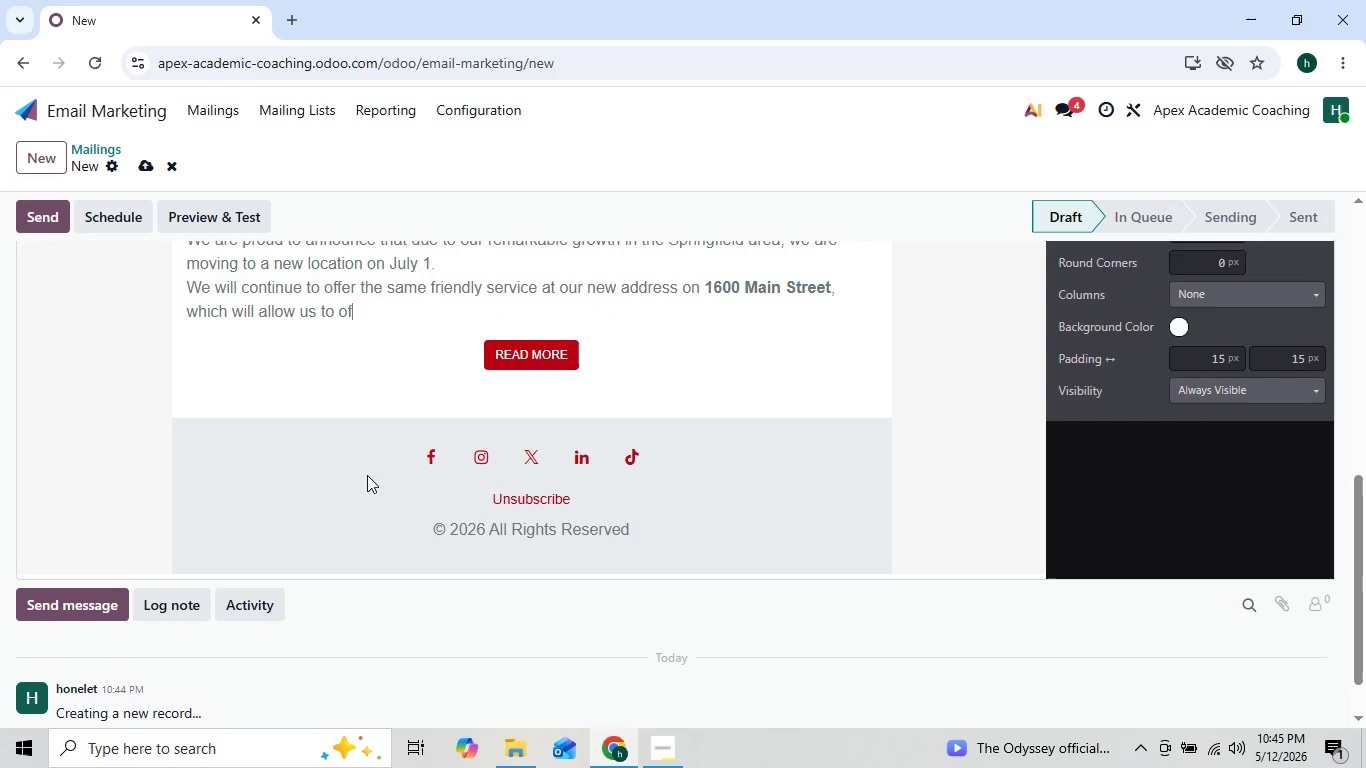 
key(Backspace)
 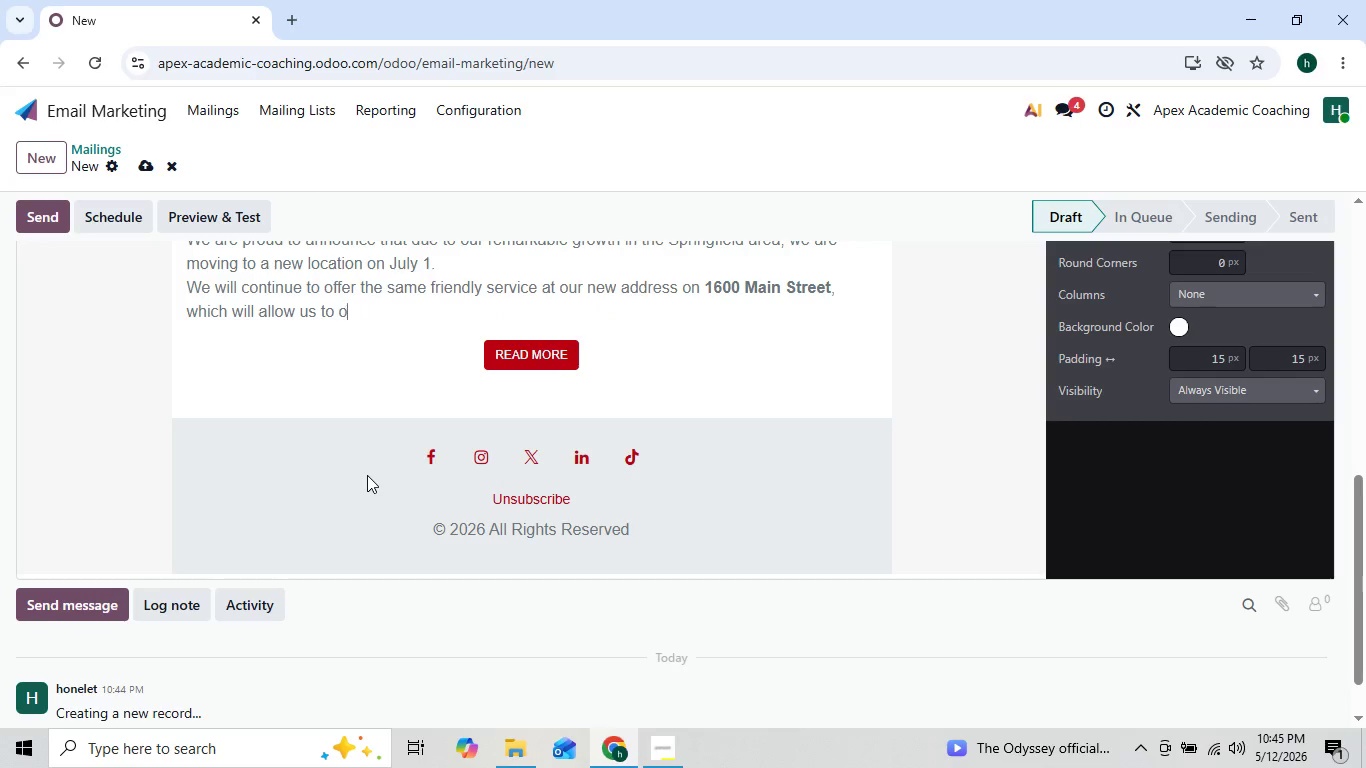 
key(Backspace)
 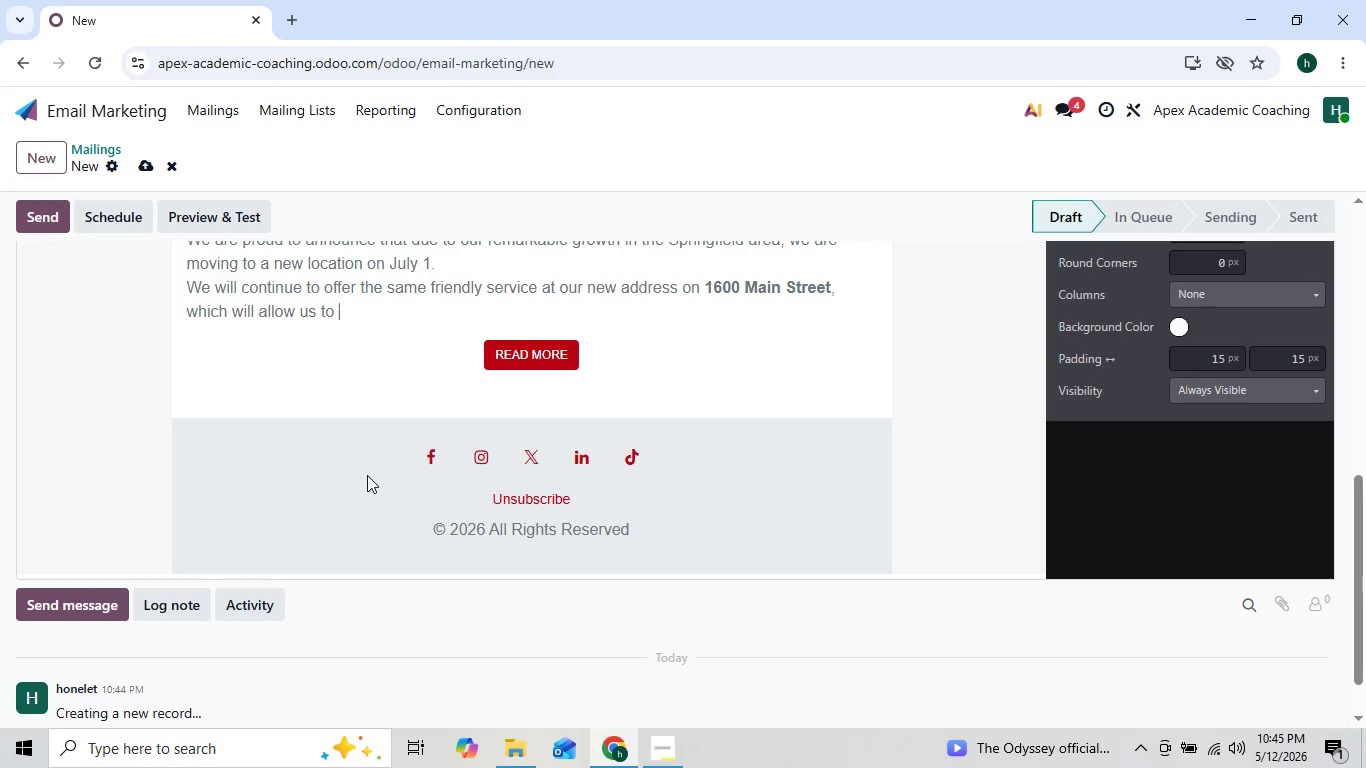 
key(Backspace)
 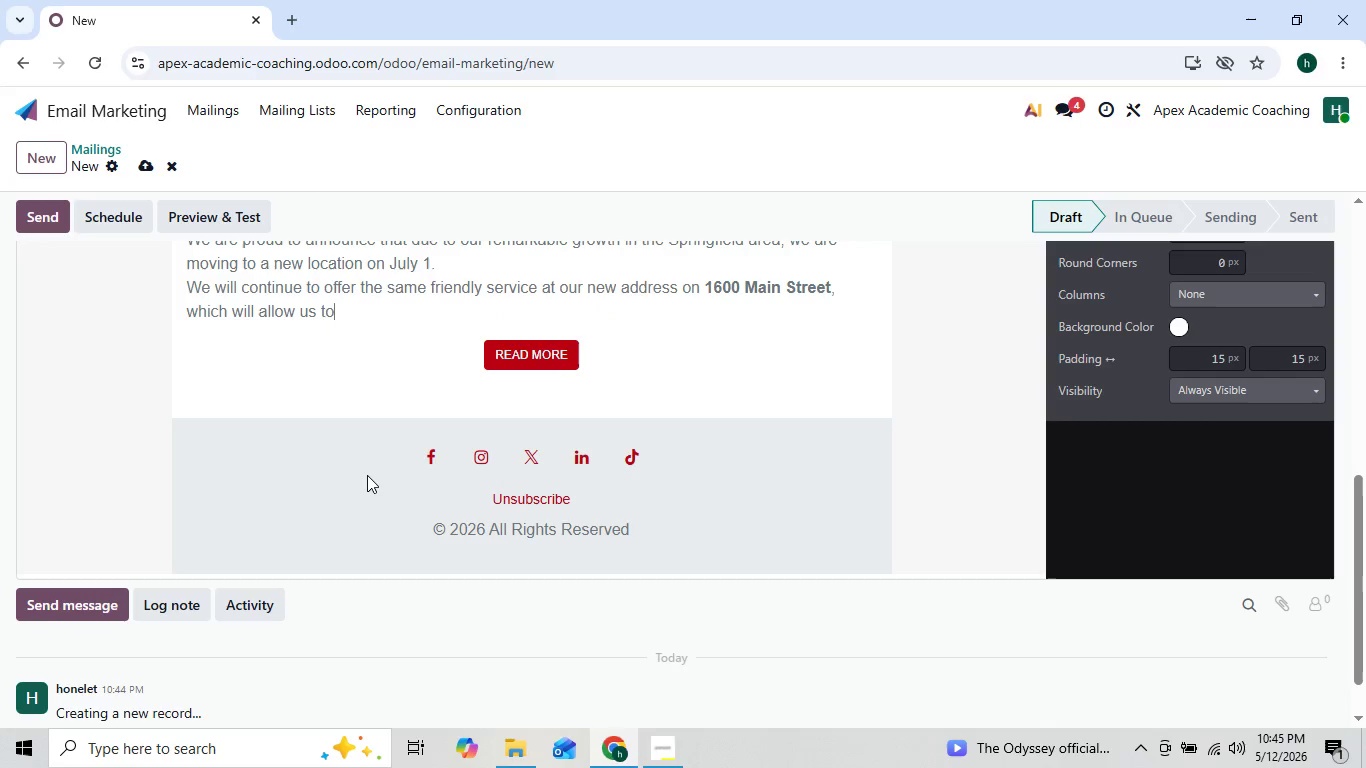 
key(Backspace)
 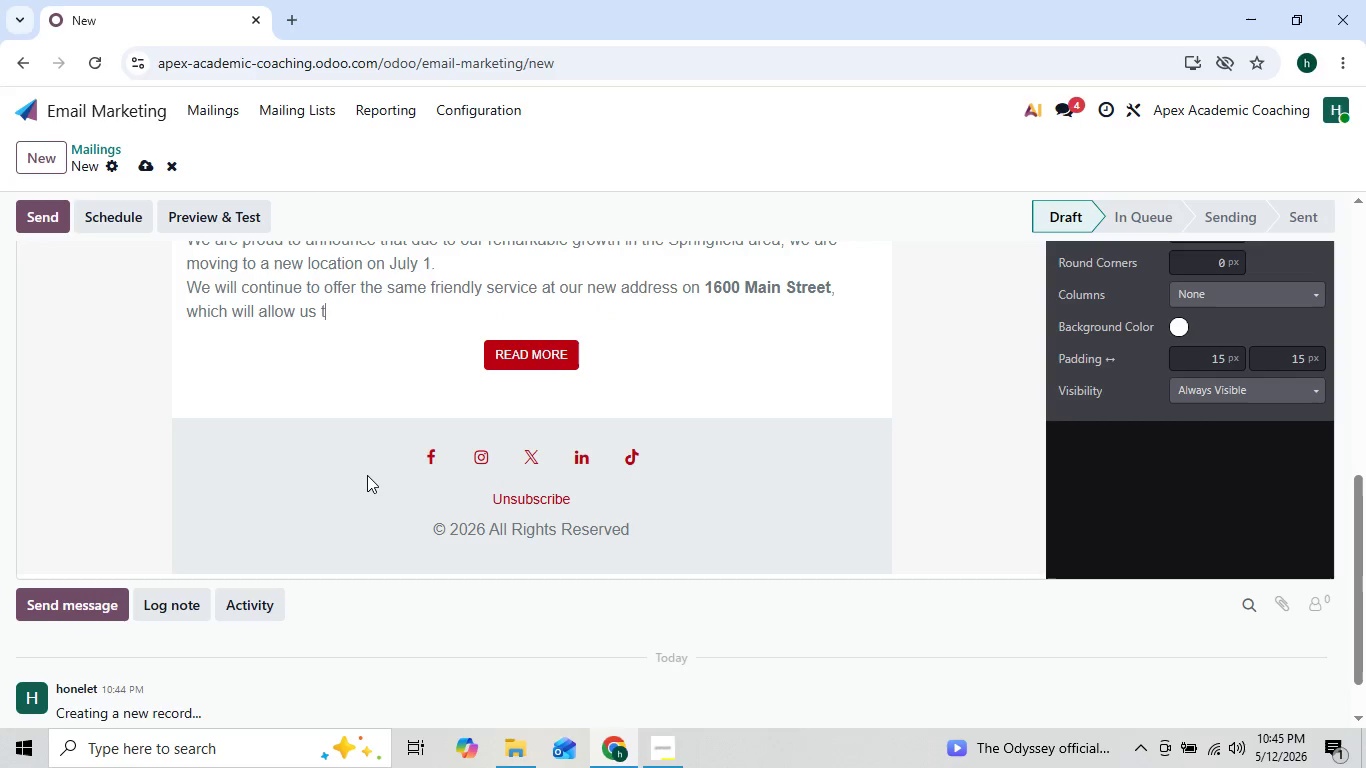 
key(Backspace)
 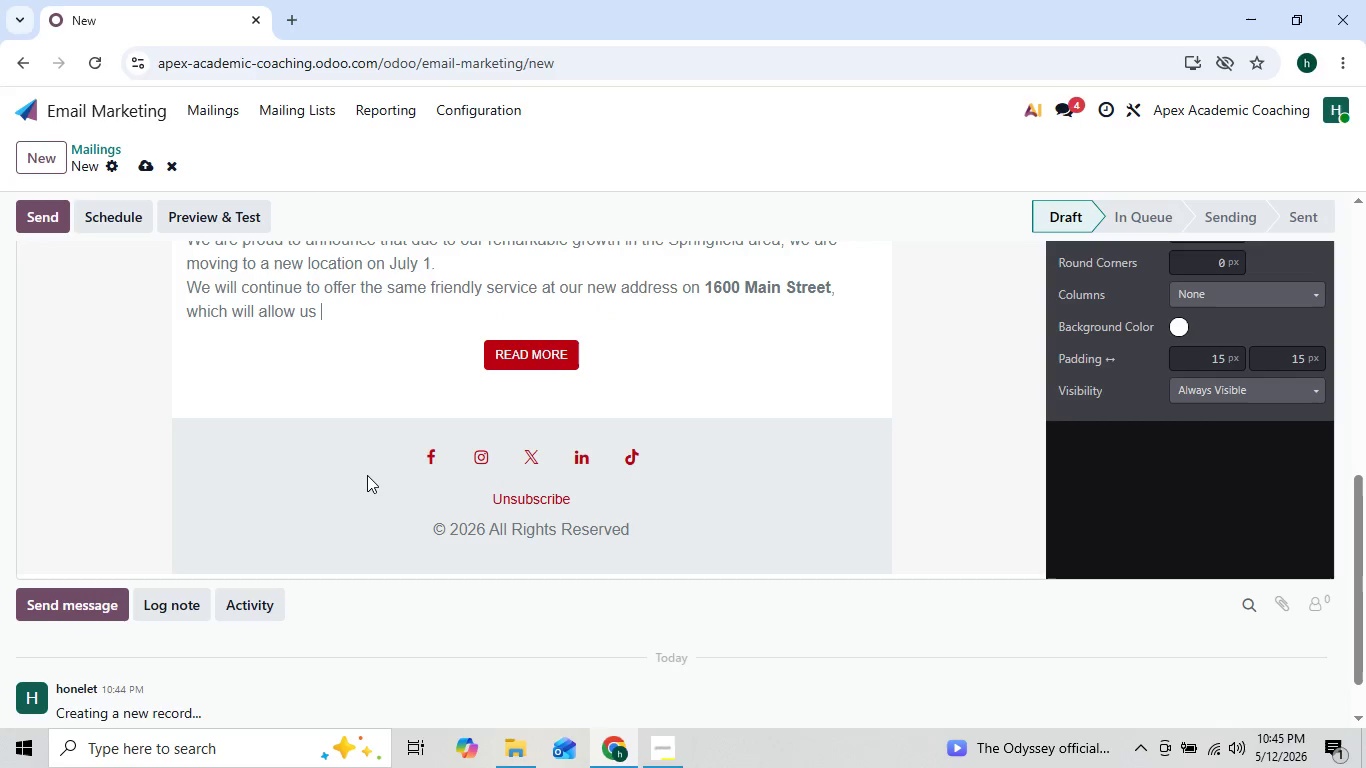 
key(Backspace)
 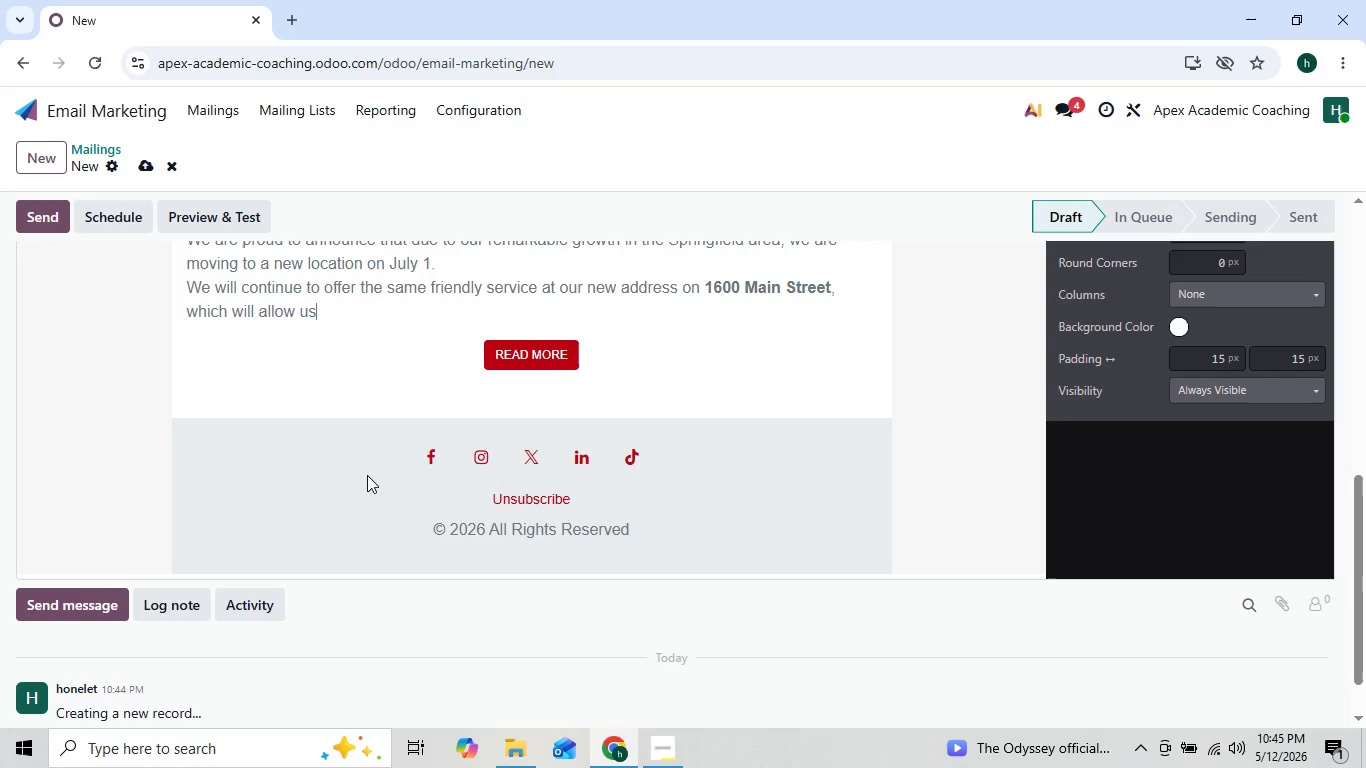 
key(Backspace)
 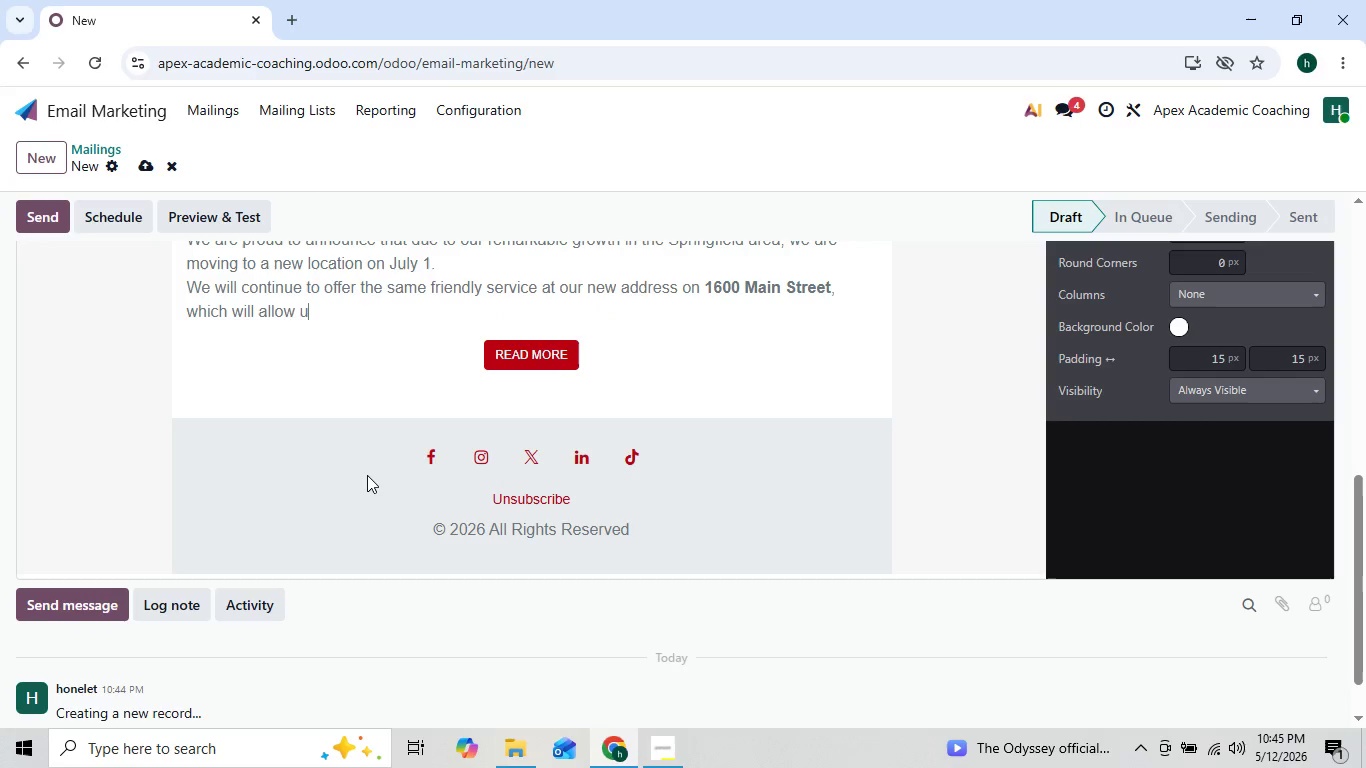 
key(Backspace)
 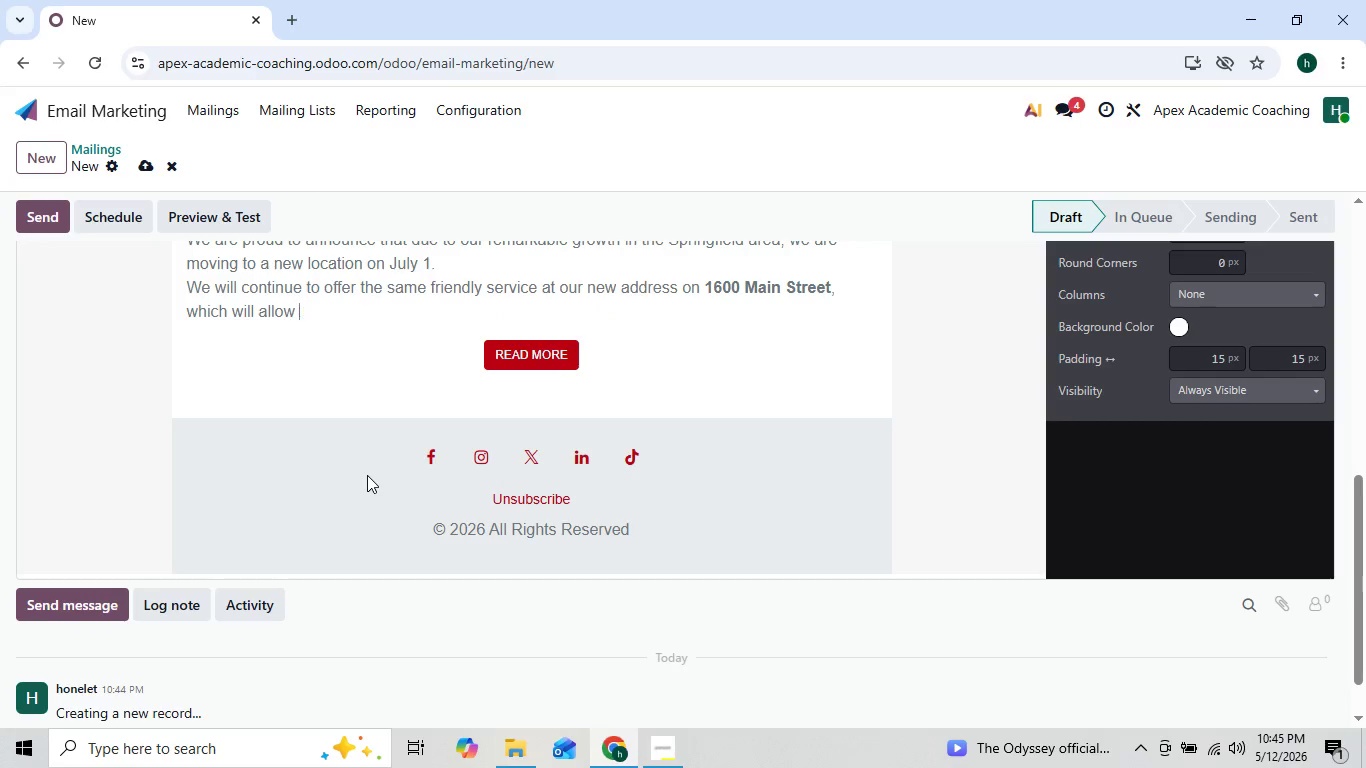 
key(Backspace)
 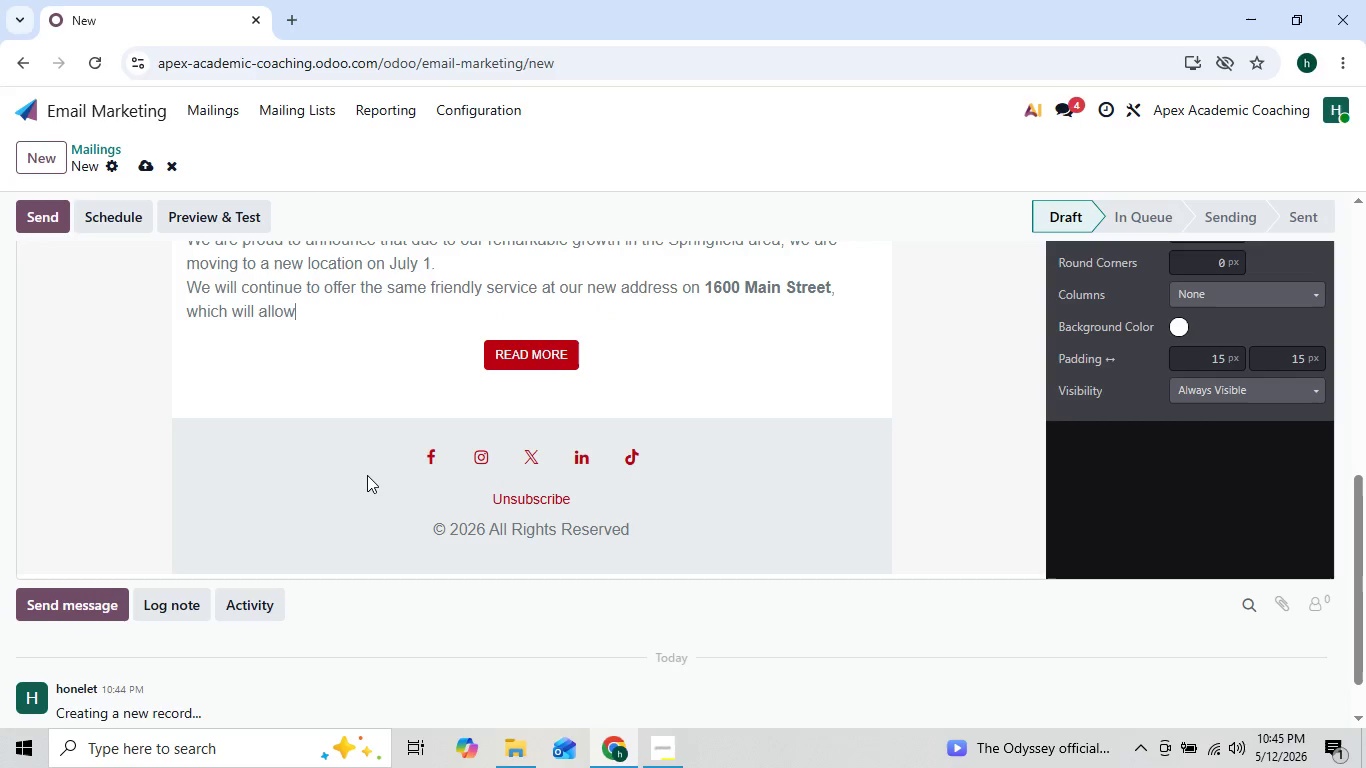 
key(Backspace)
 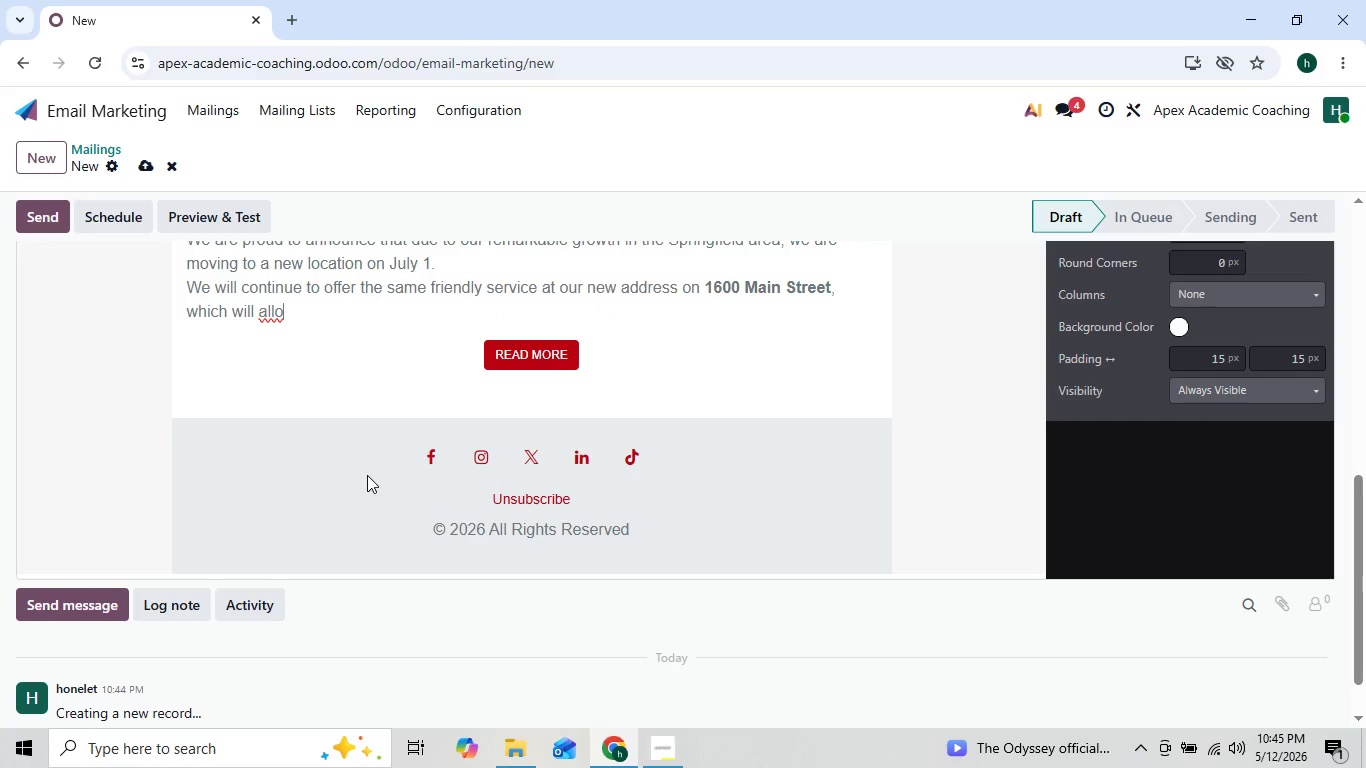 
key(Backspace)
 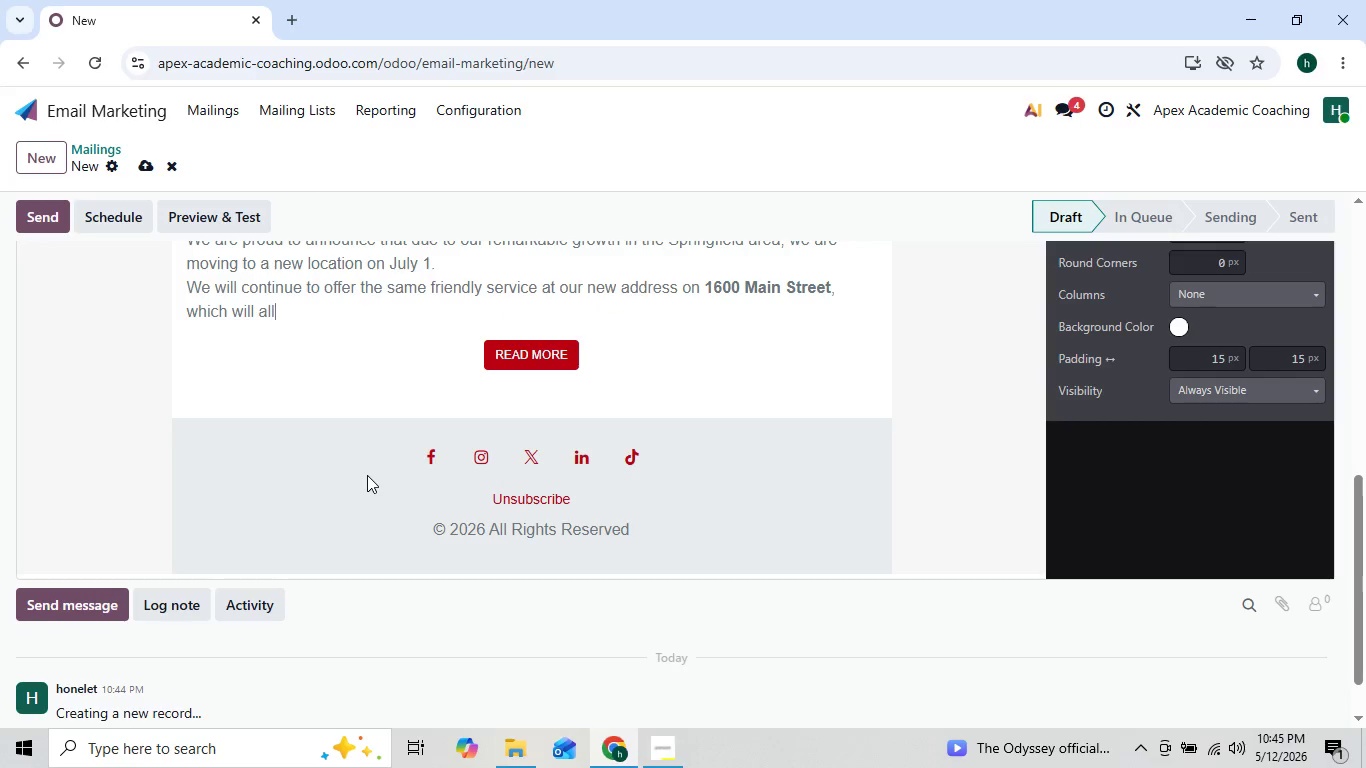 
key(Backspace)
 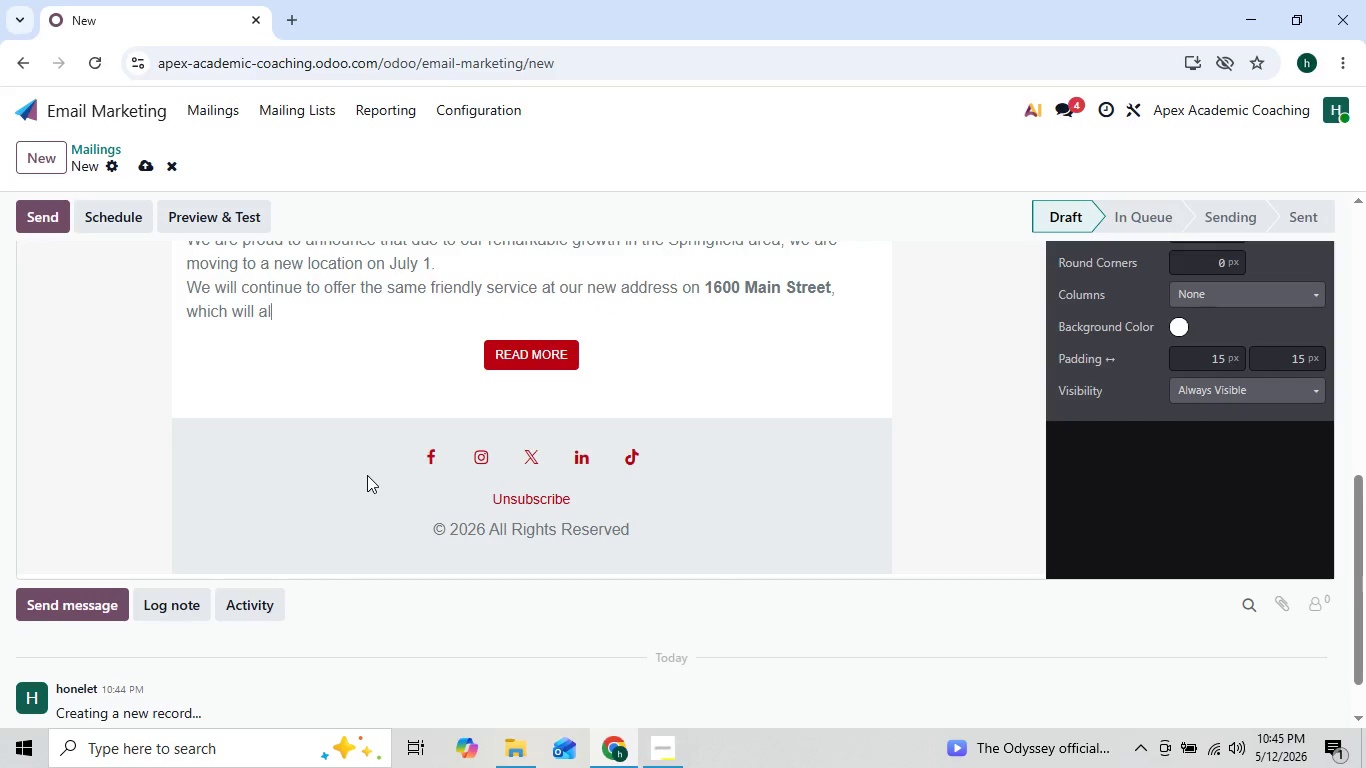 
key(Backspace)
 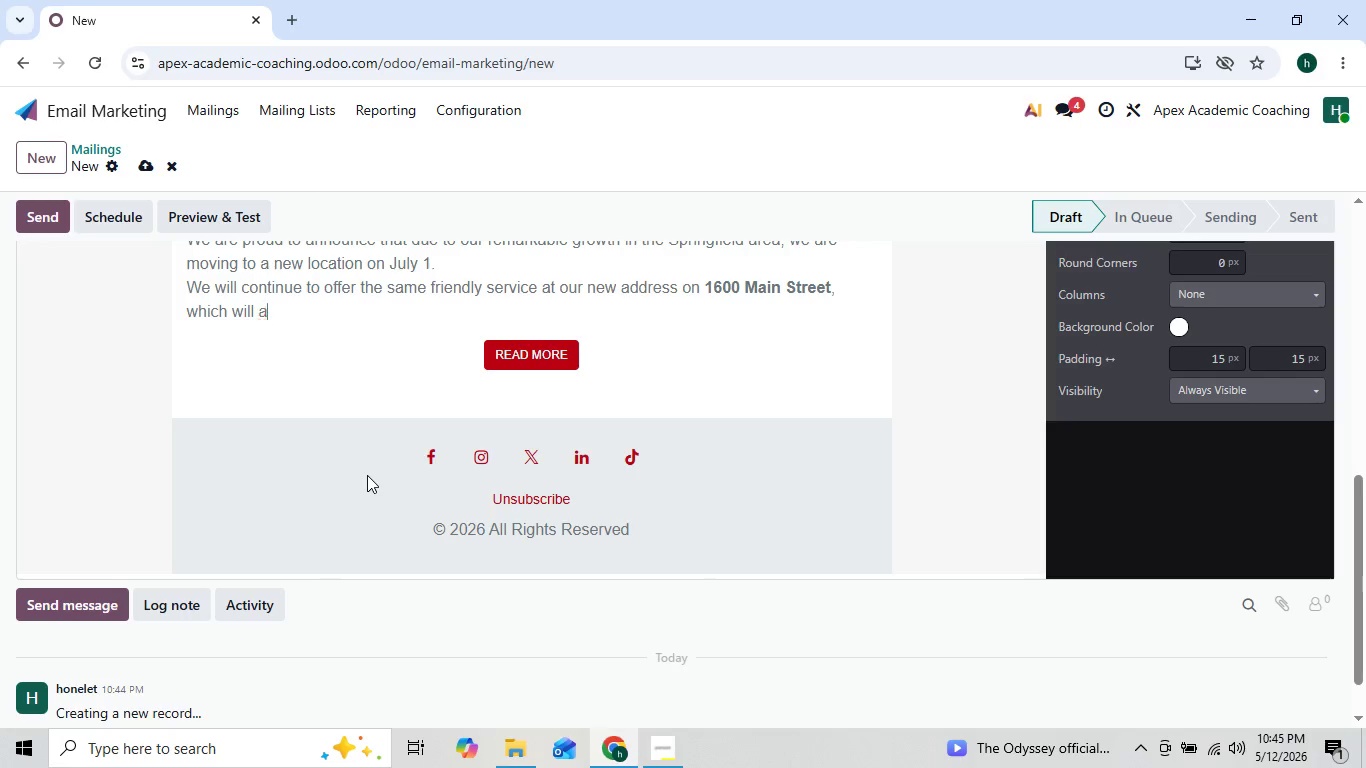 
key(Backspace)
 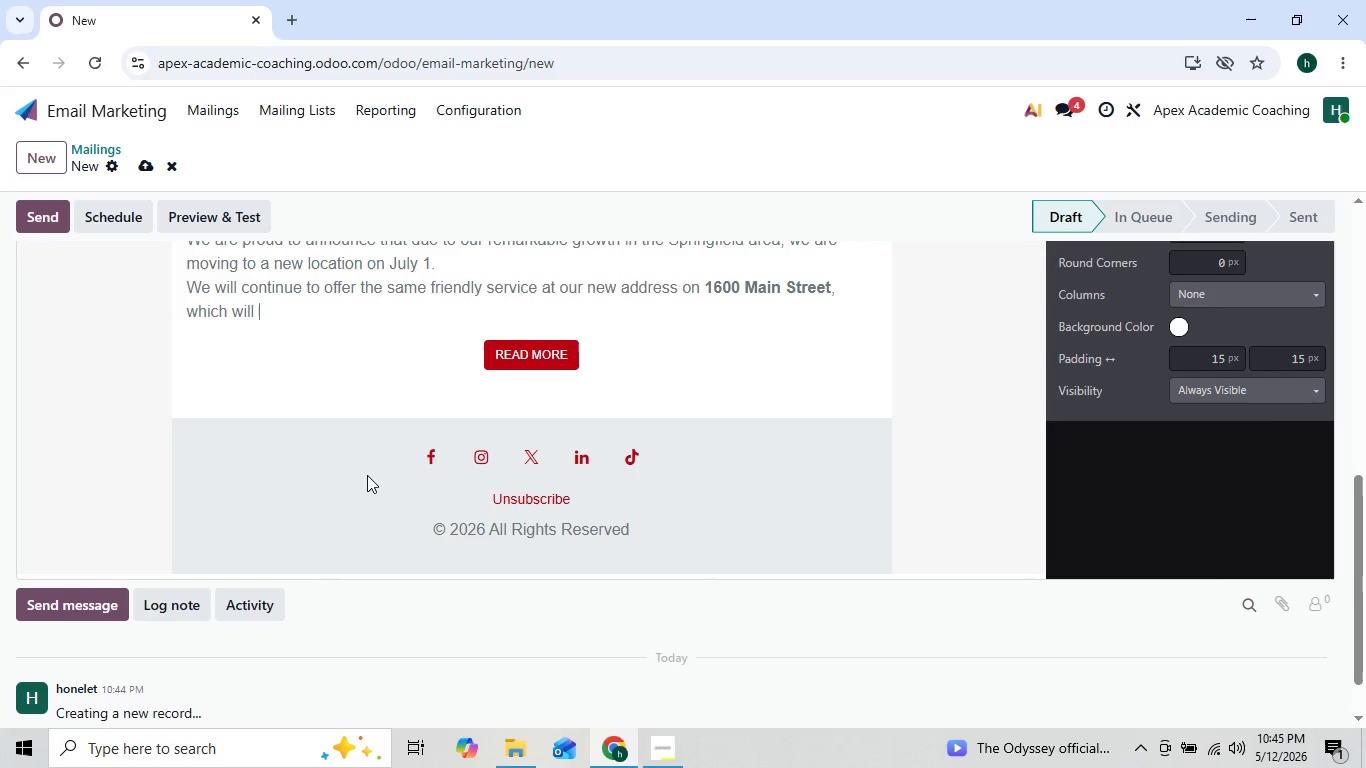 
key(Backspace)
 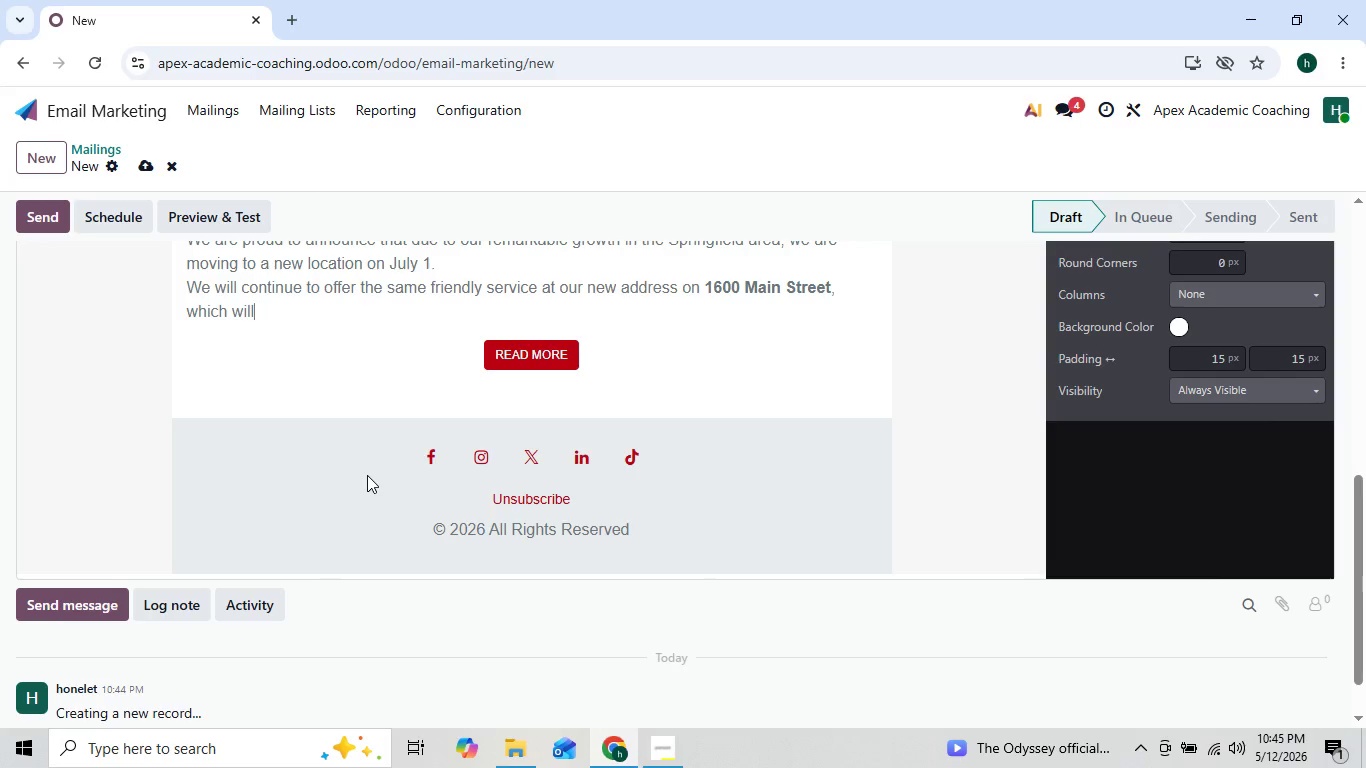 
key(Backspace)
 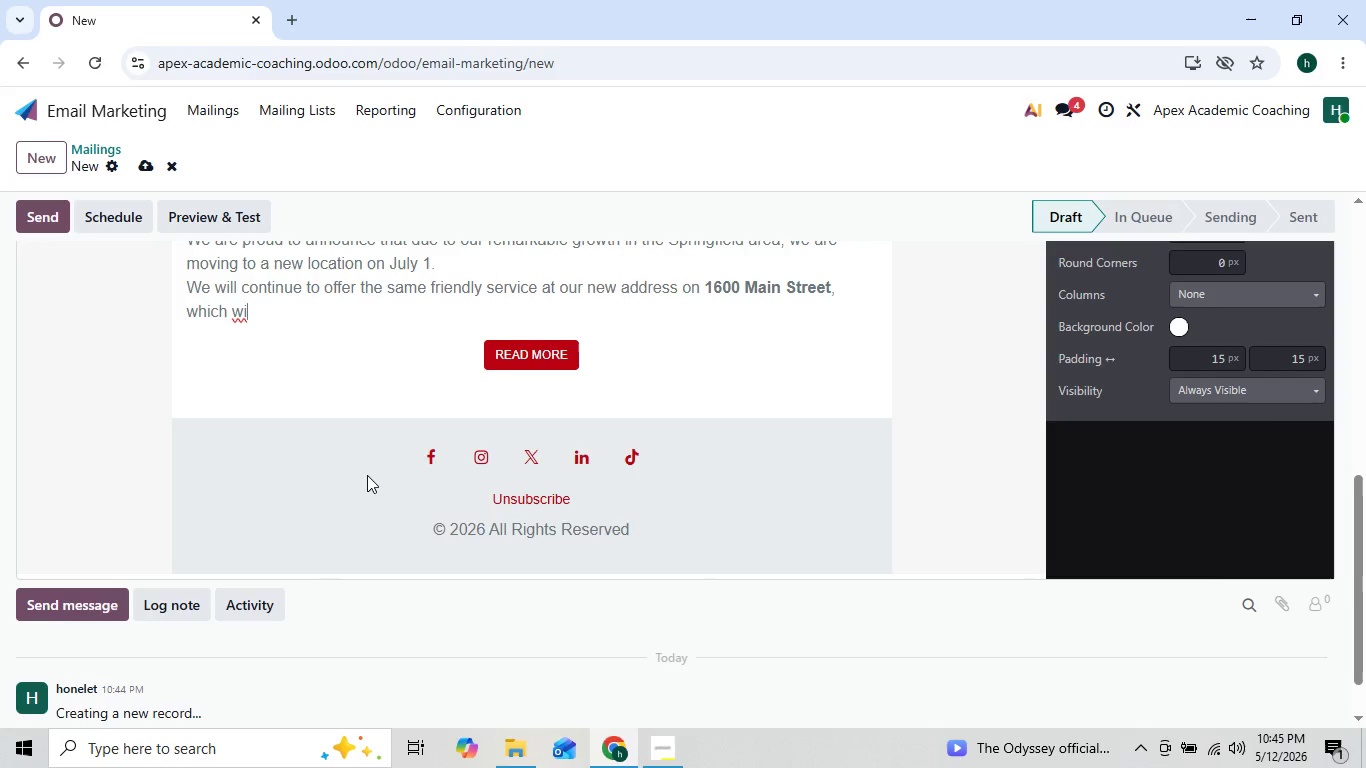 
key(Backspace)
 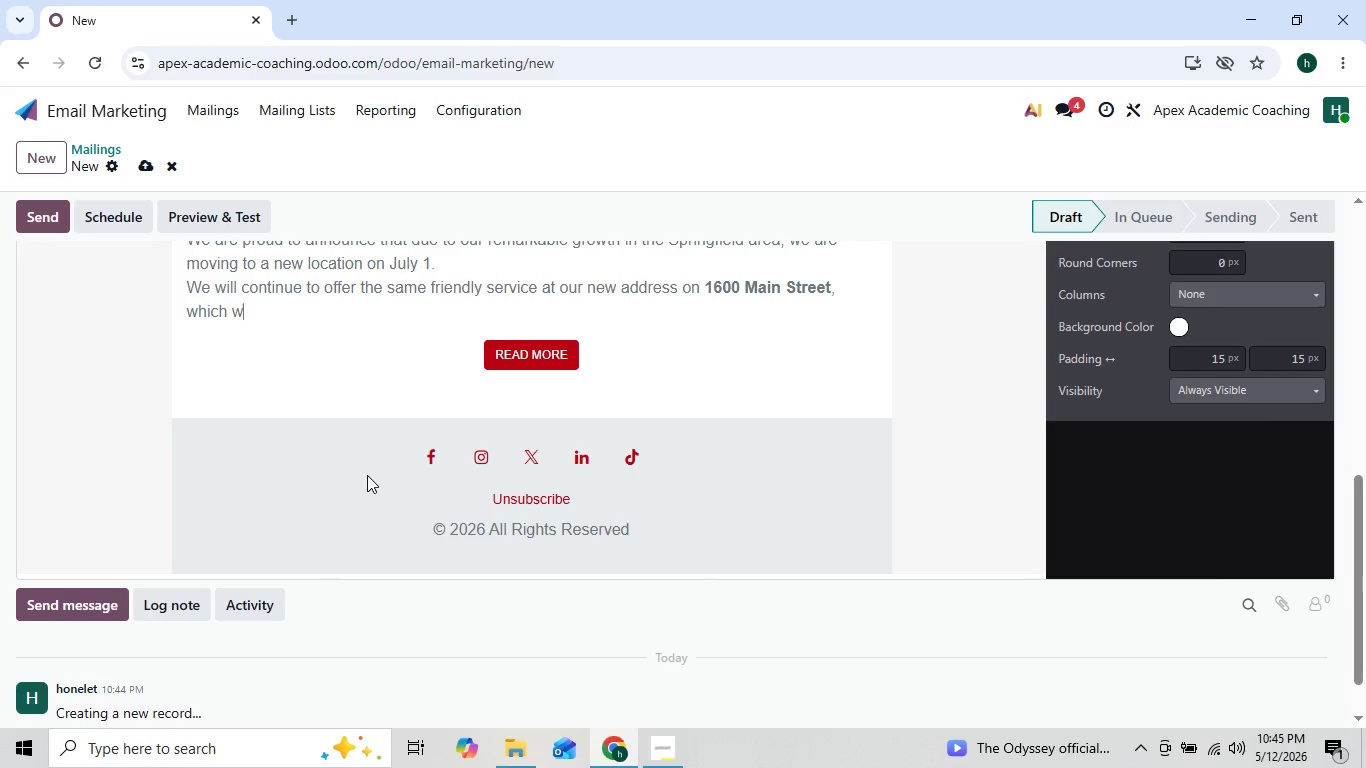 
key(Backspace)
 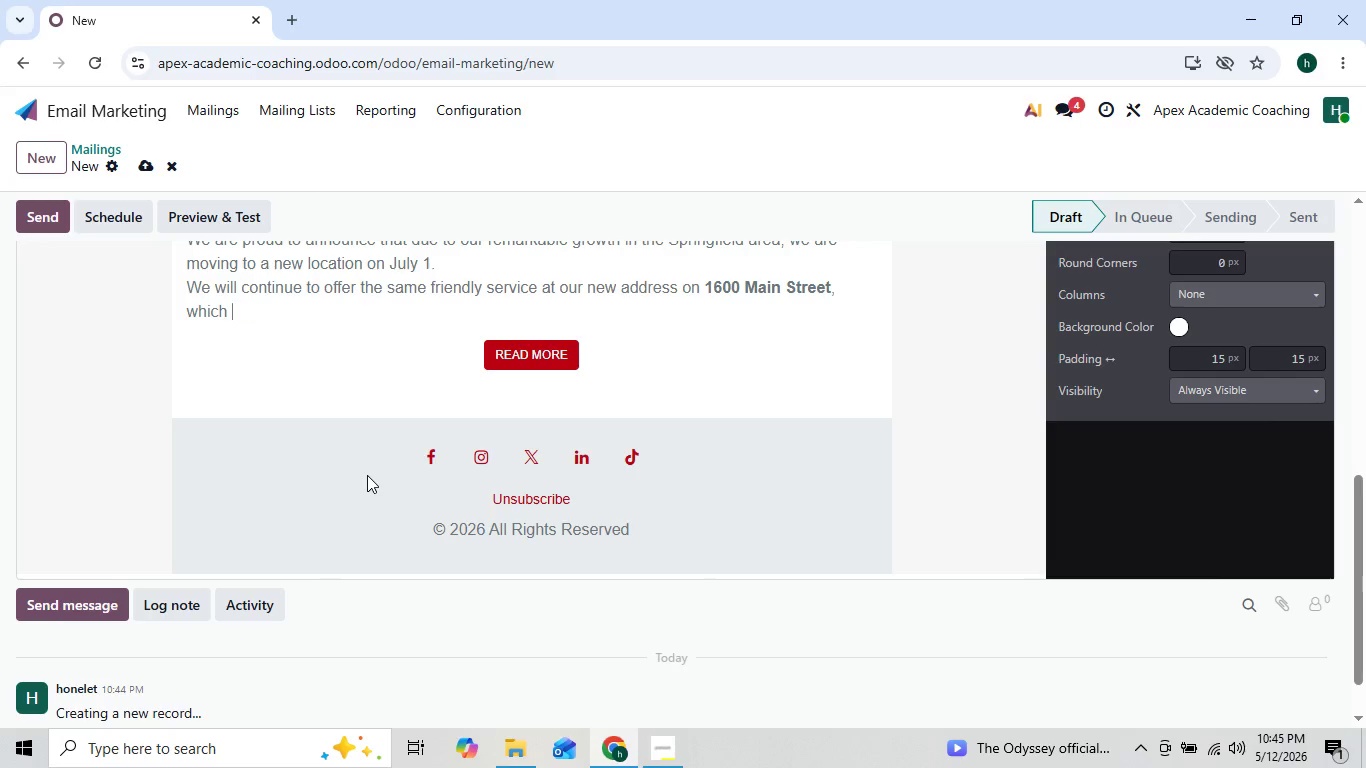 
key(Backspace)
 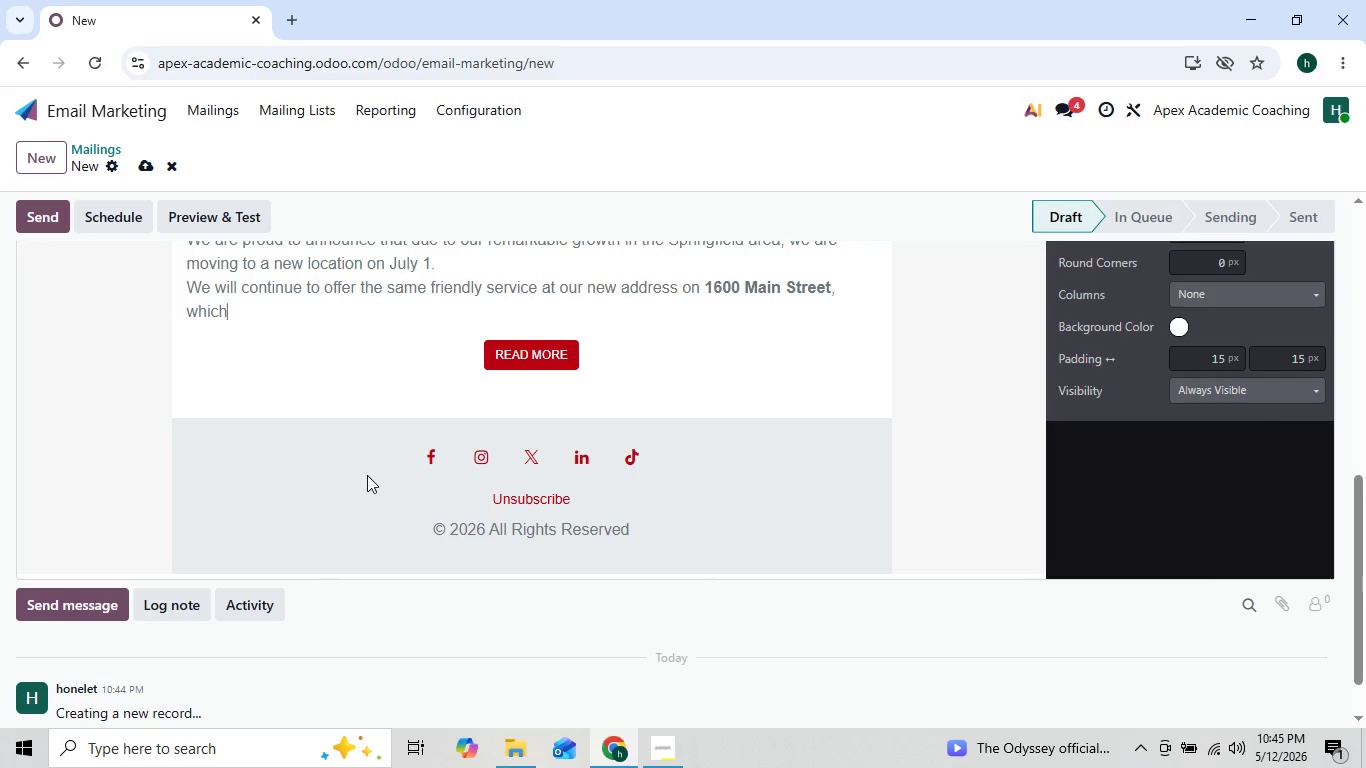 
key(Backspace)
 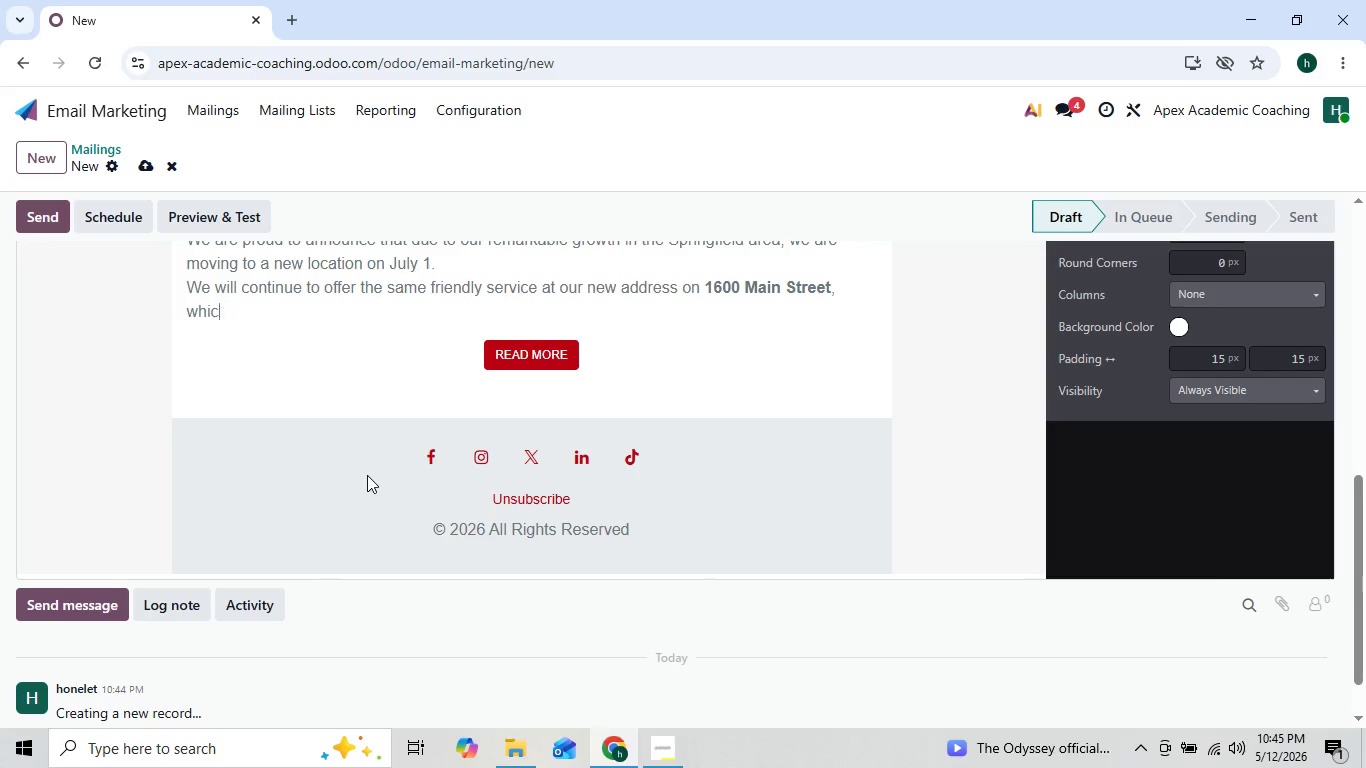 
key(Backspace)
 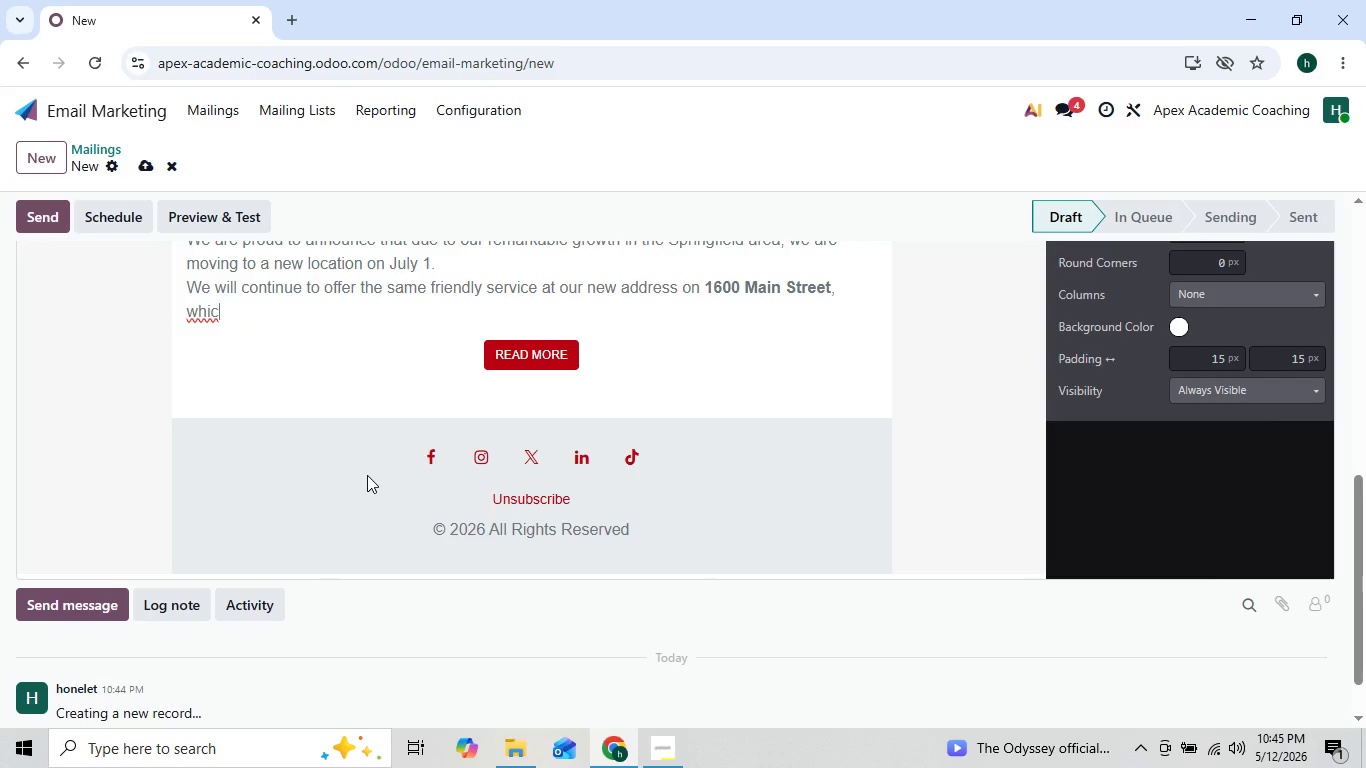 
key(Backspace)
 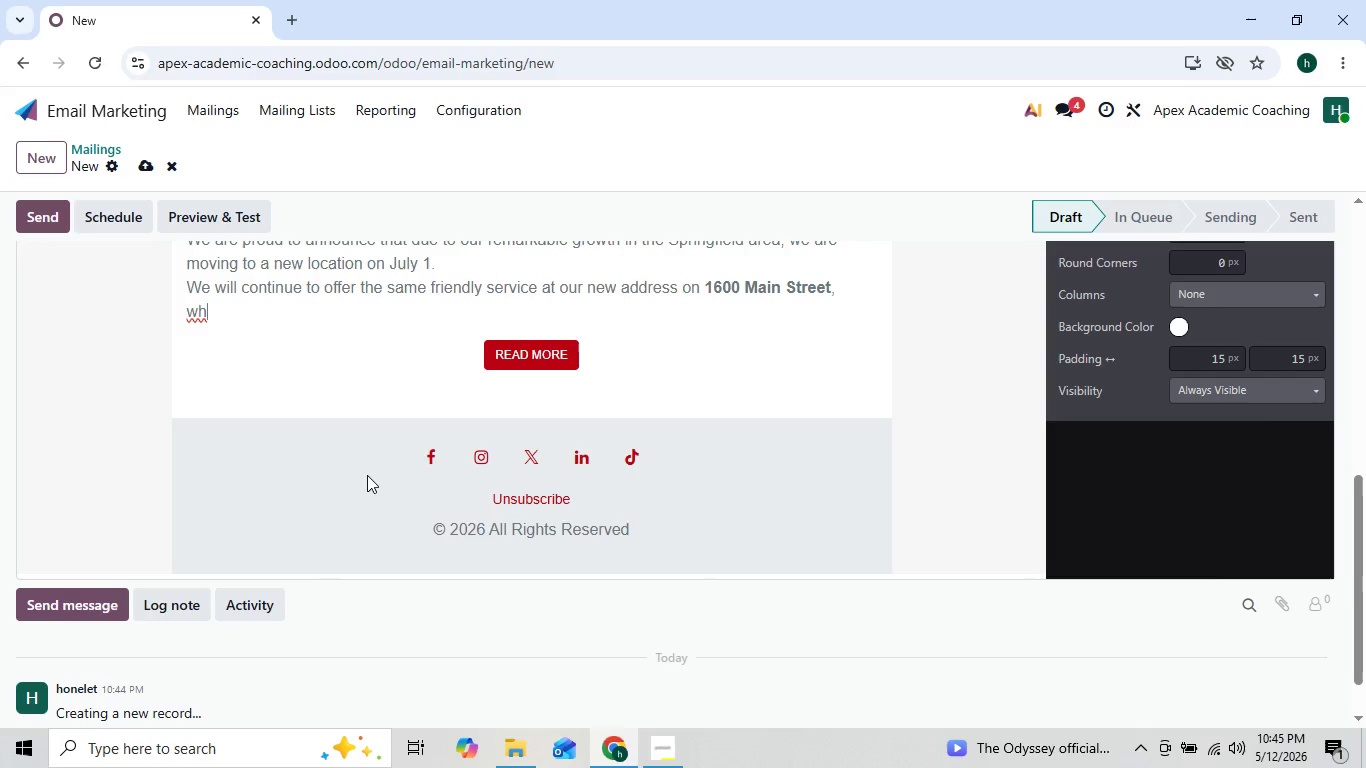 
key(Backspace)
 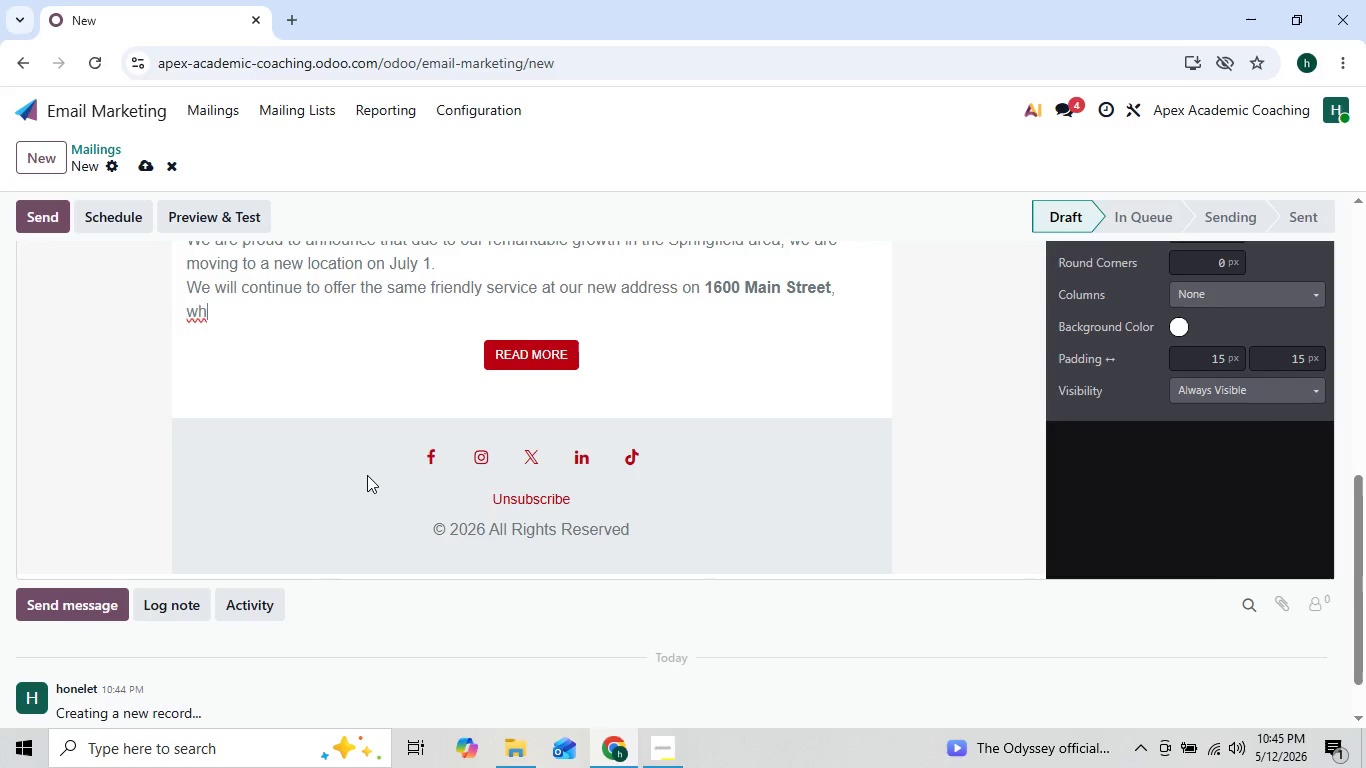 
key(Backspace)
 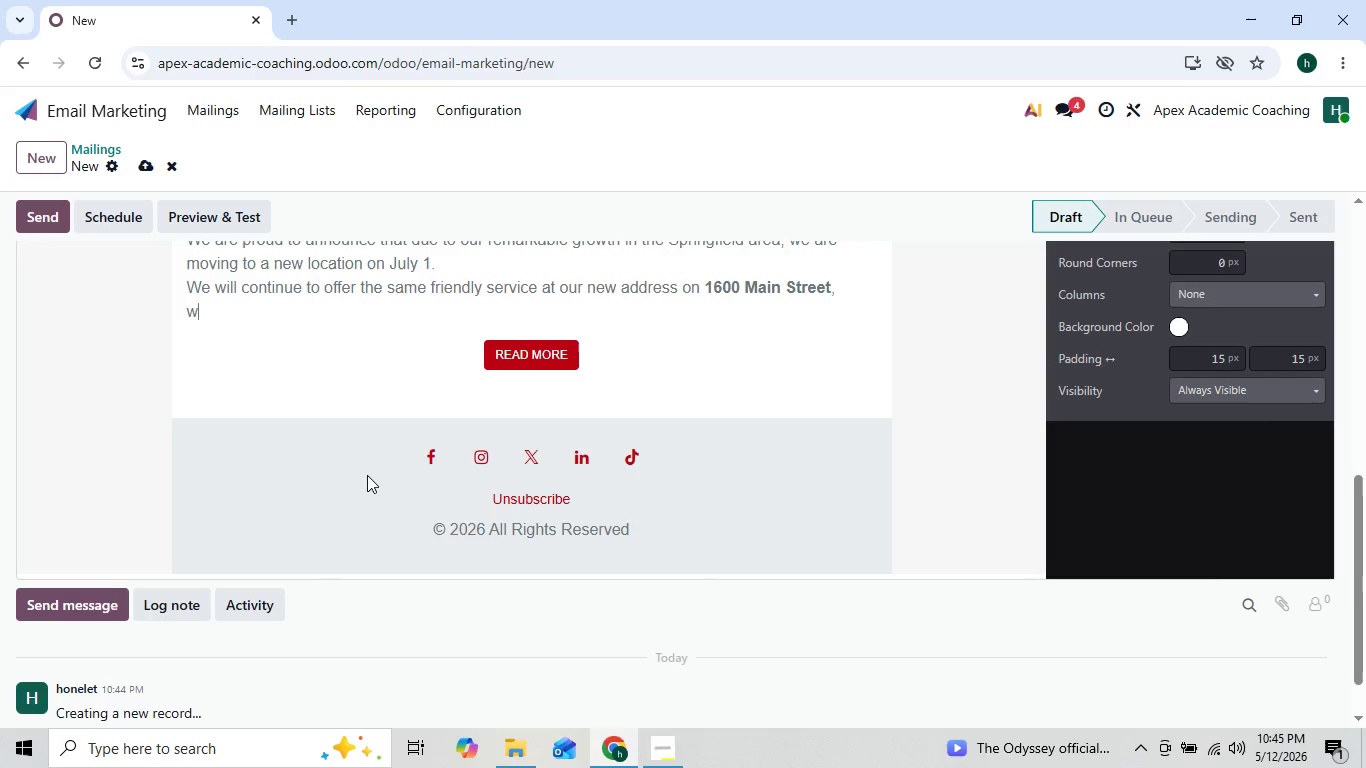 
key(Backspace)
 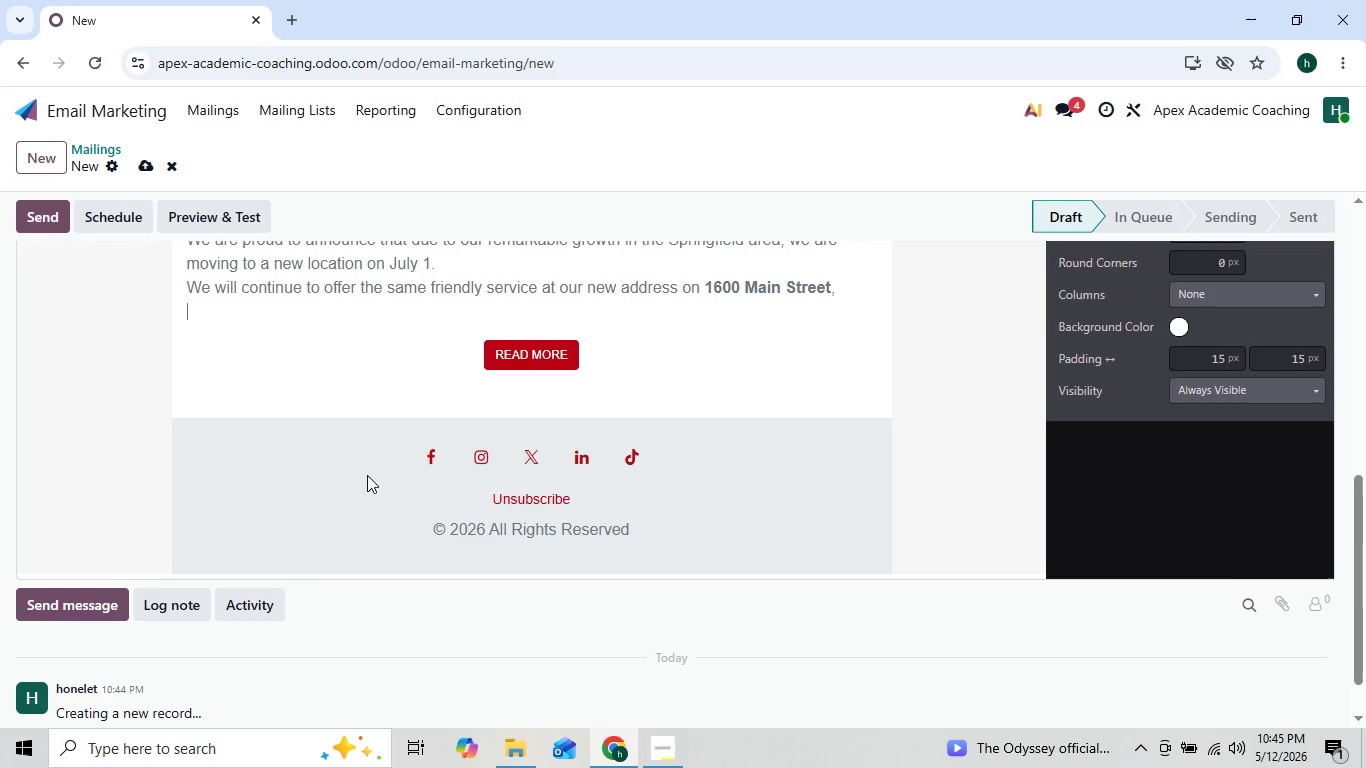 
key(Backspace)
 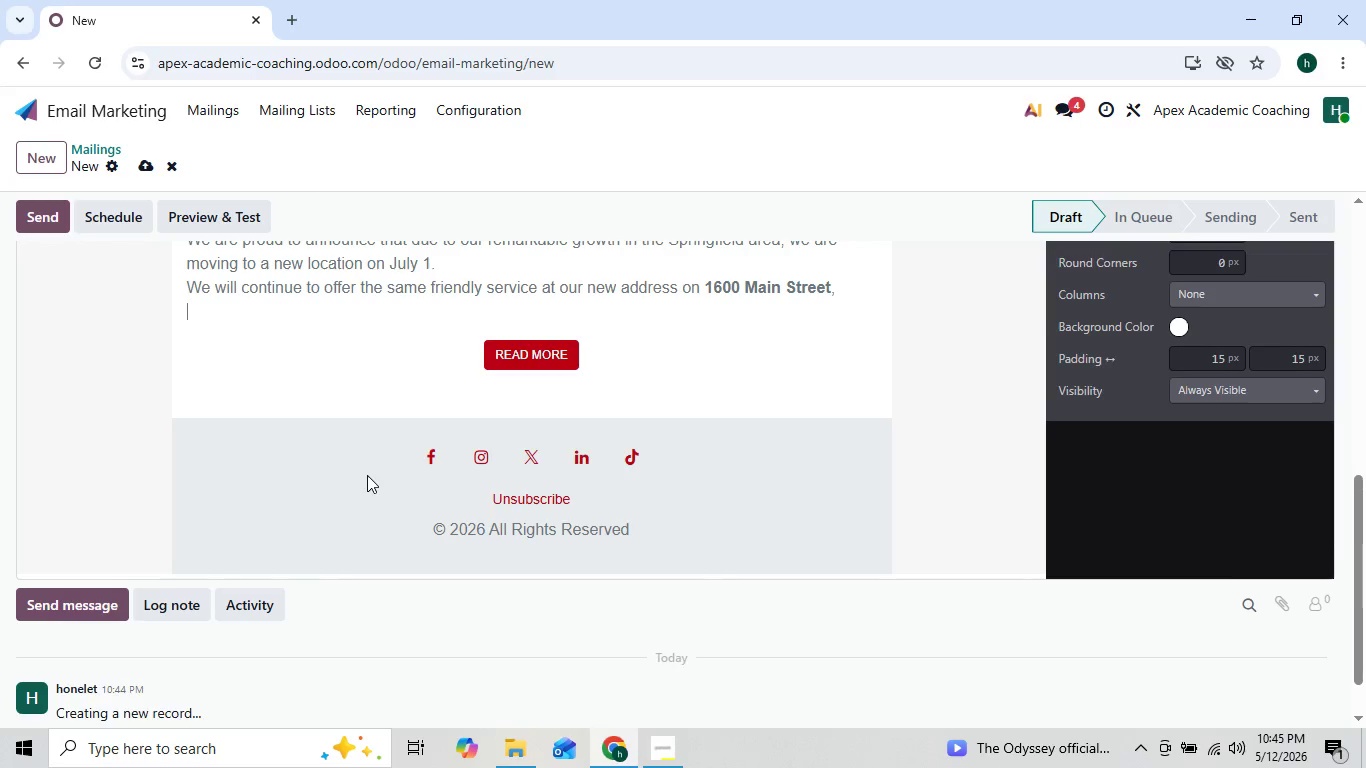 
key(Backspace)
 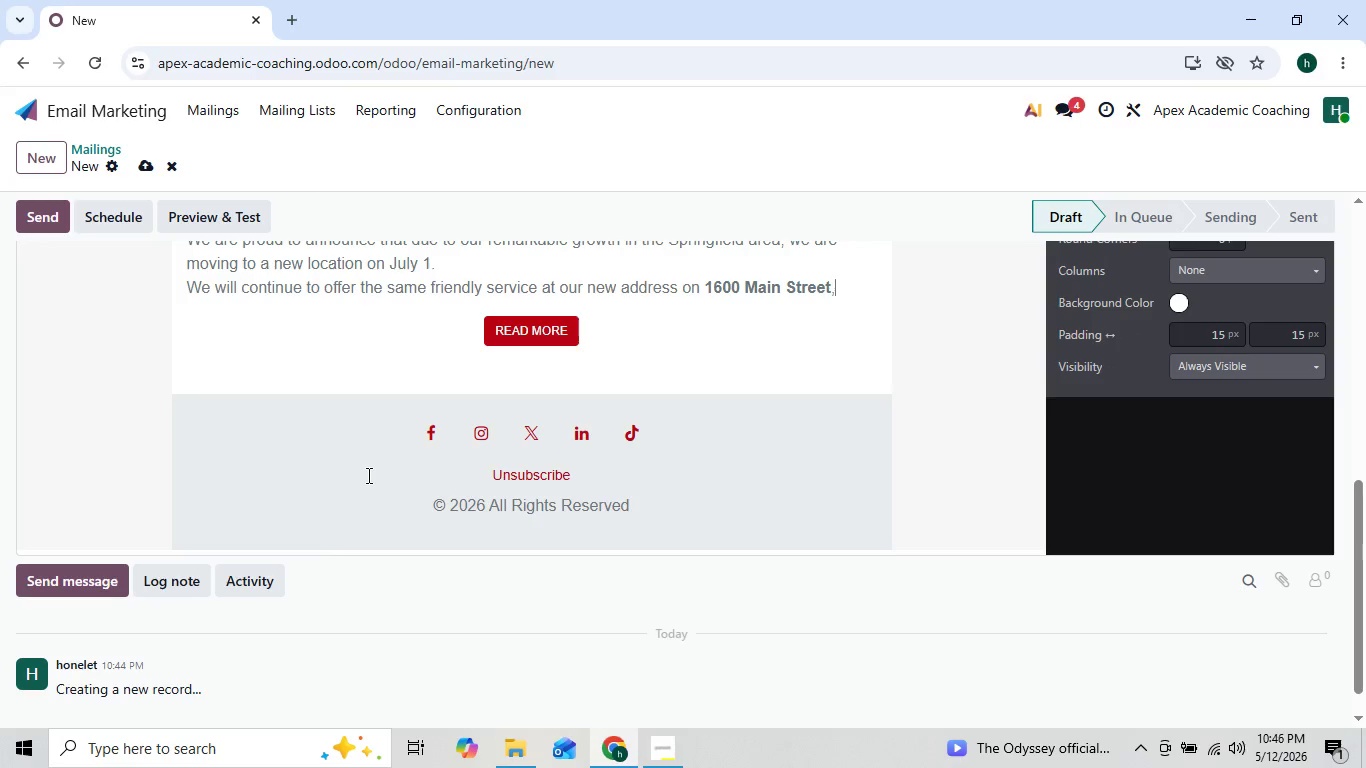 
key(Backspace)
 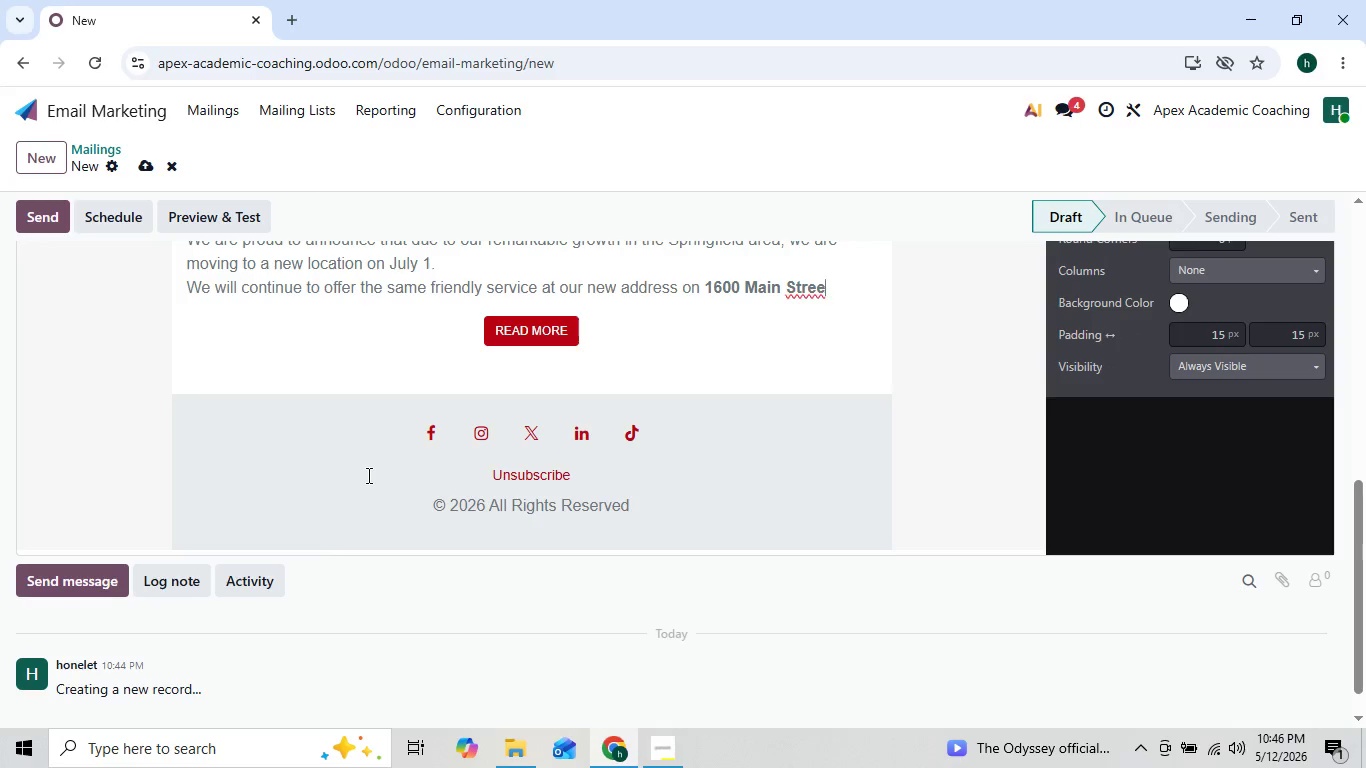 
key(Backspace)
 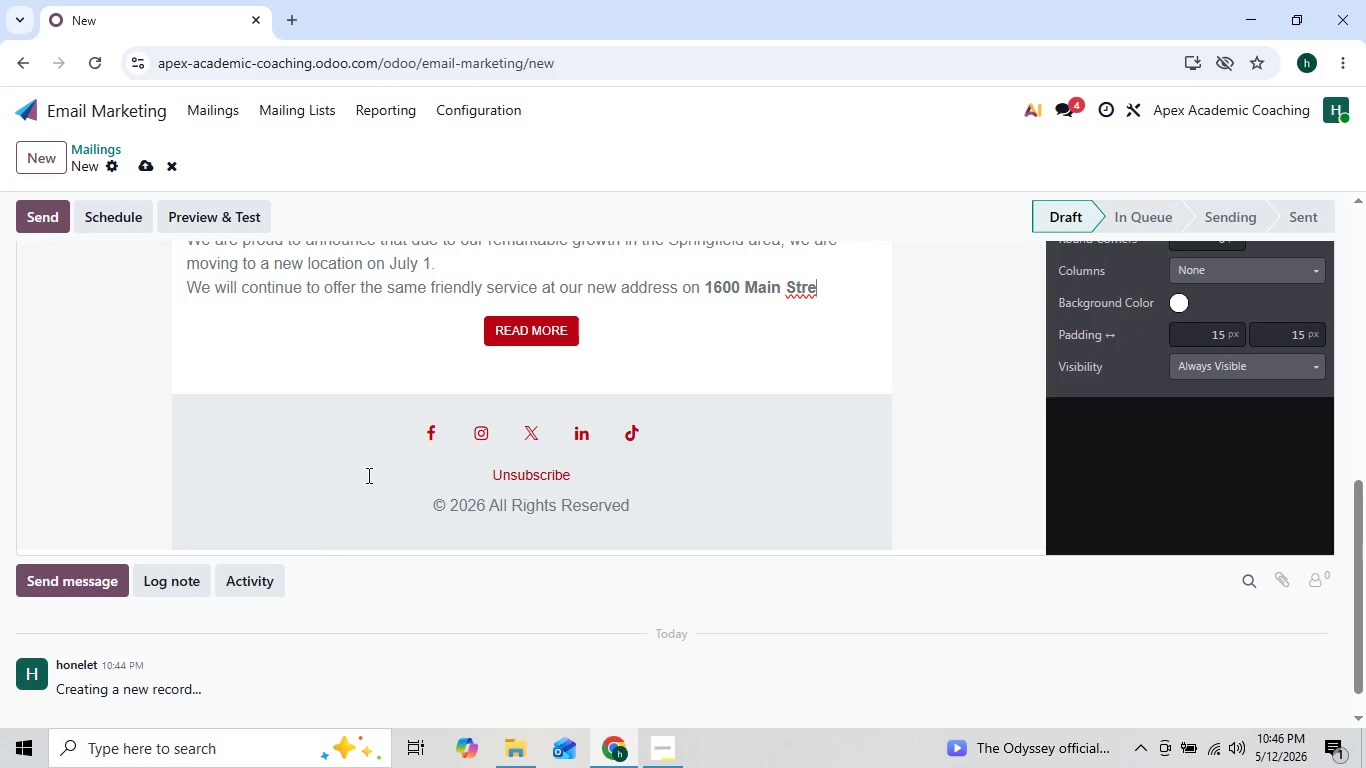 
key(Backspace)
 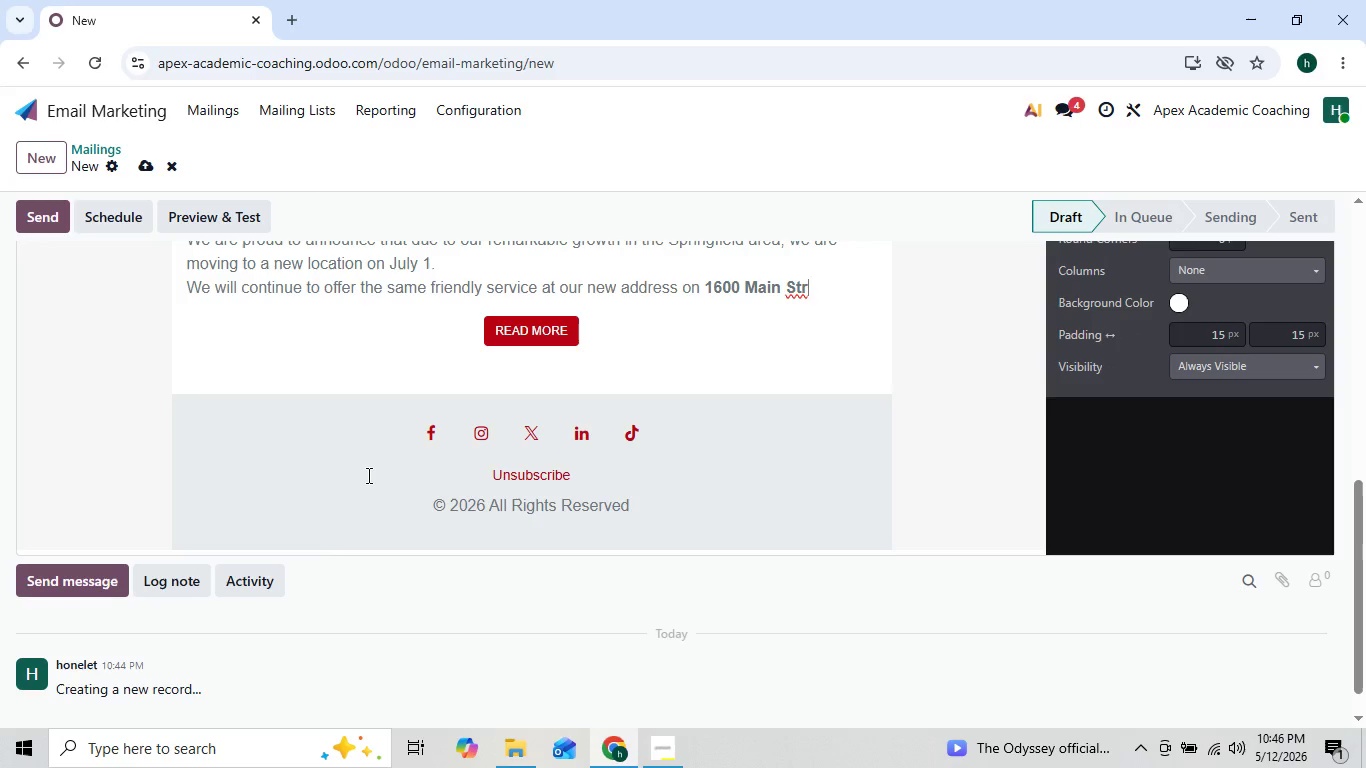 
key(Backspace)
 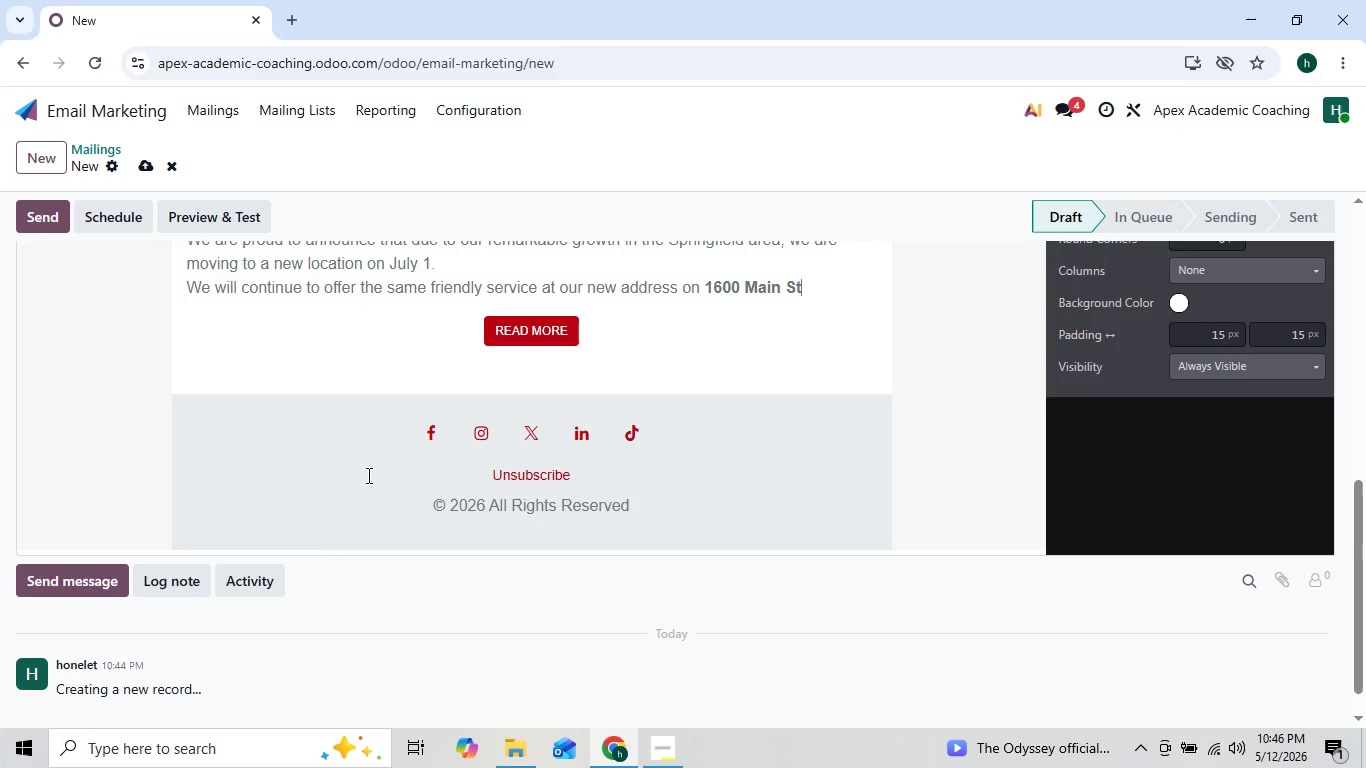 
key(Backspace)
 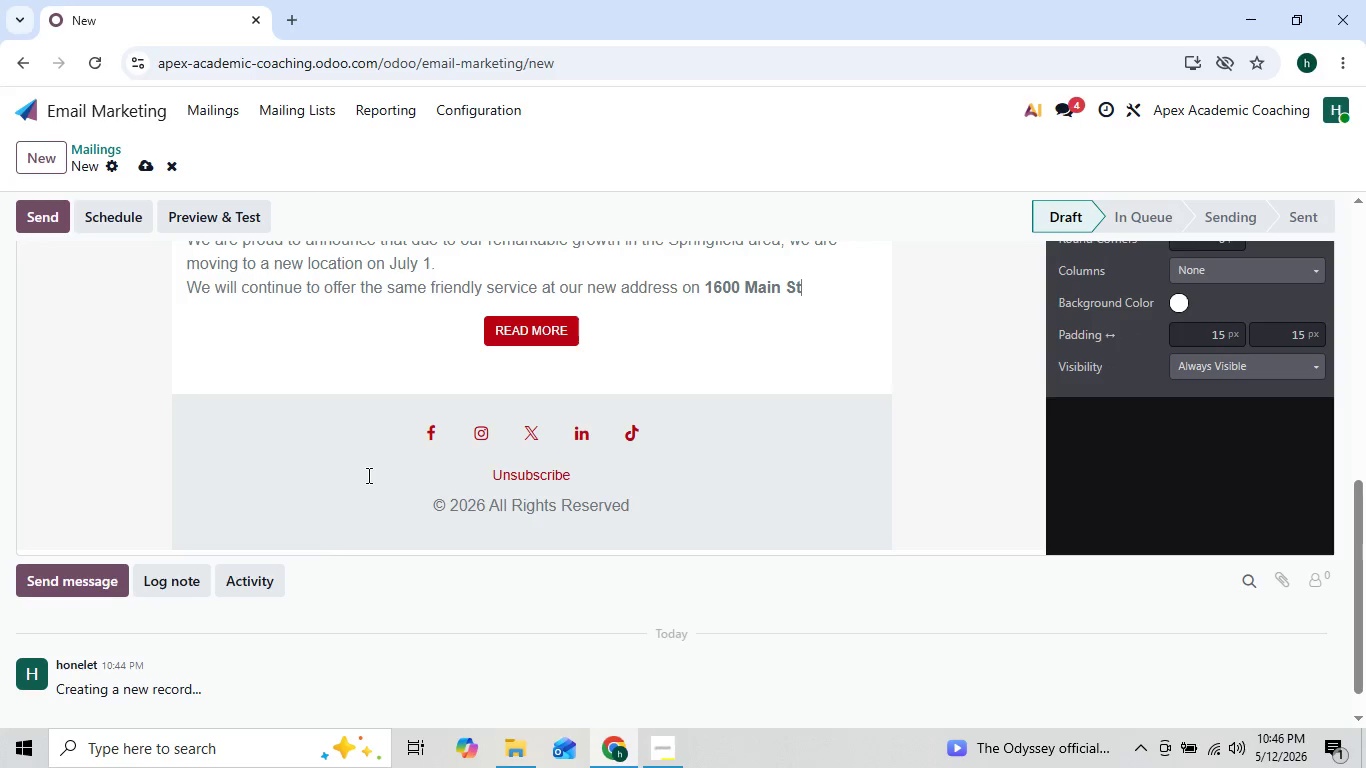 
key(Backspace)
 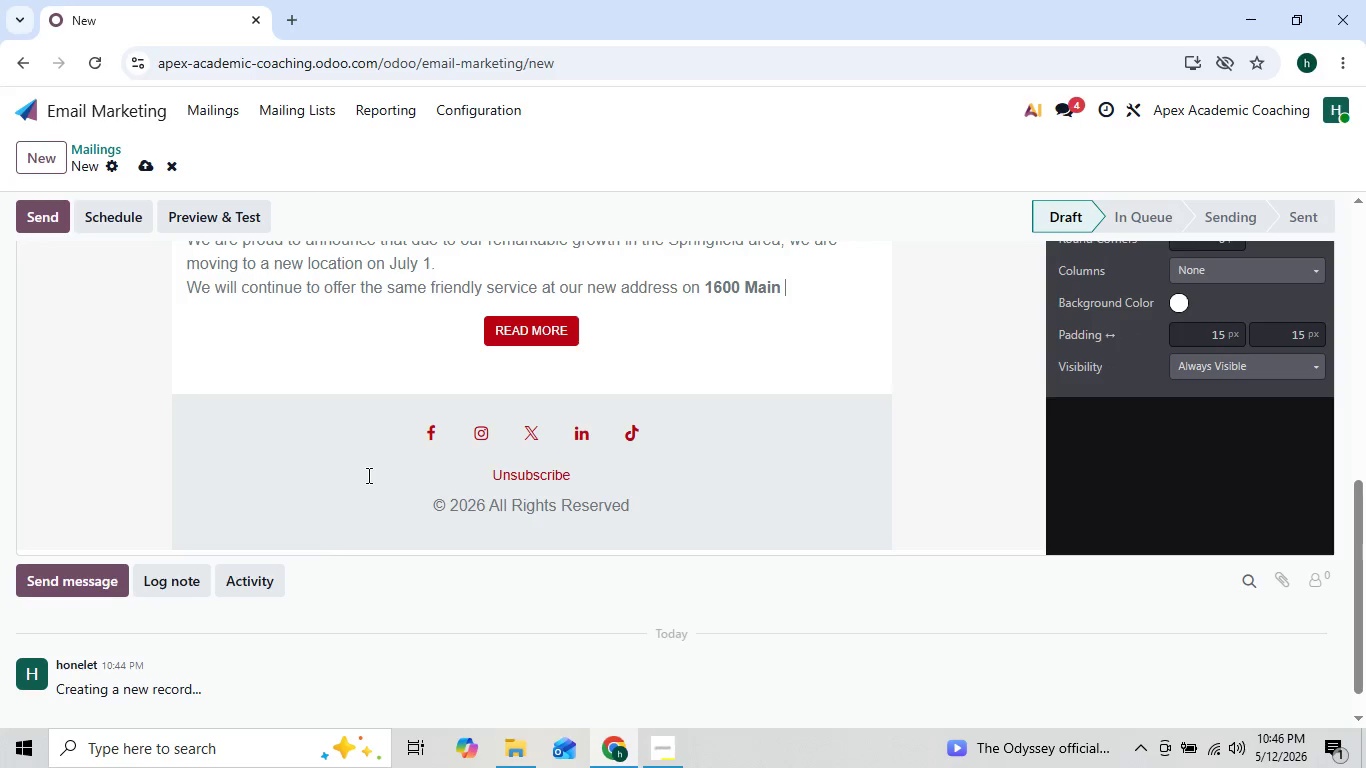 
key(Backspace)
 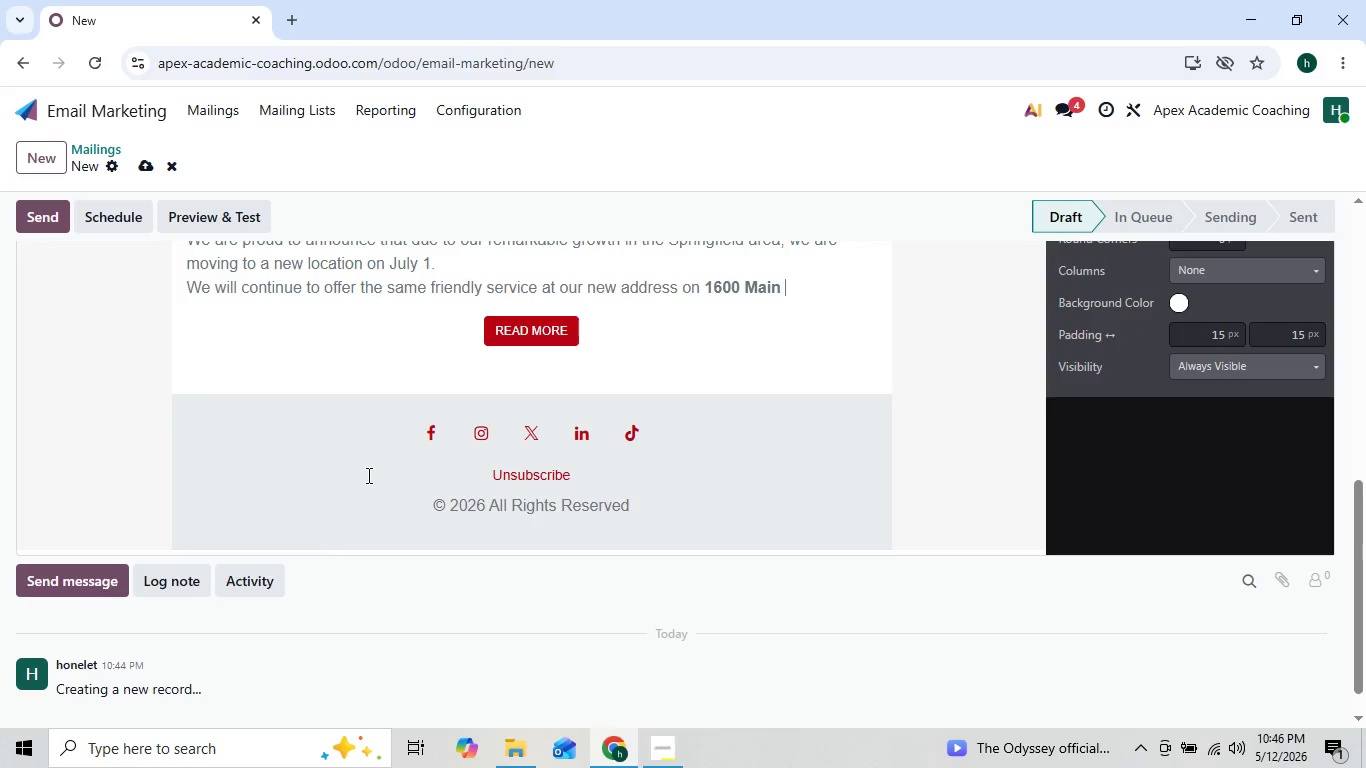 
key(Backspace)
 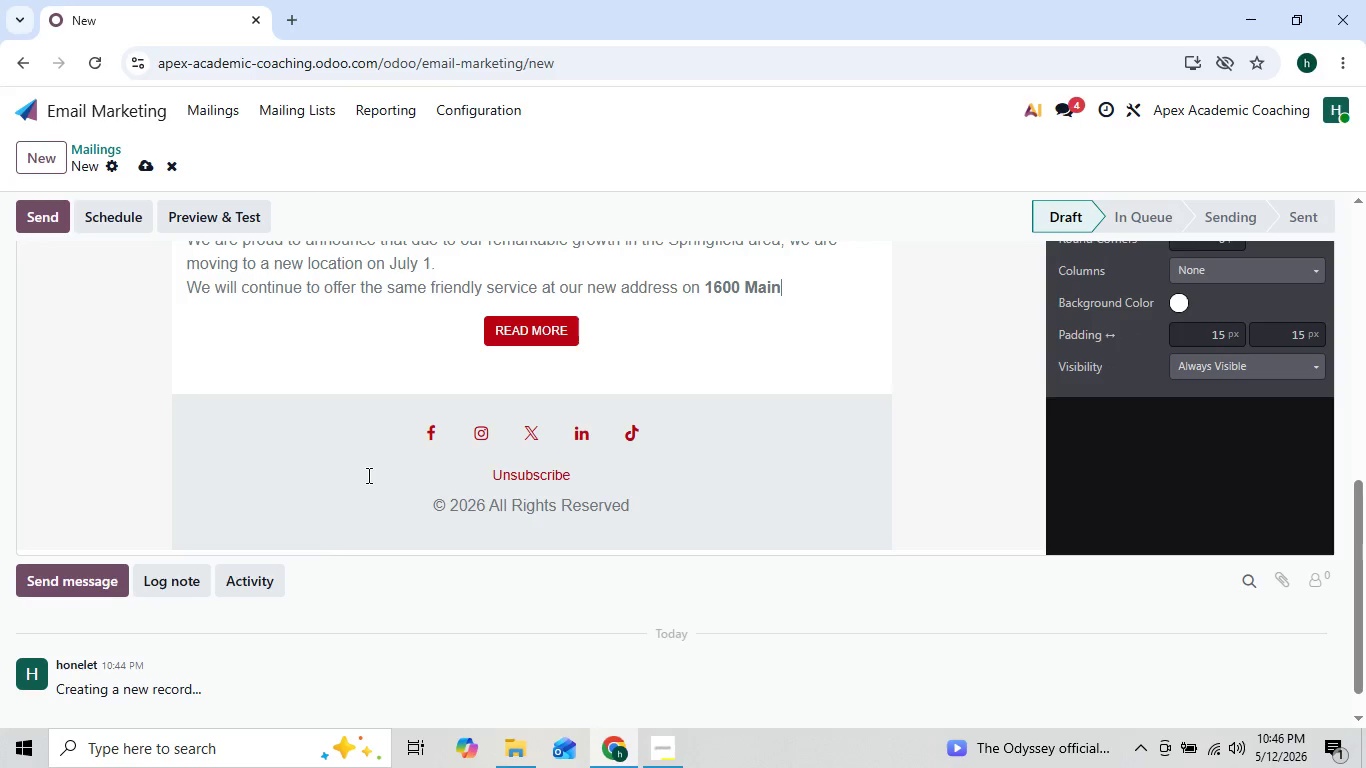 
key(Backspace)
 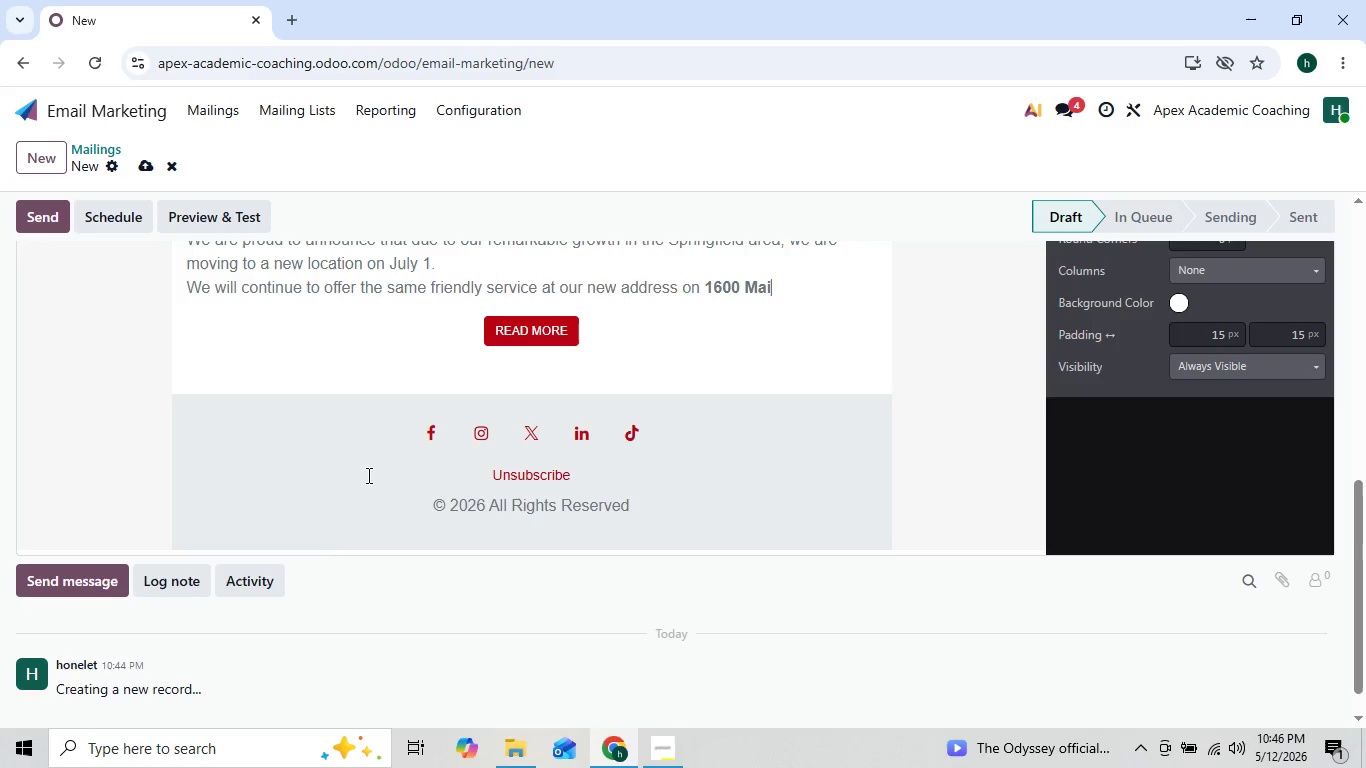 
key(Backspace)
 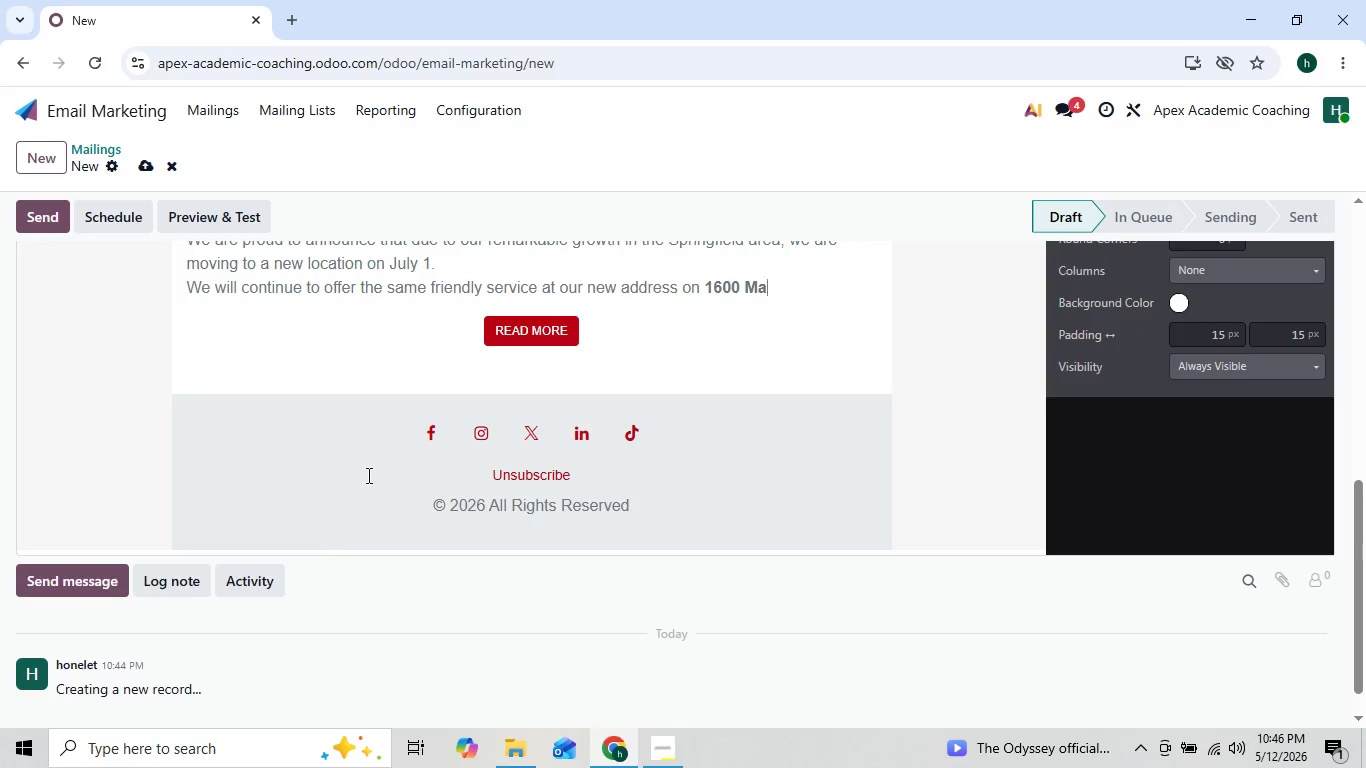 
key(Backspace)
 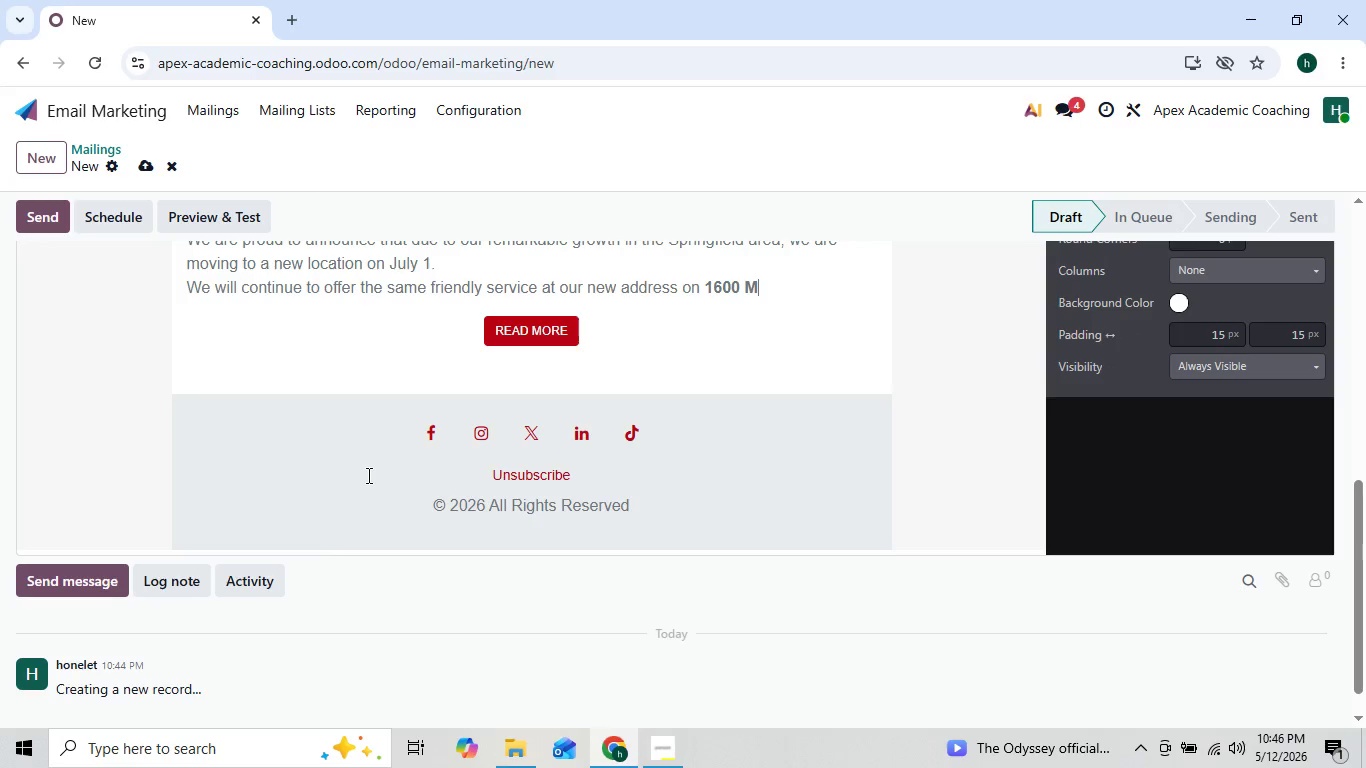 
key(Backspace)
 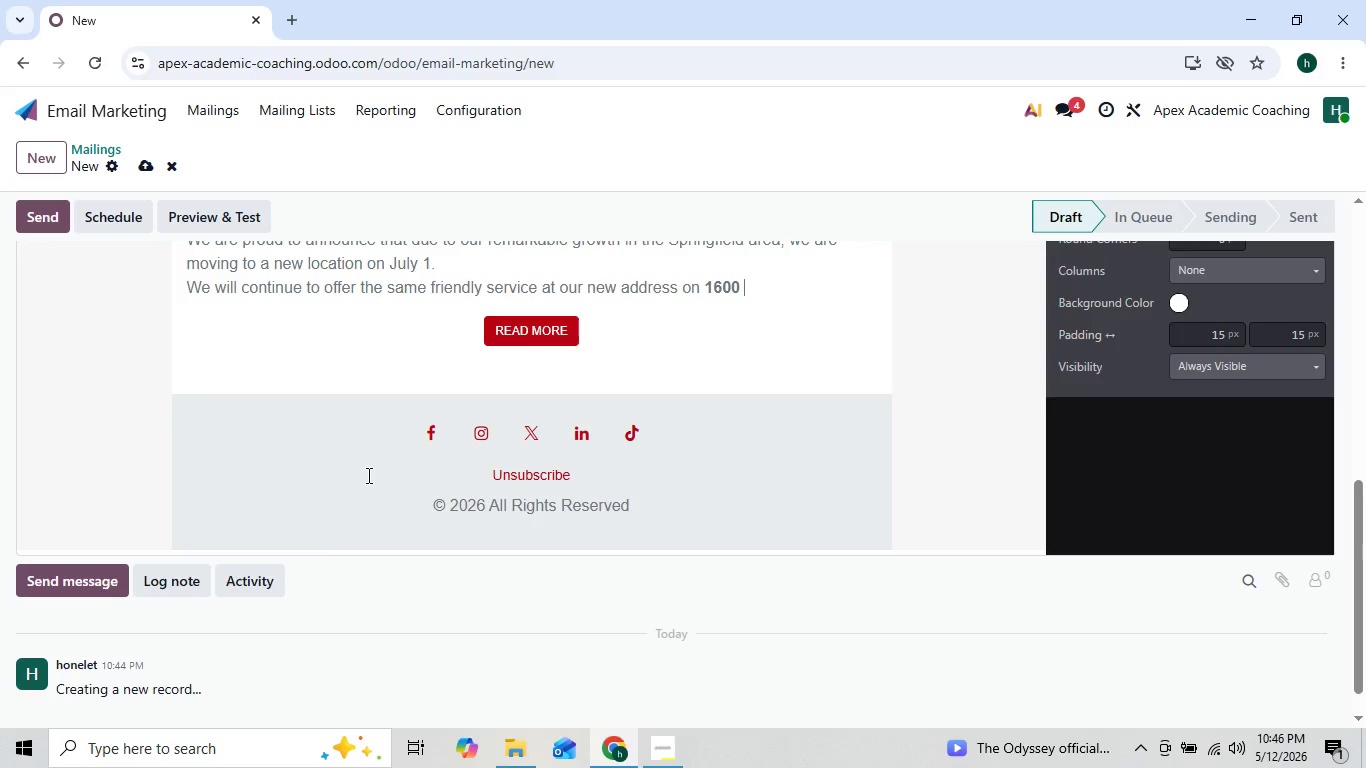 
key(Backspace)
 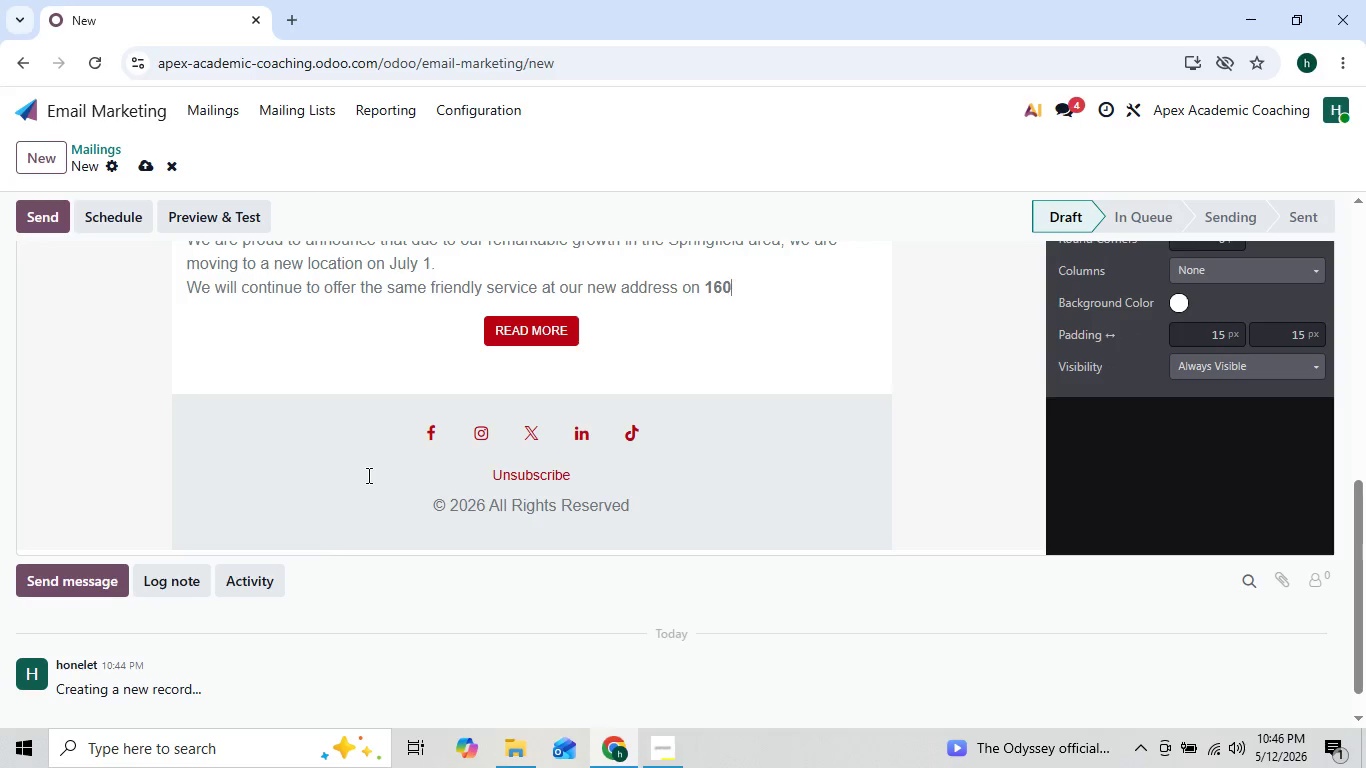 
key(Backspace)
 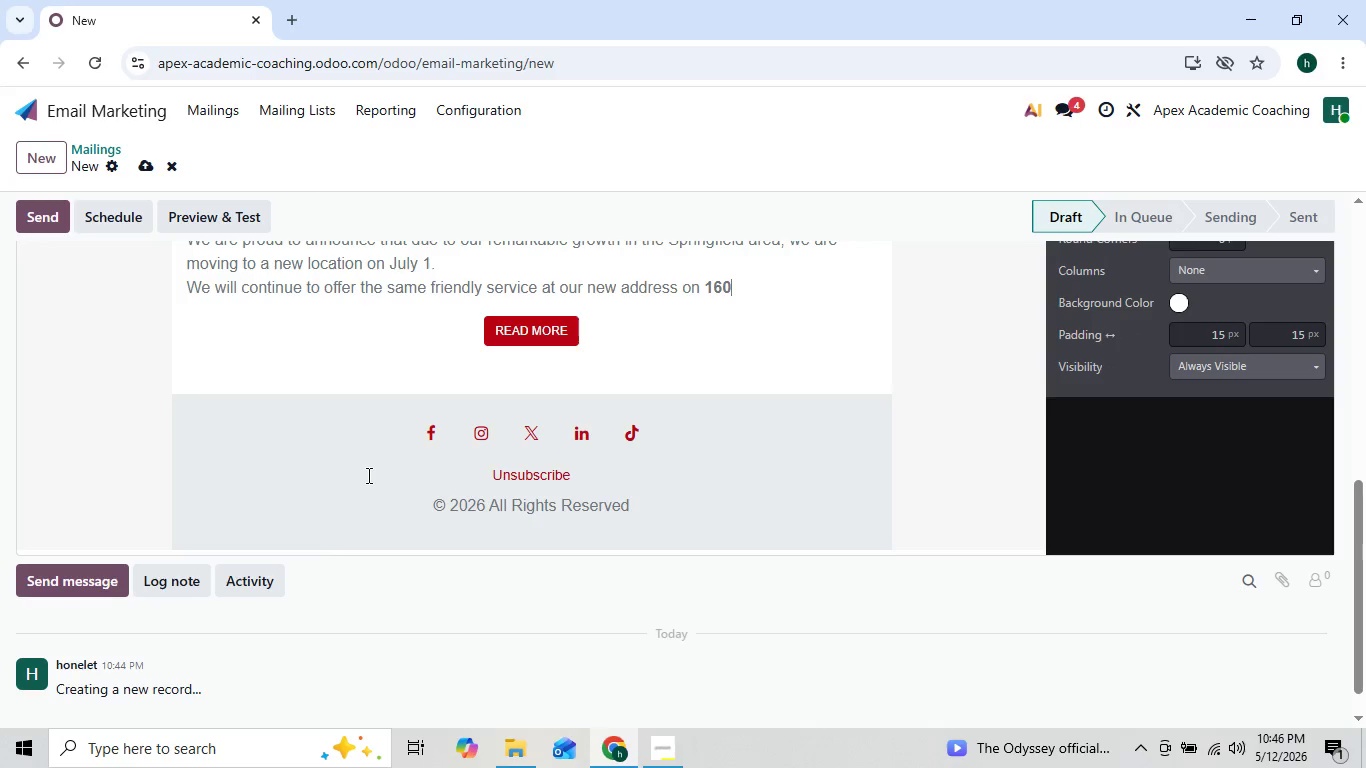 
key(Backspace)
 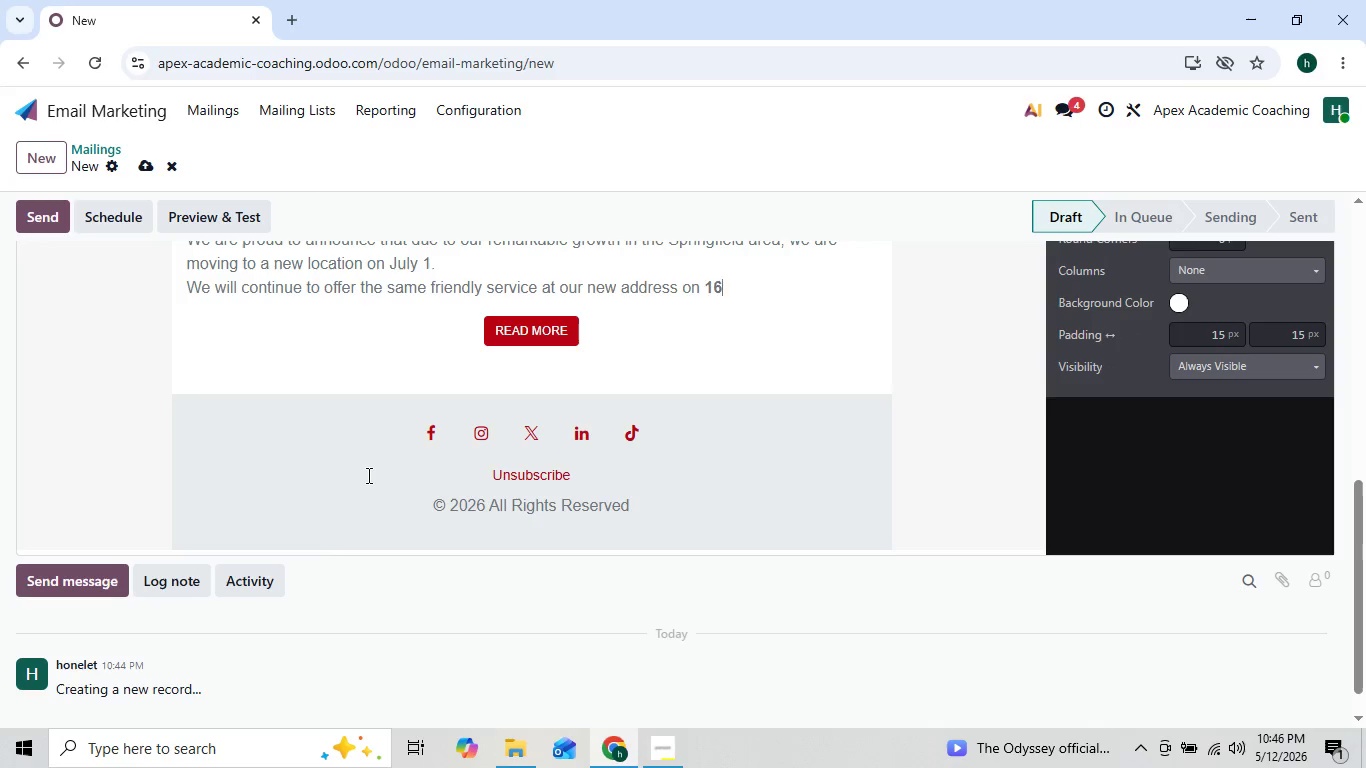 
key(Backspace)
 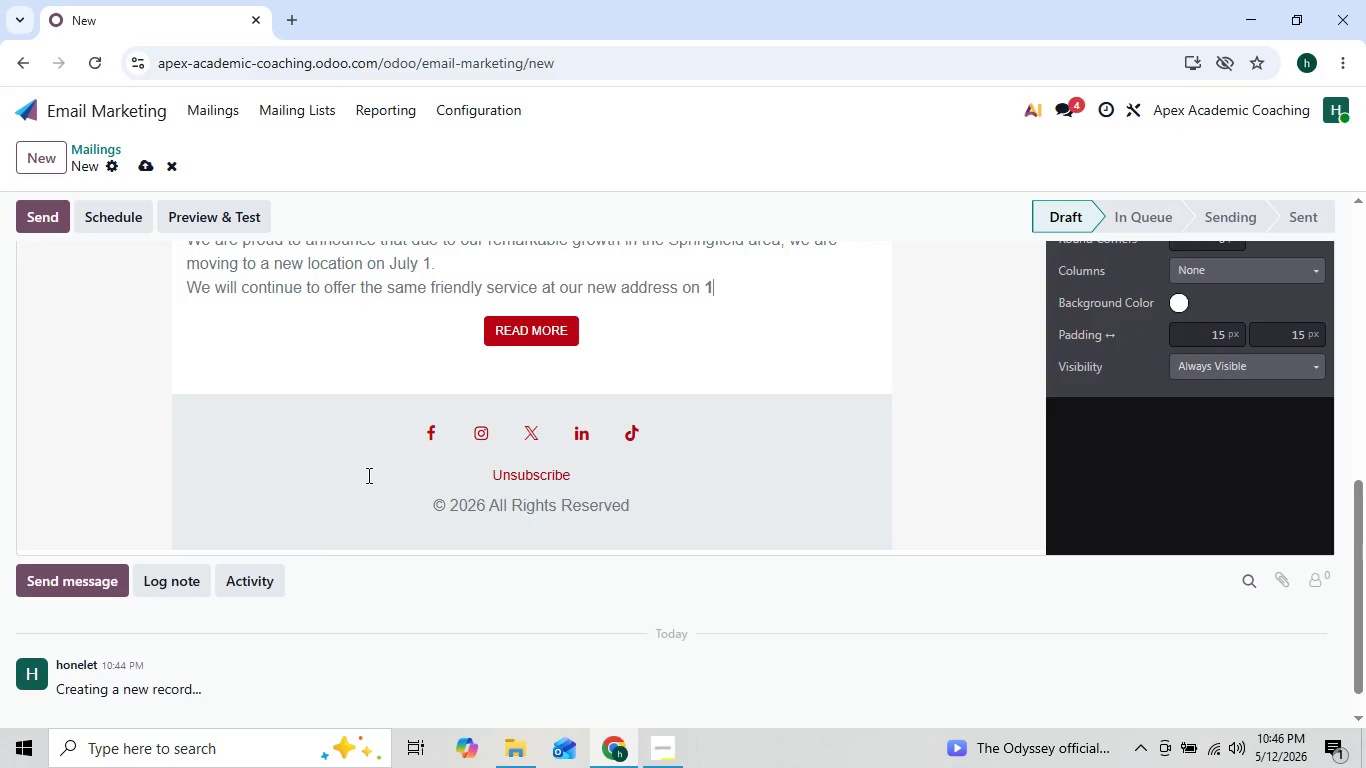 
key(Backspace)
 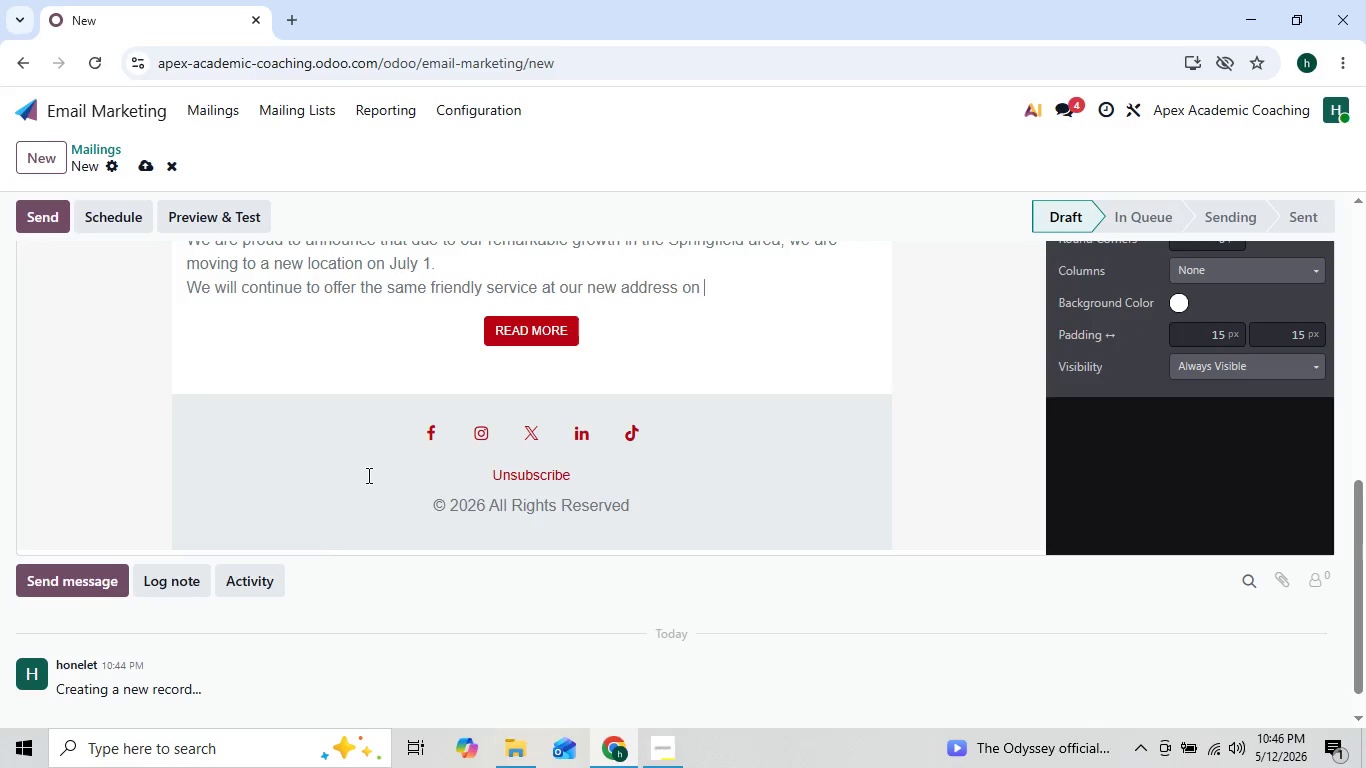 
key(Backspace)
 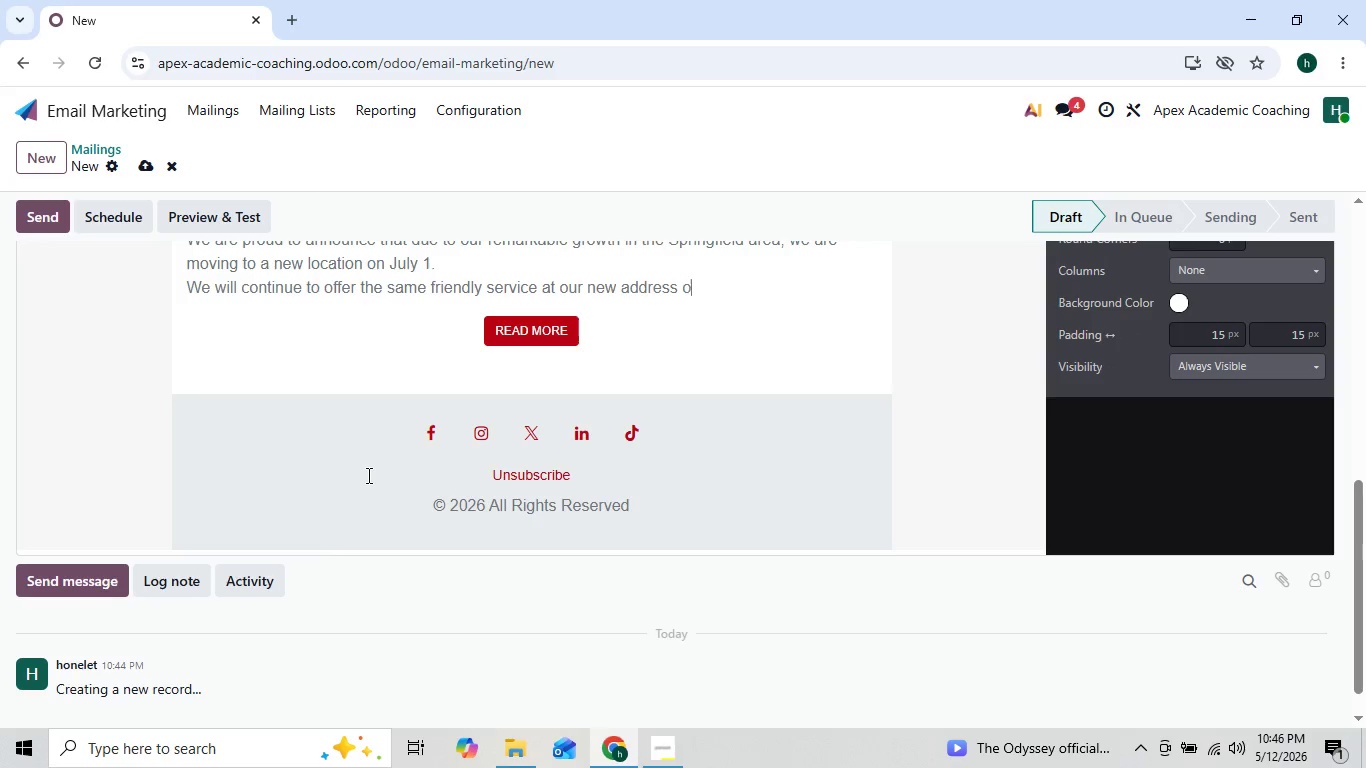 
key(Backspace)
 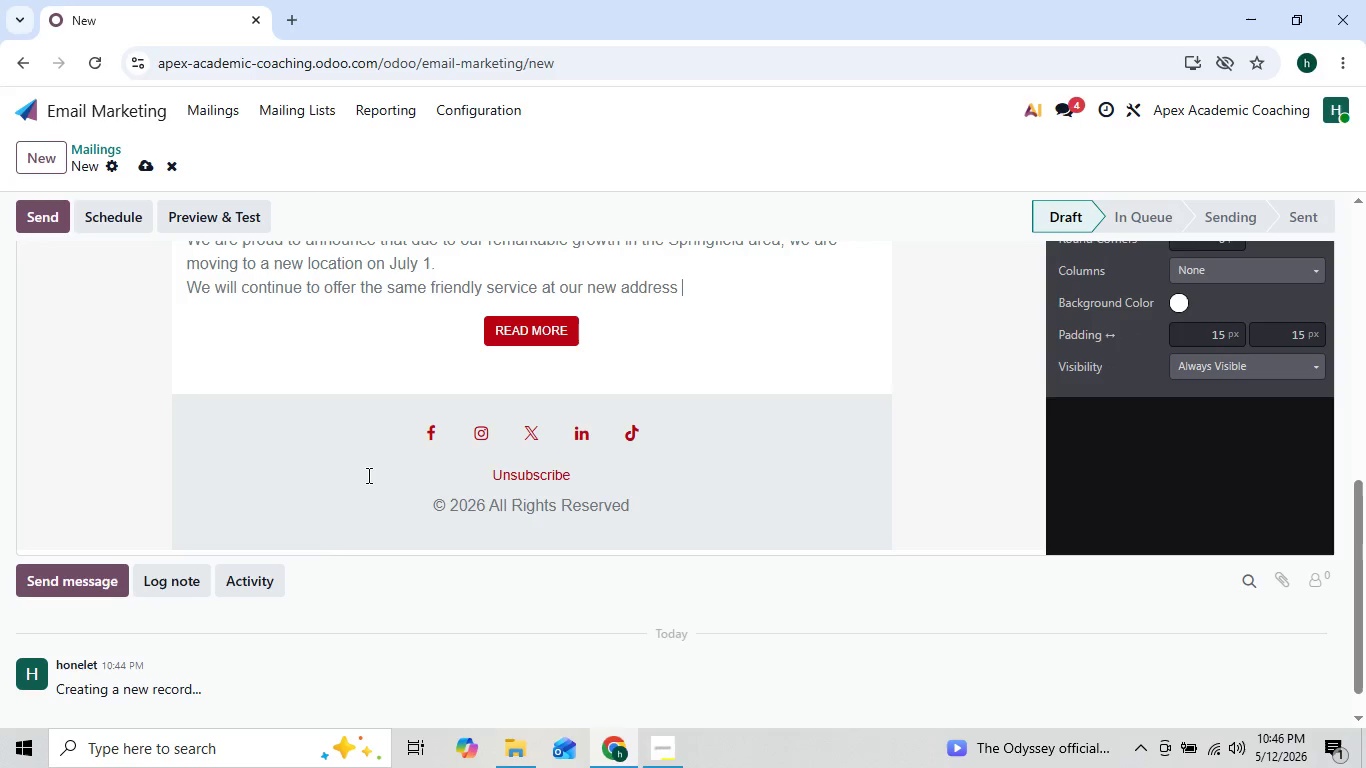 
key(Backspace)
 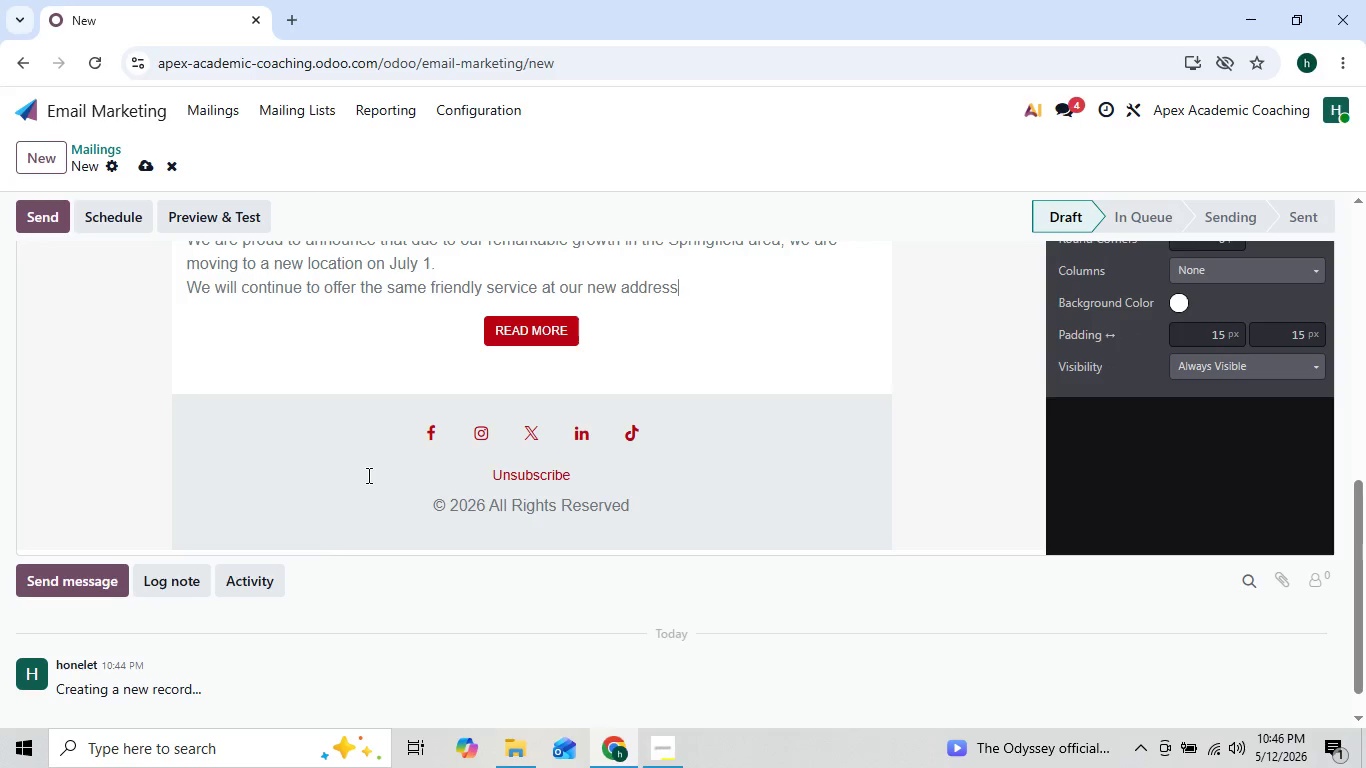 
key(Backspace)
 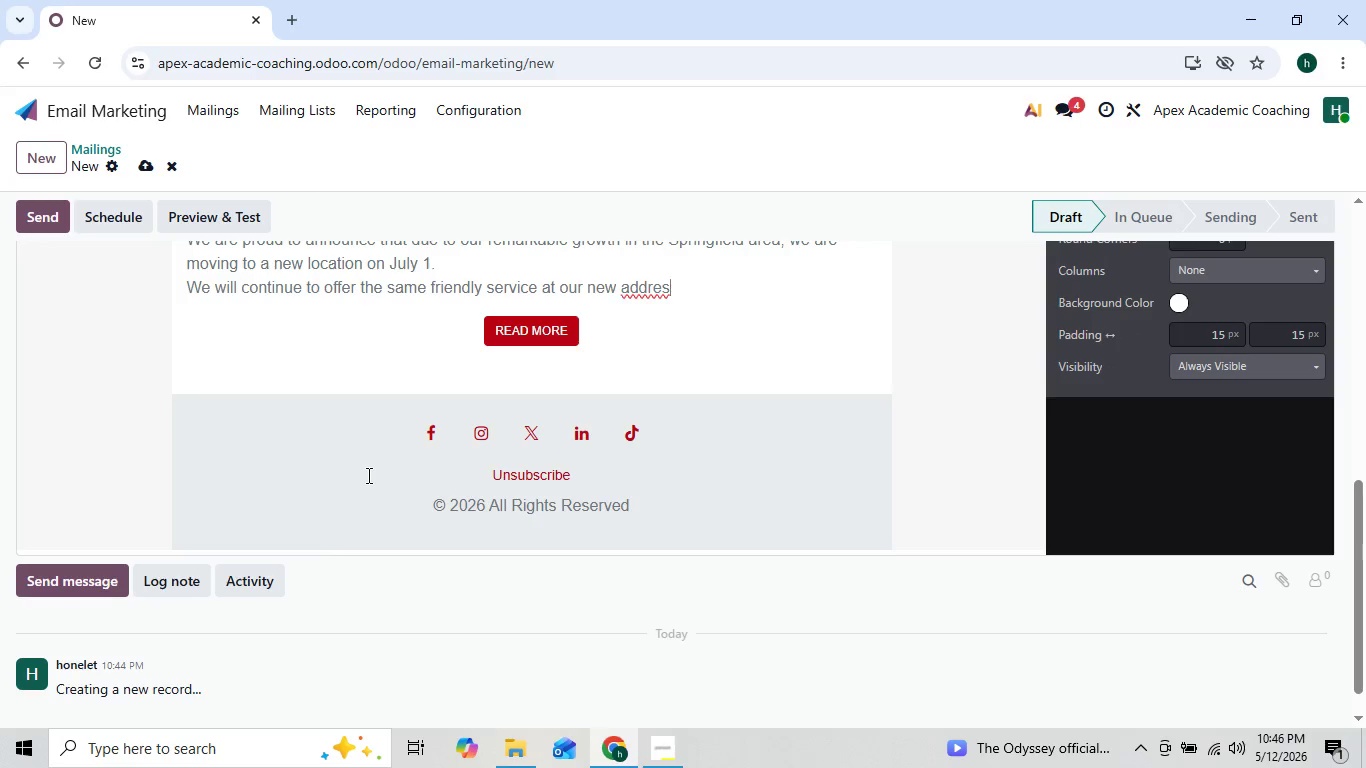 
key(Backspace)
 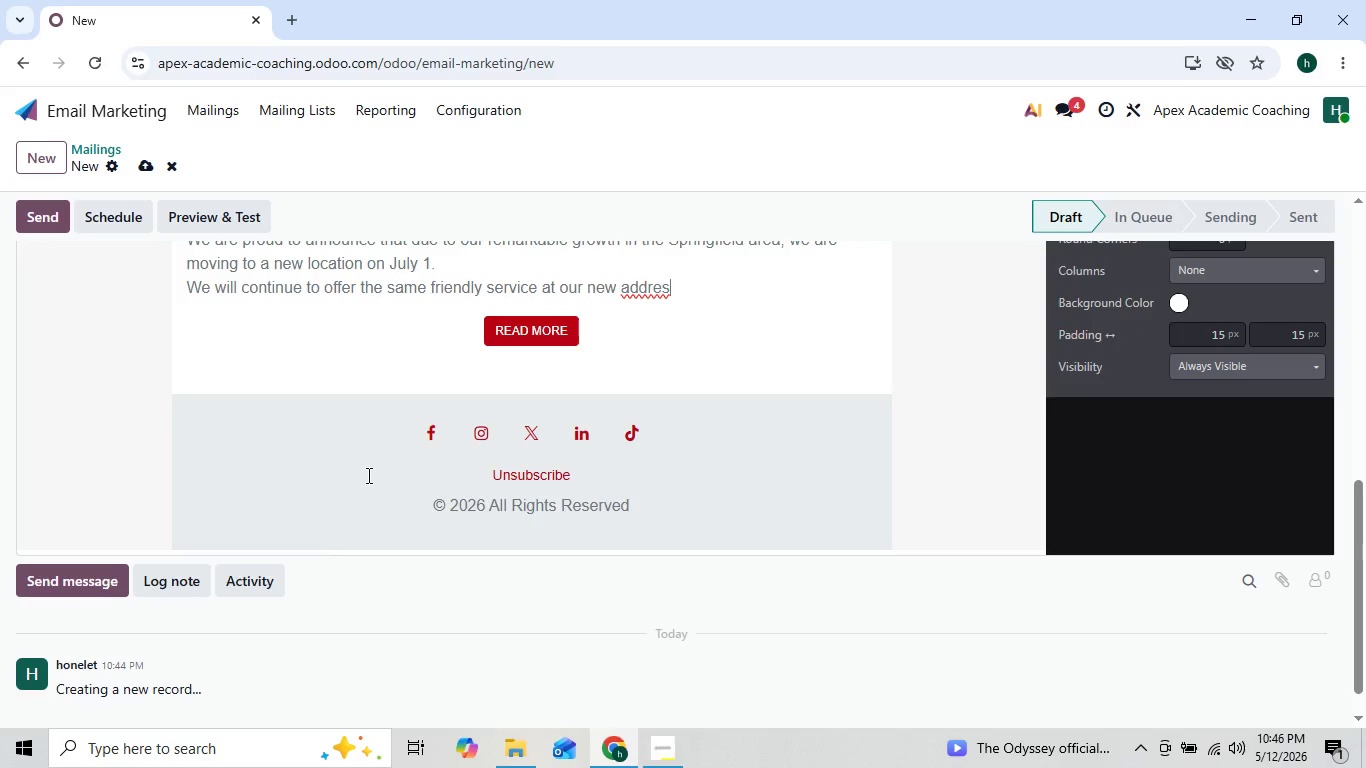 
key(Backspace)
 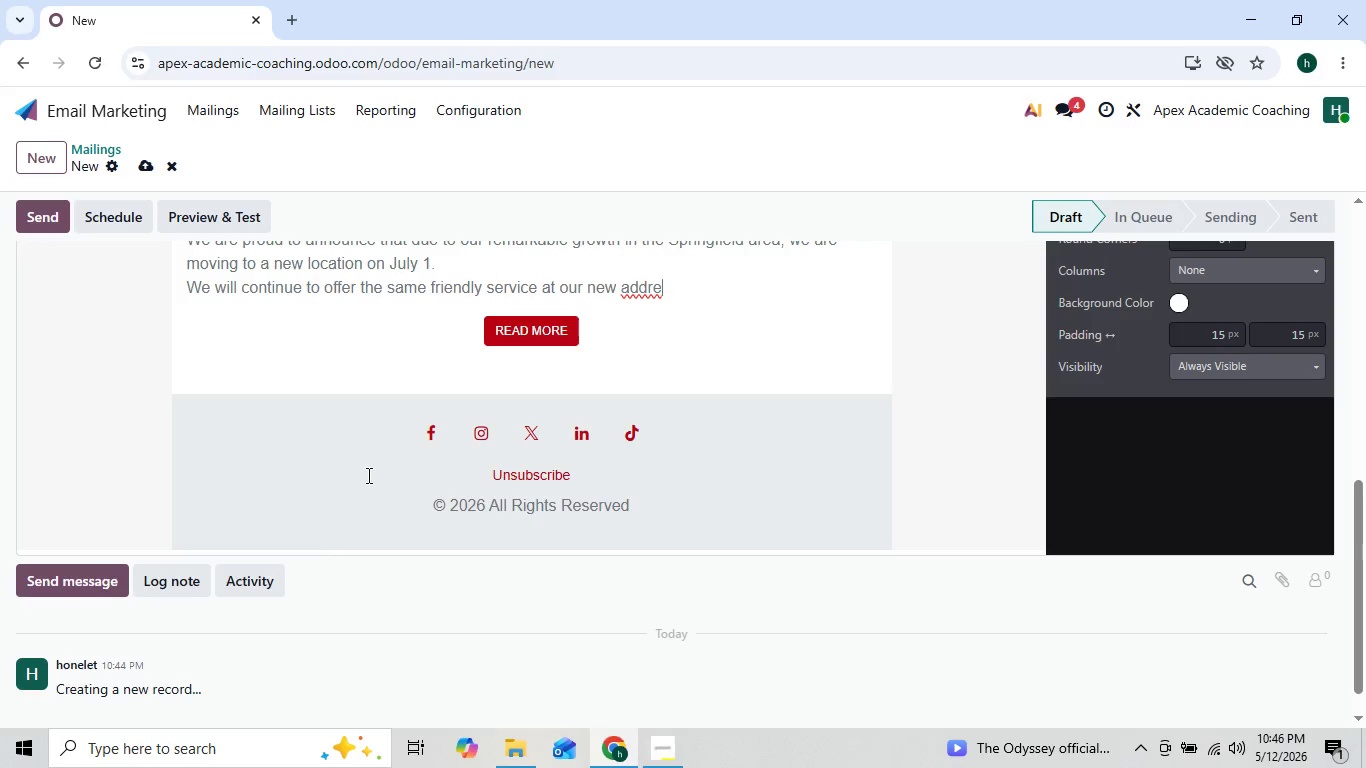 
key(Backspace)
 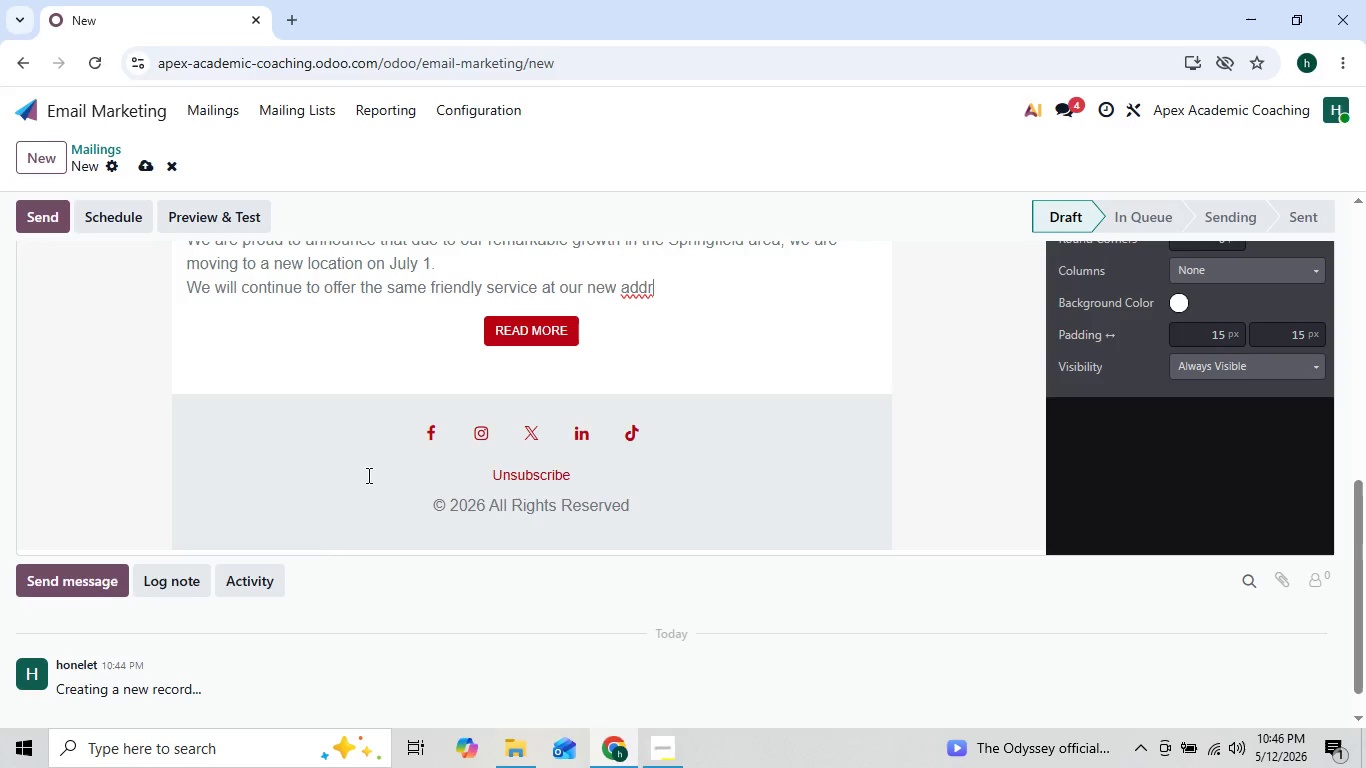 
key(Backspace)
 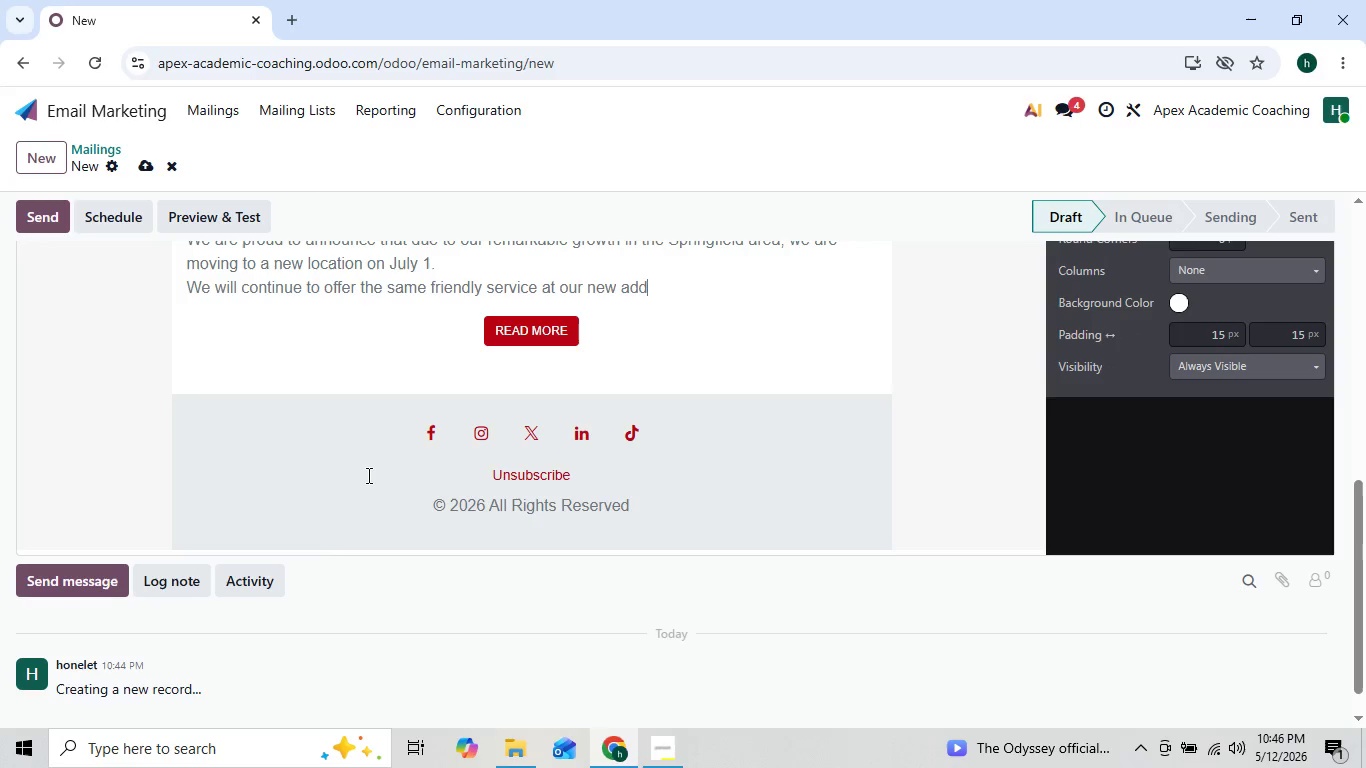 
key(Backspace)
 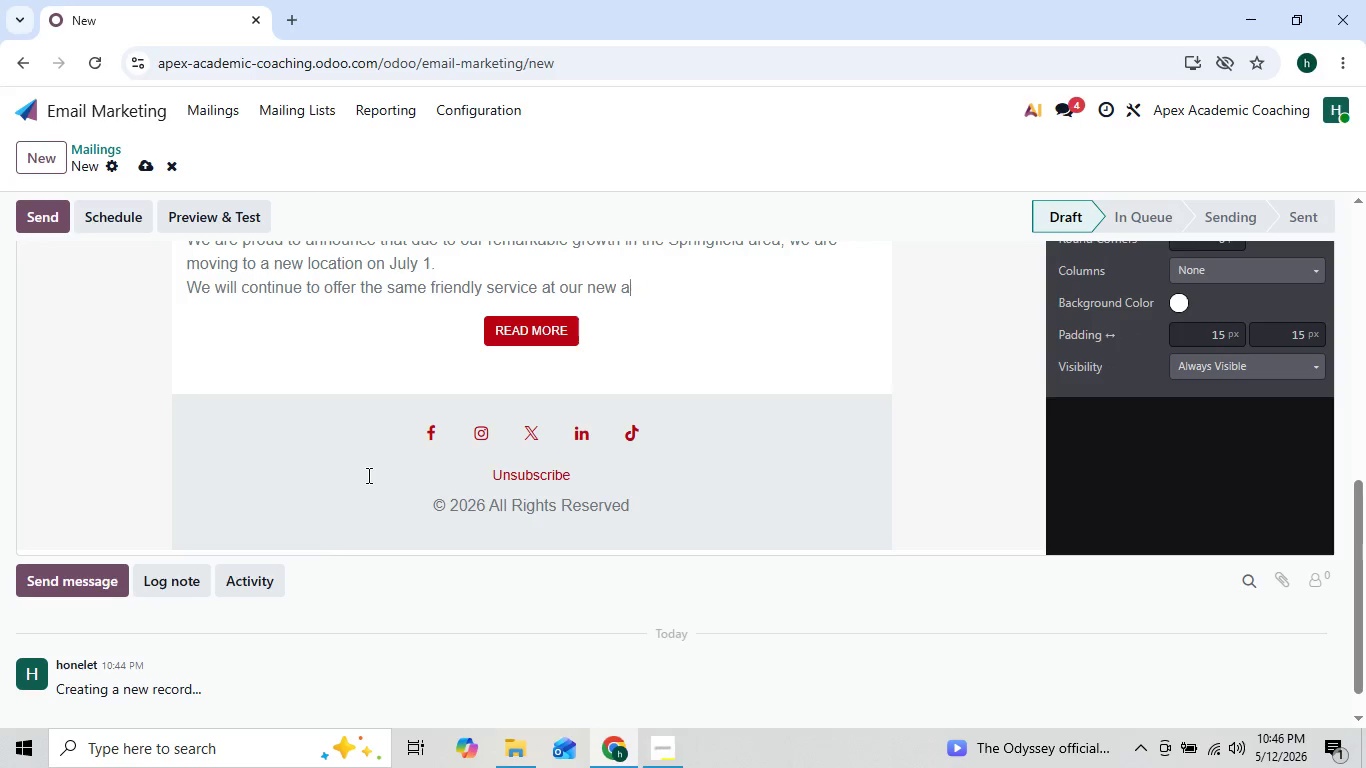 
key(Backspace)
 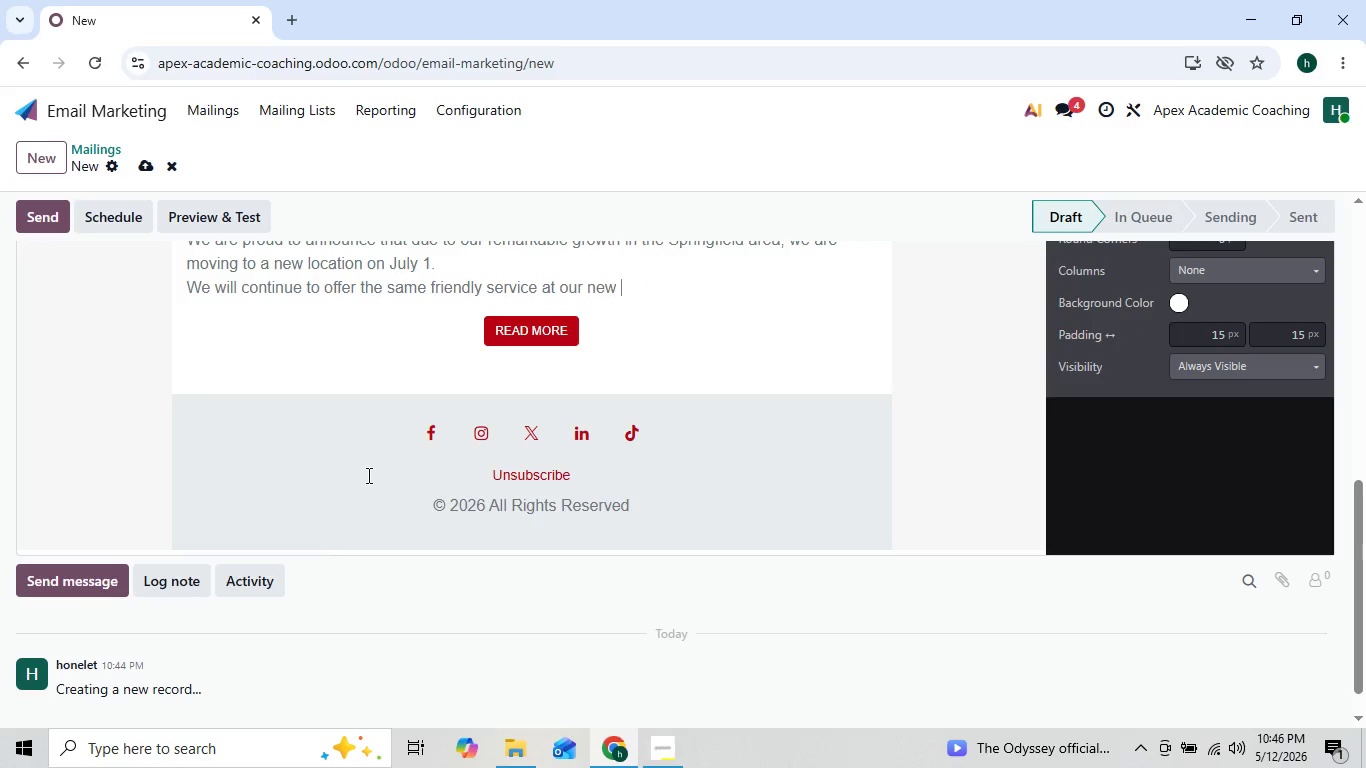 
key(Backspace)
 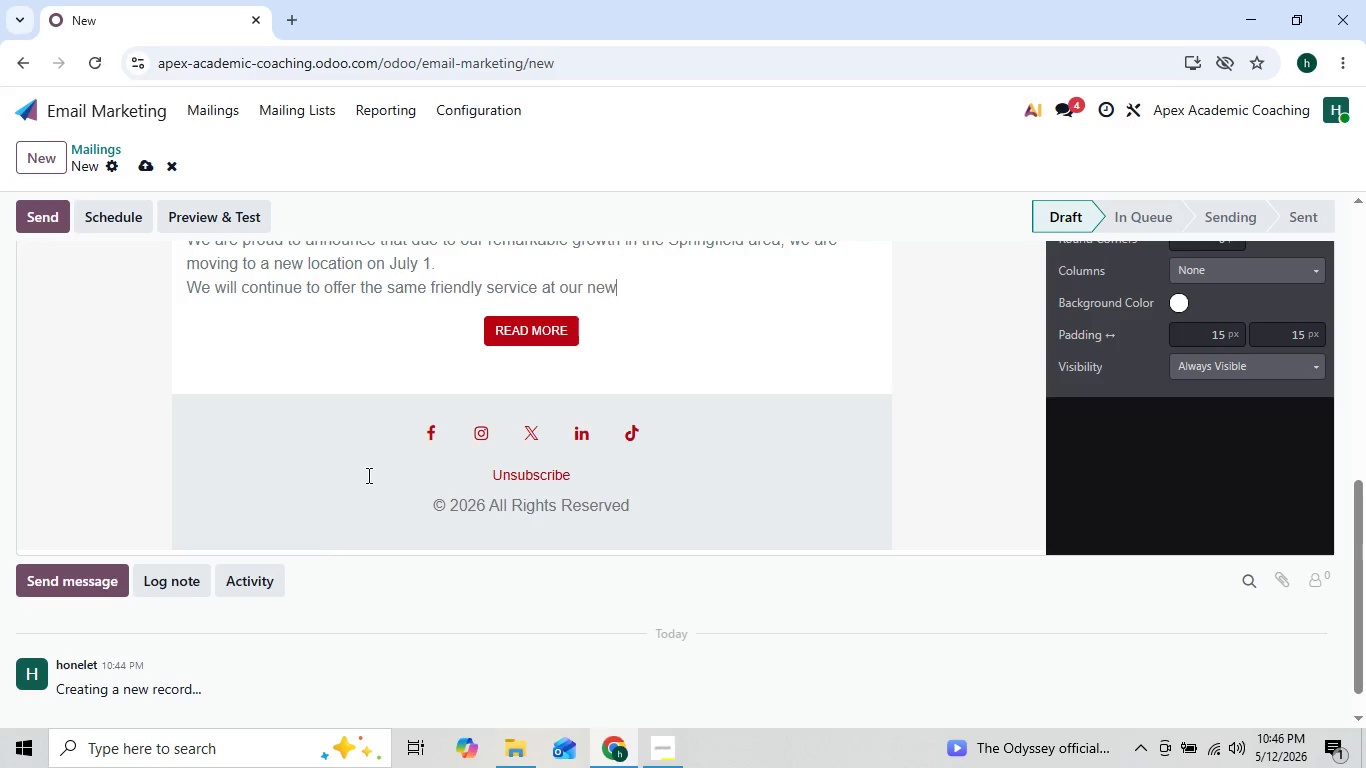 
key(Backspace)
 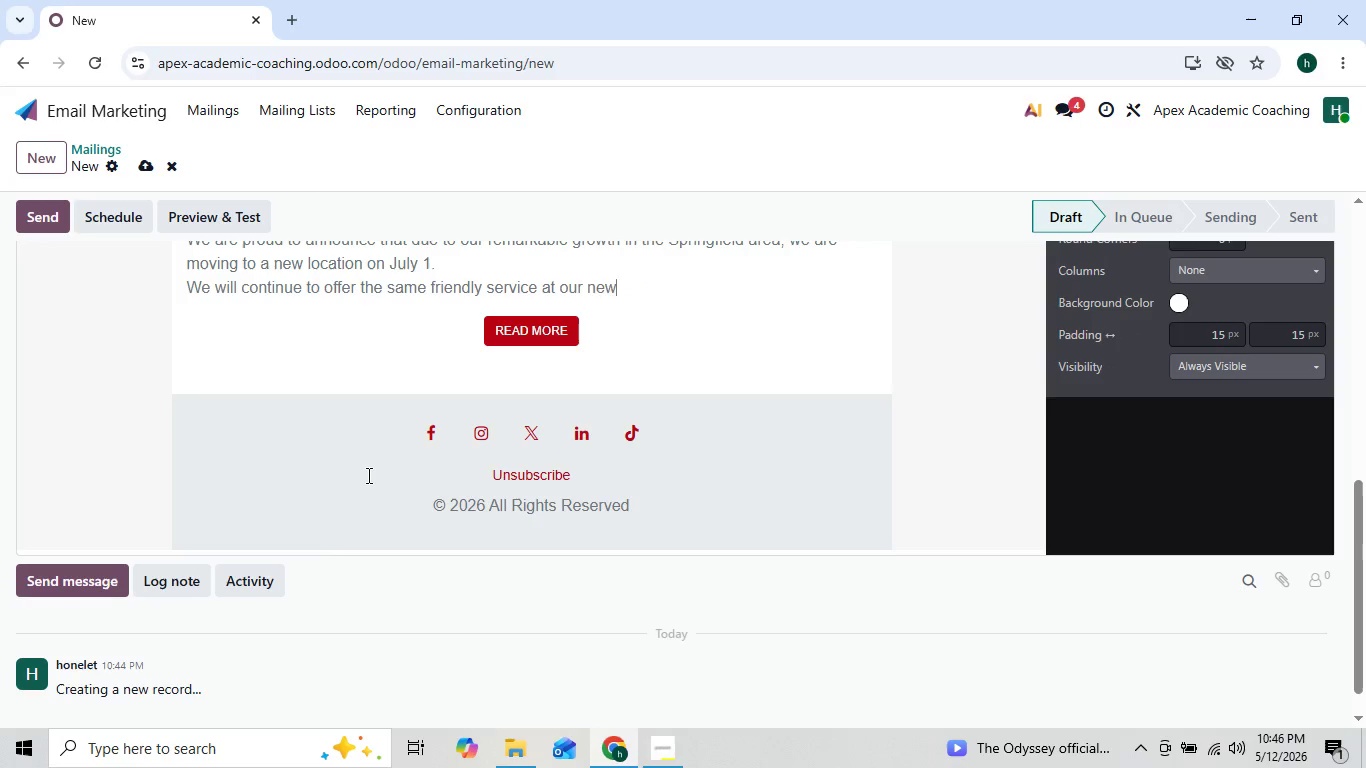 
key(Backspace)
 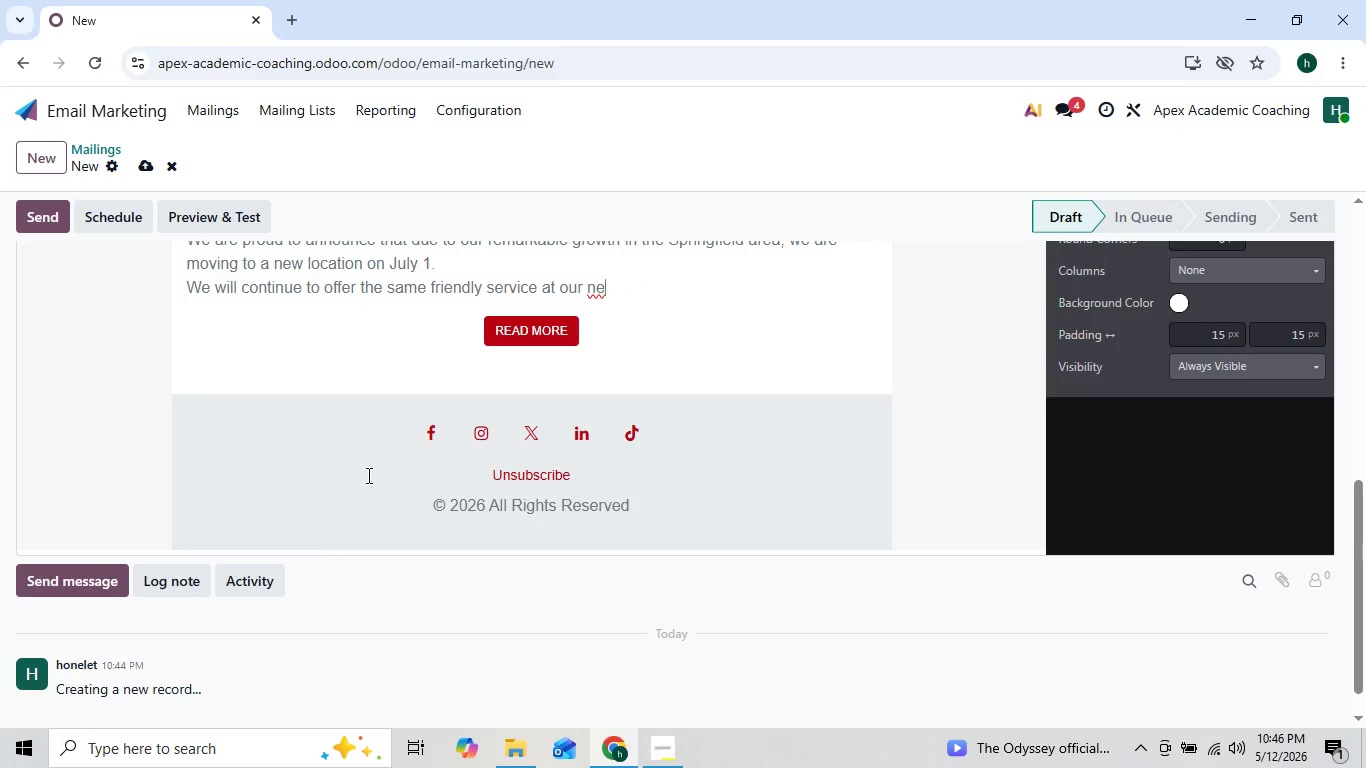 
key(Backspace)
 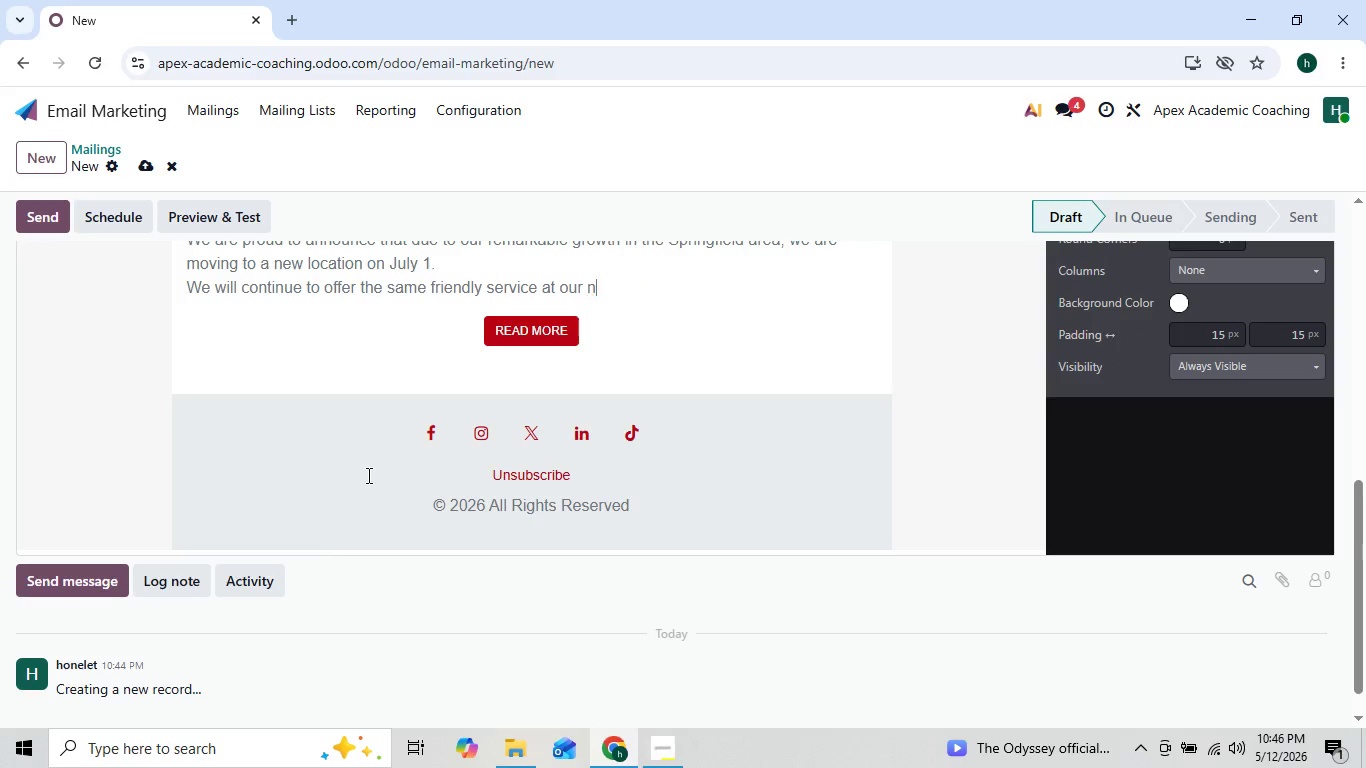 
key(Backspace)
 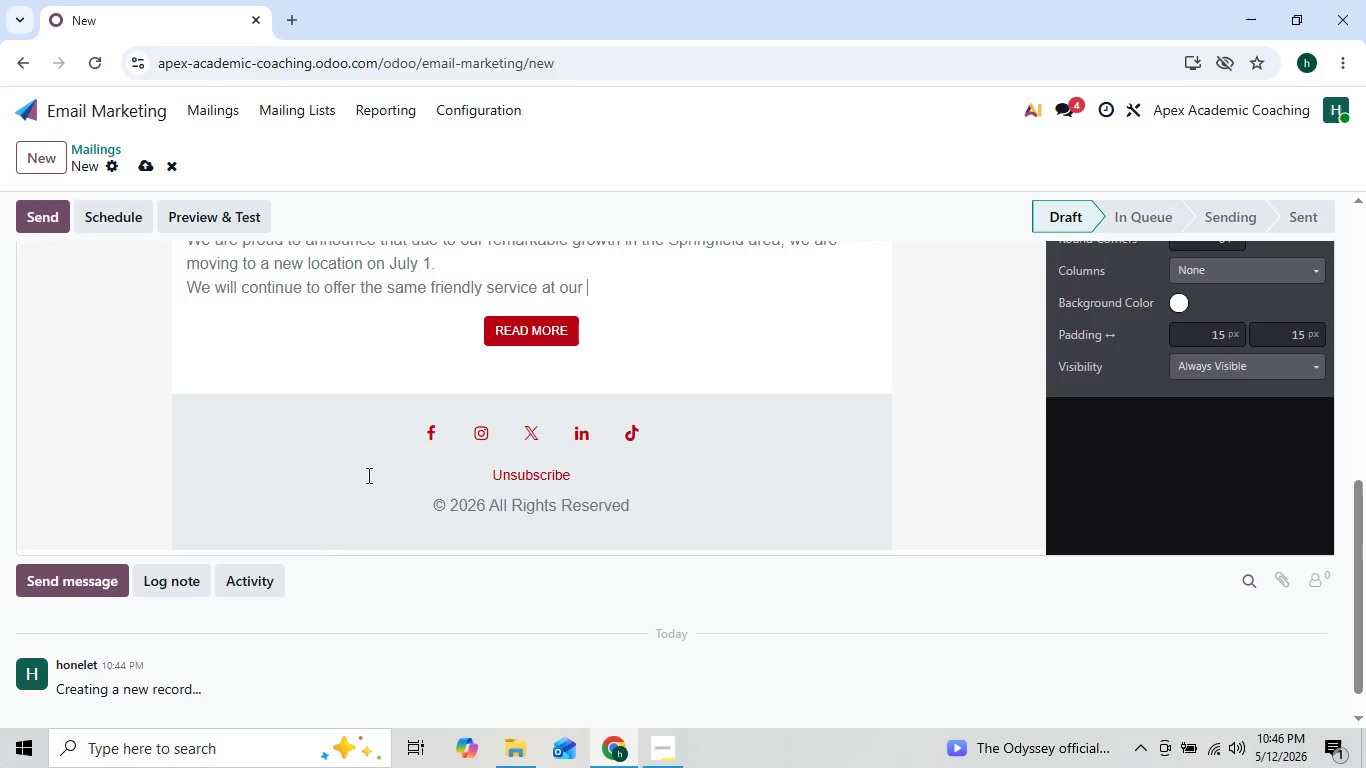 
key(Backspace)
 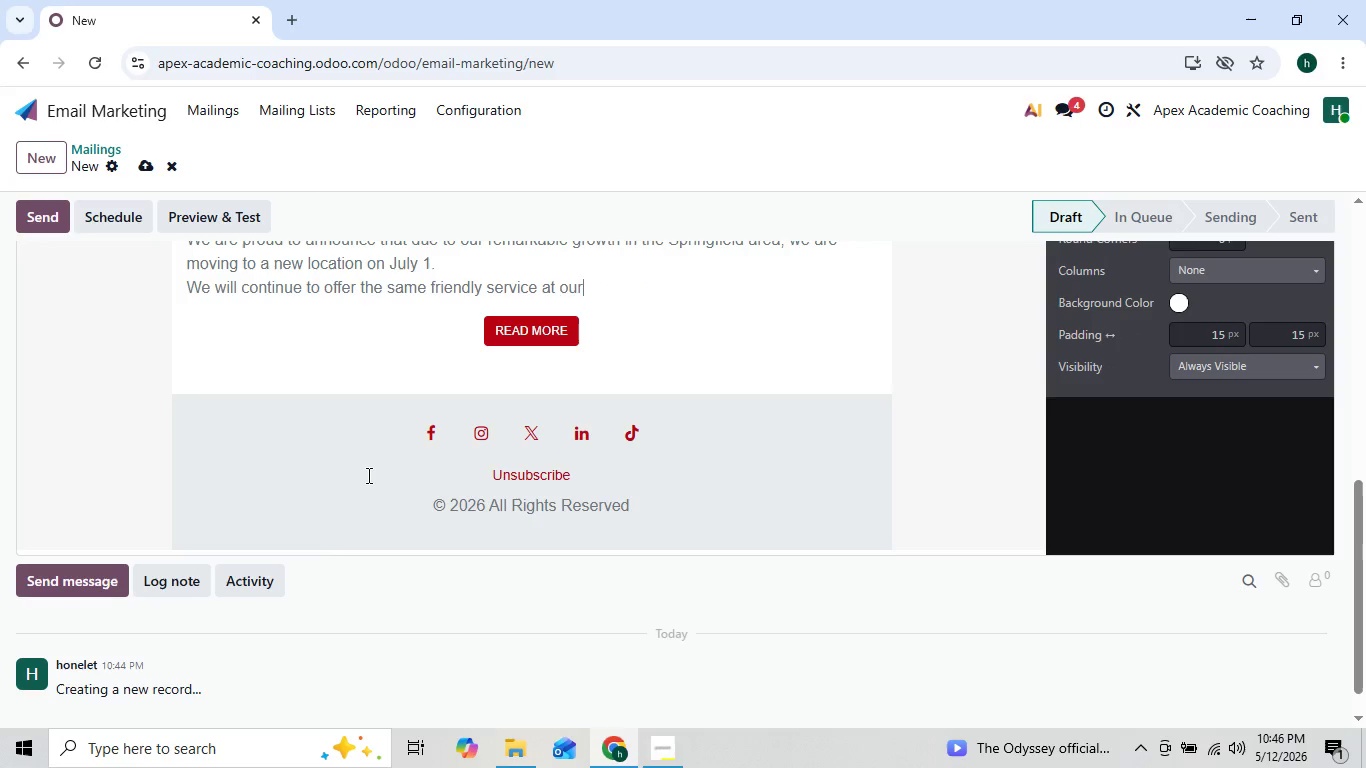 
key(Backspace)
 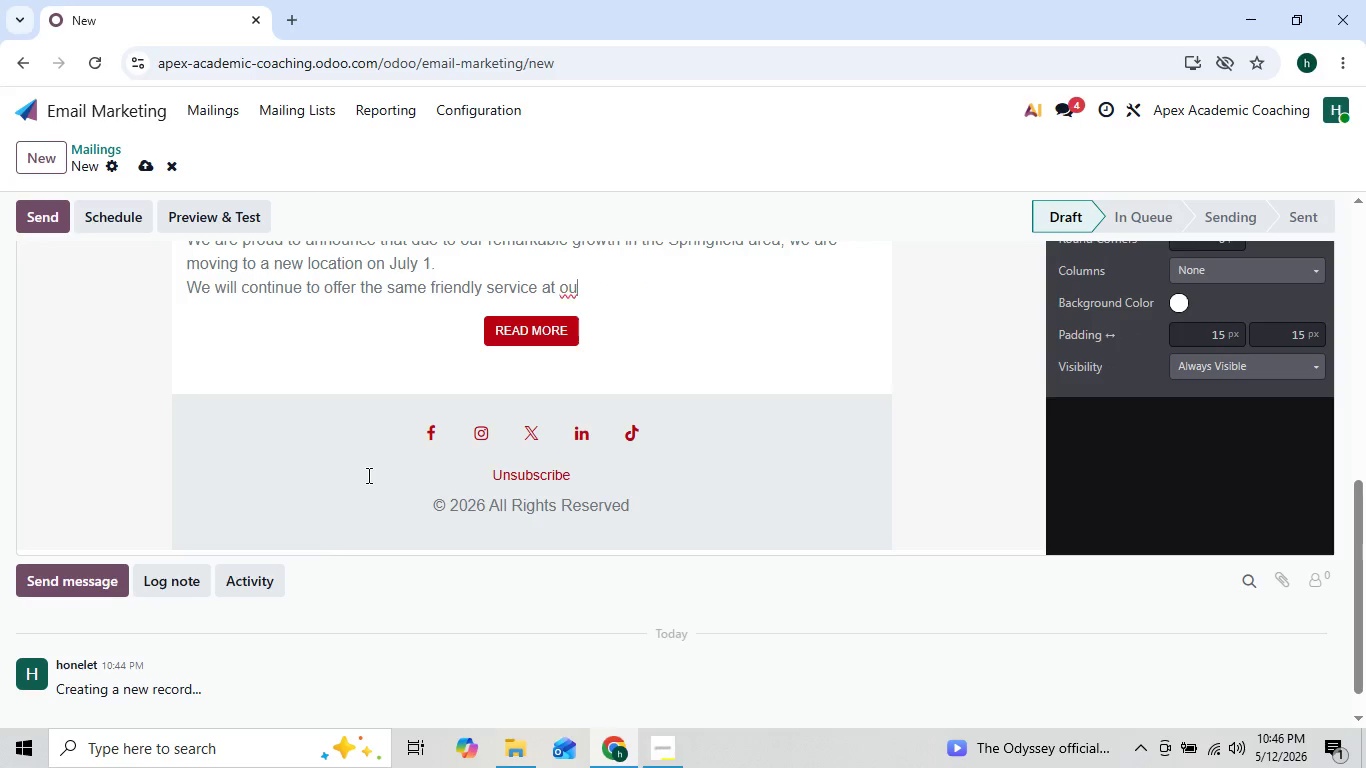 
key(Backspace)
 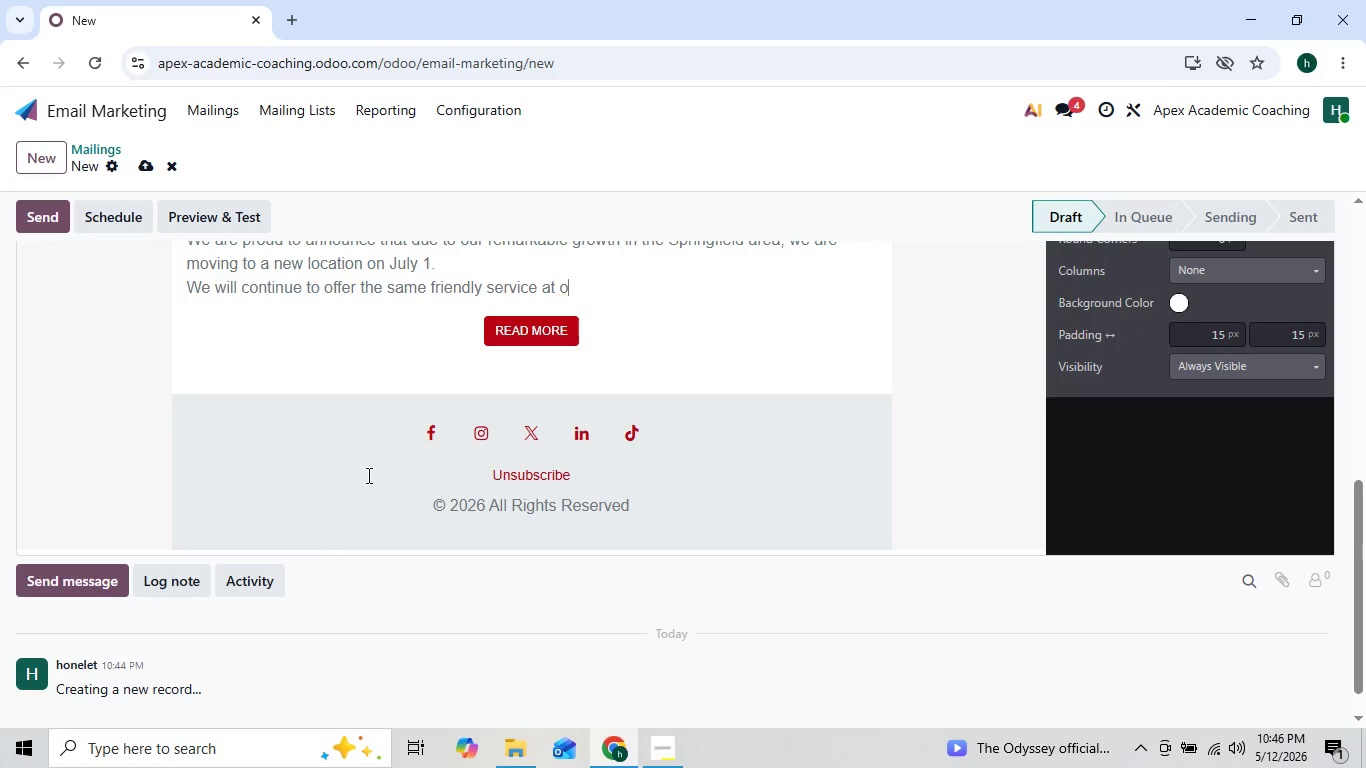 
key(Backspace)
 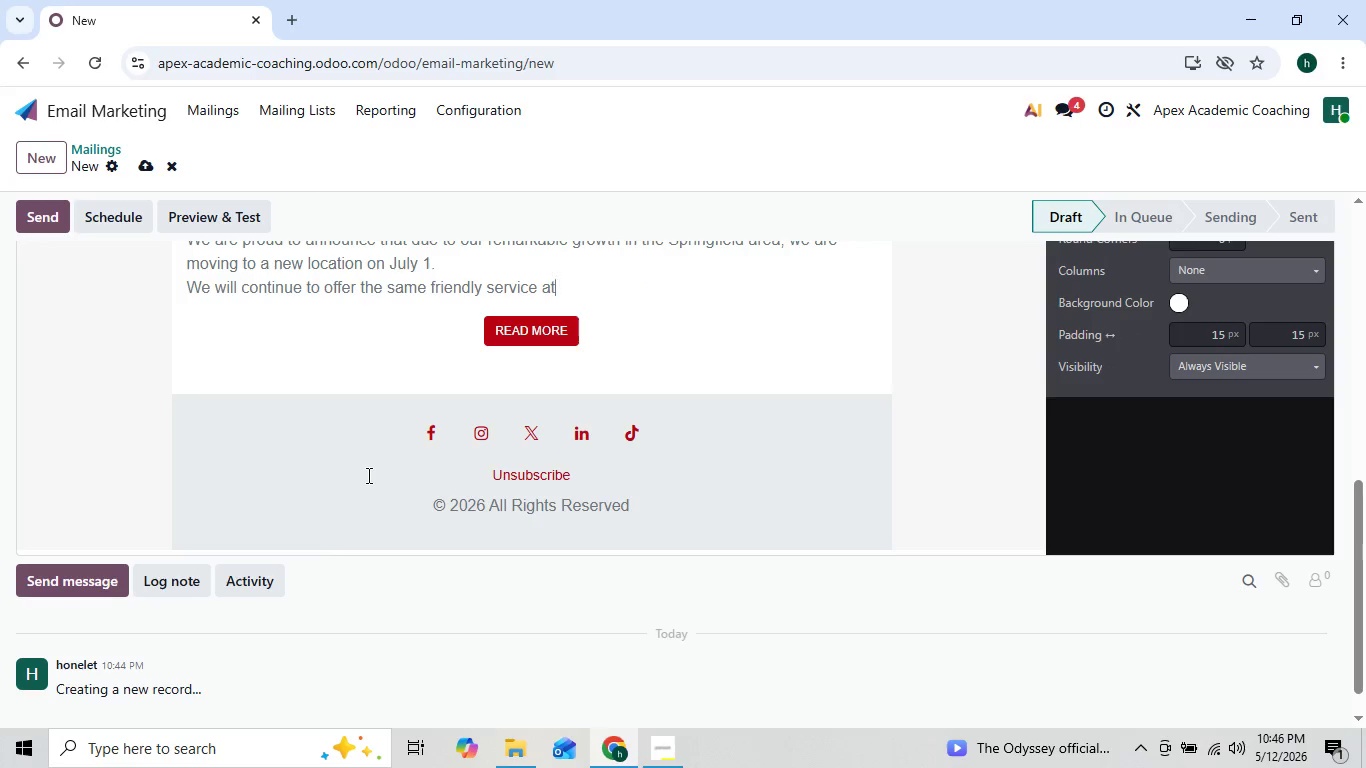 
key(Backspace)
 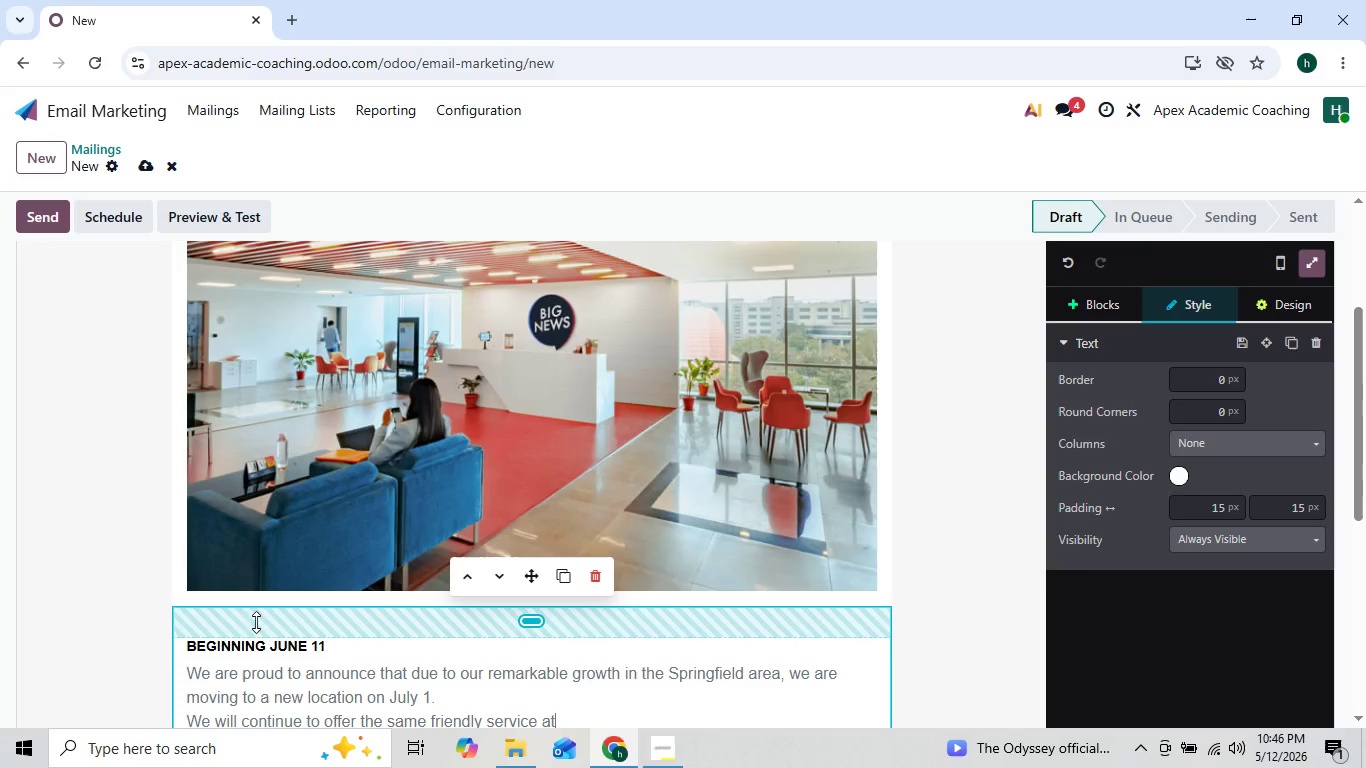 
left_click([216, 674])
 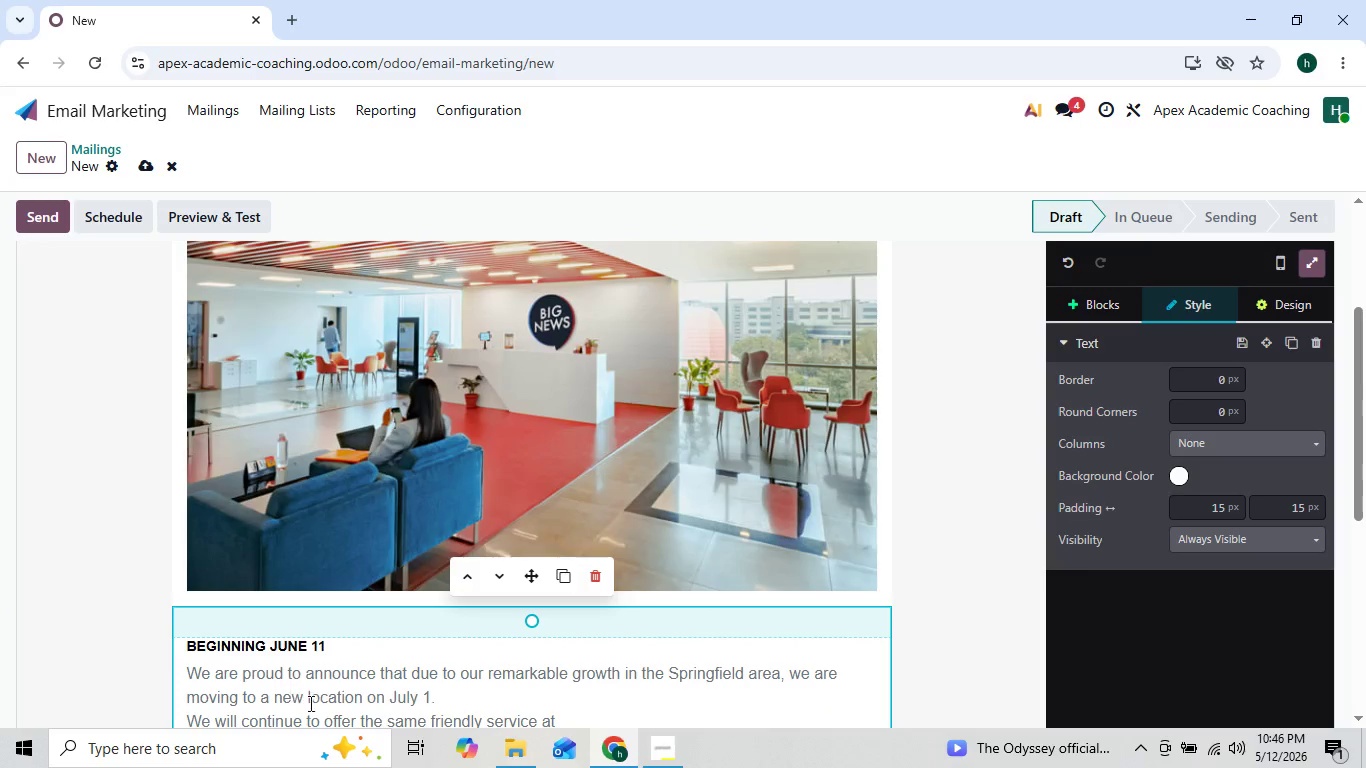 
mouse_move([433, 659])
 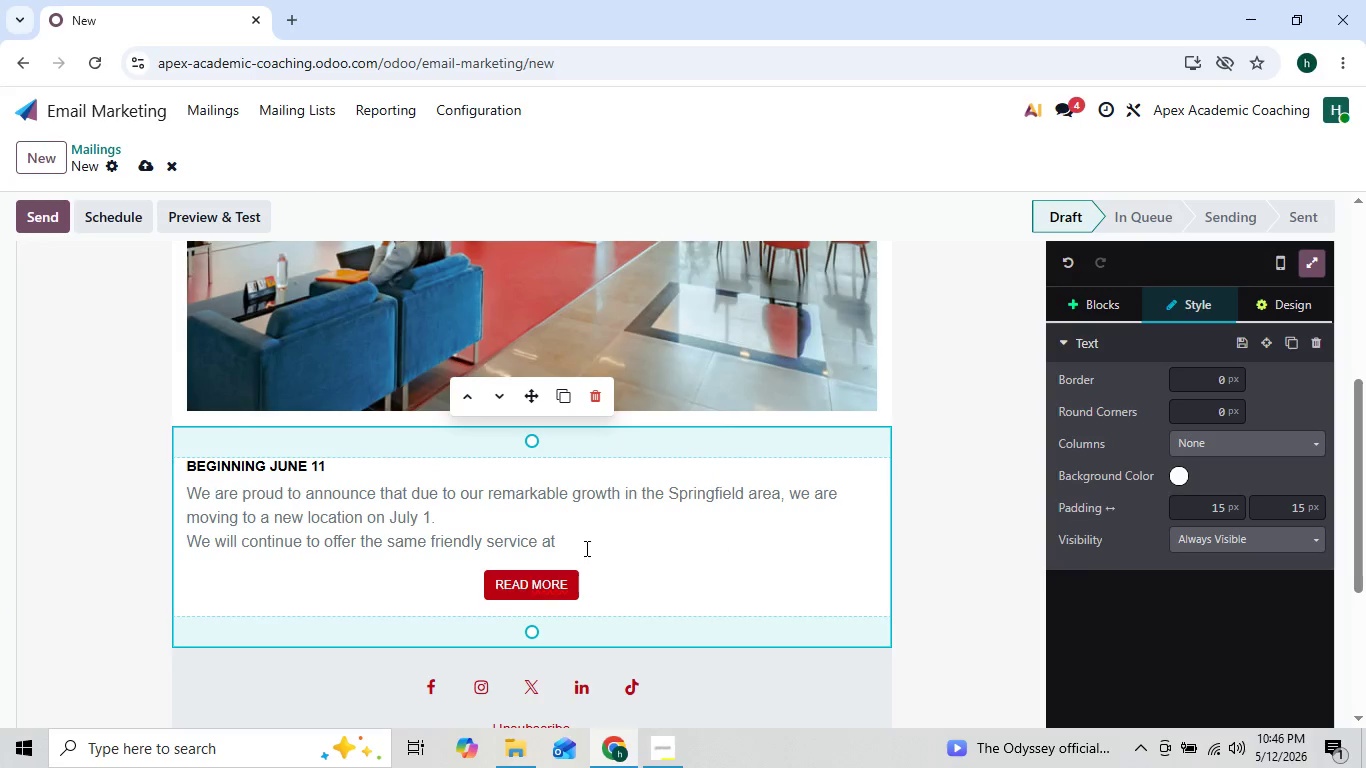 
left_click([585, 548])
 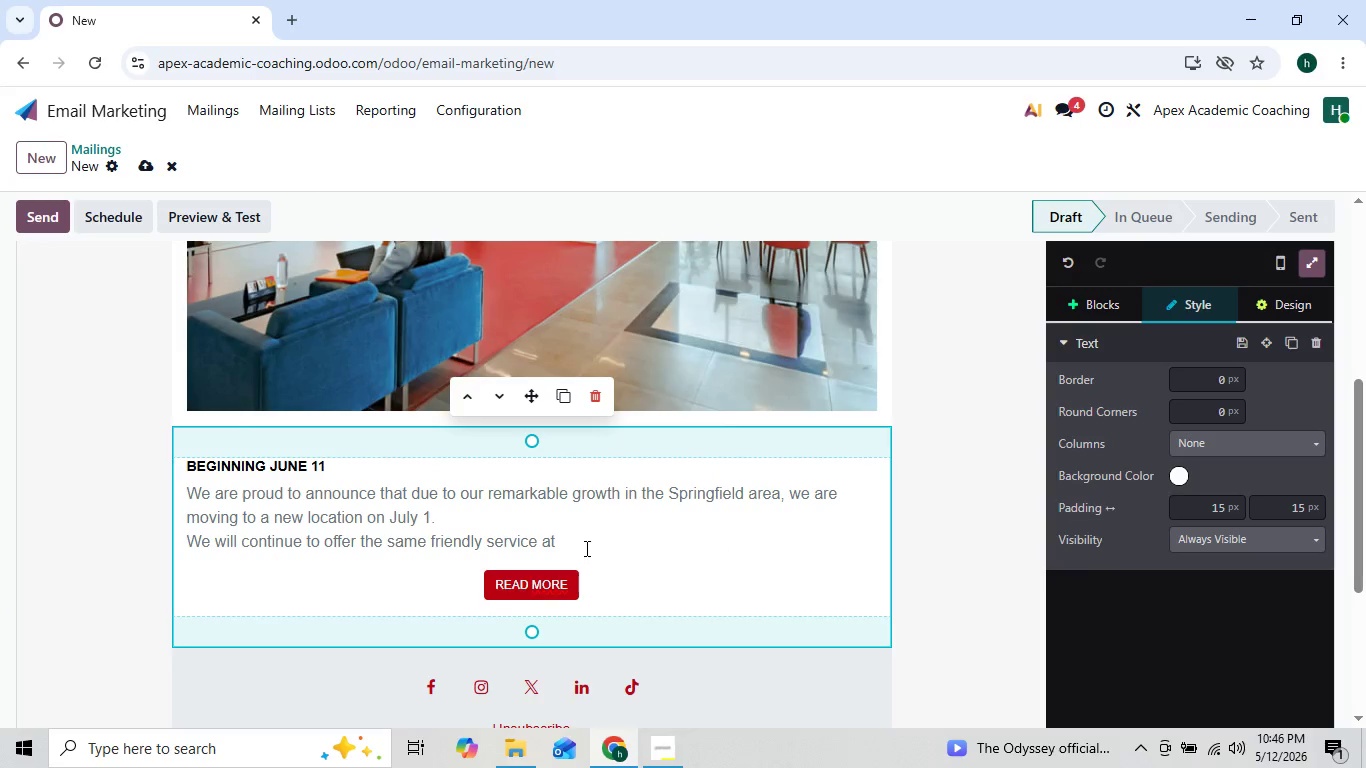 
key(Enter)
 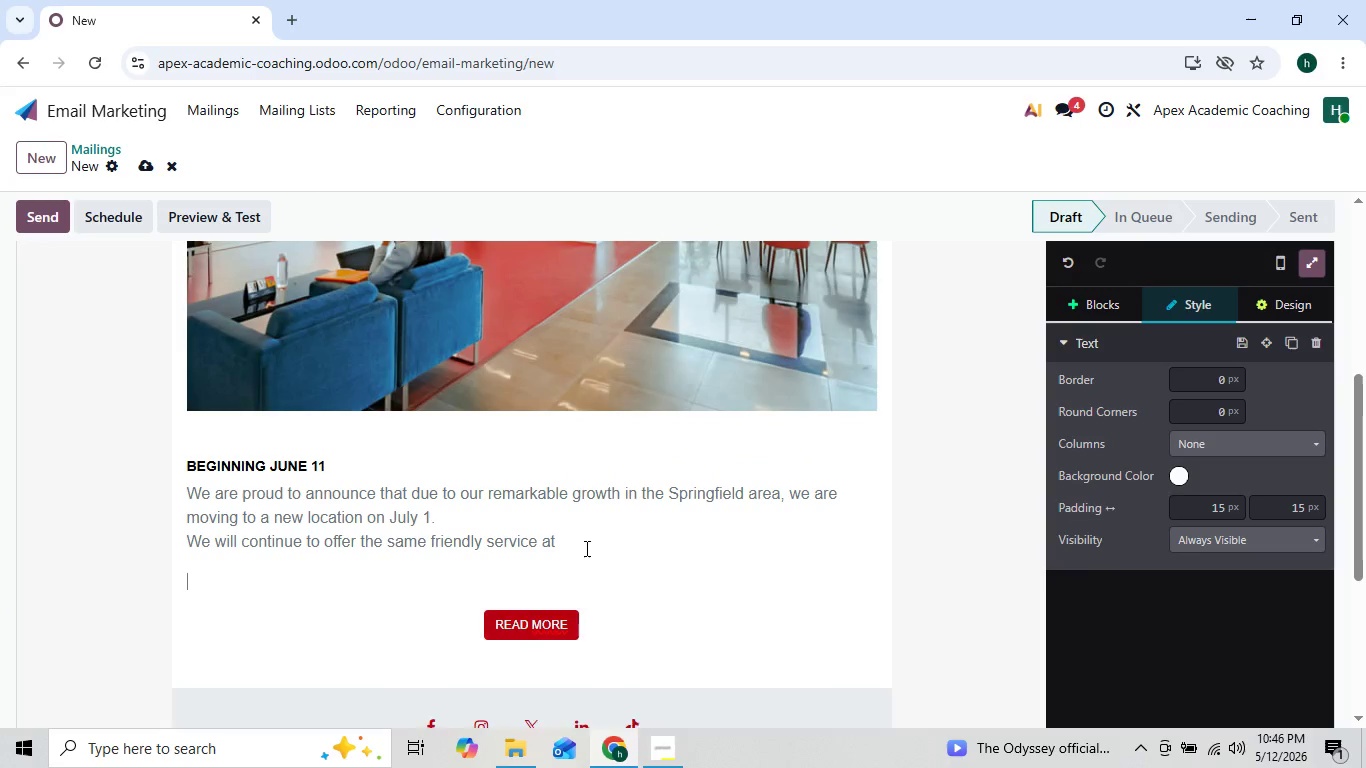 
key(Enter)
 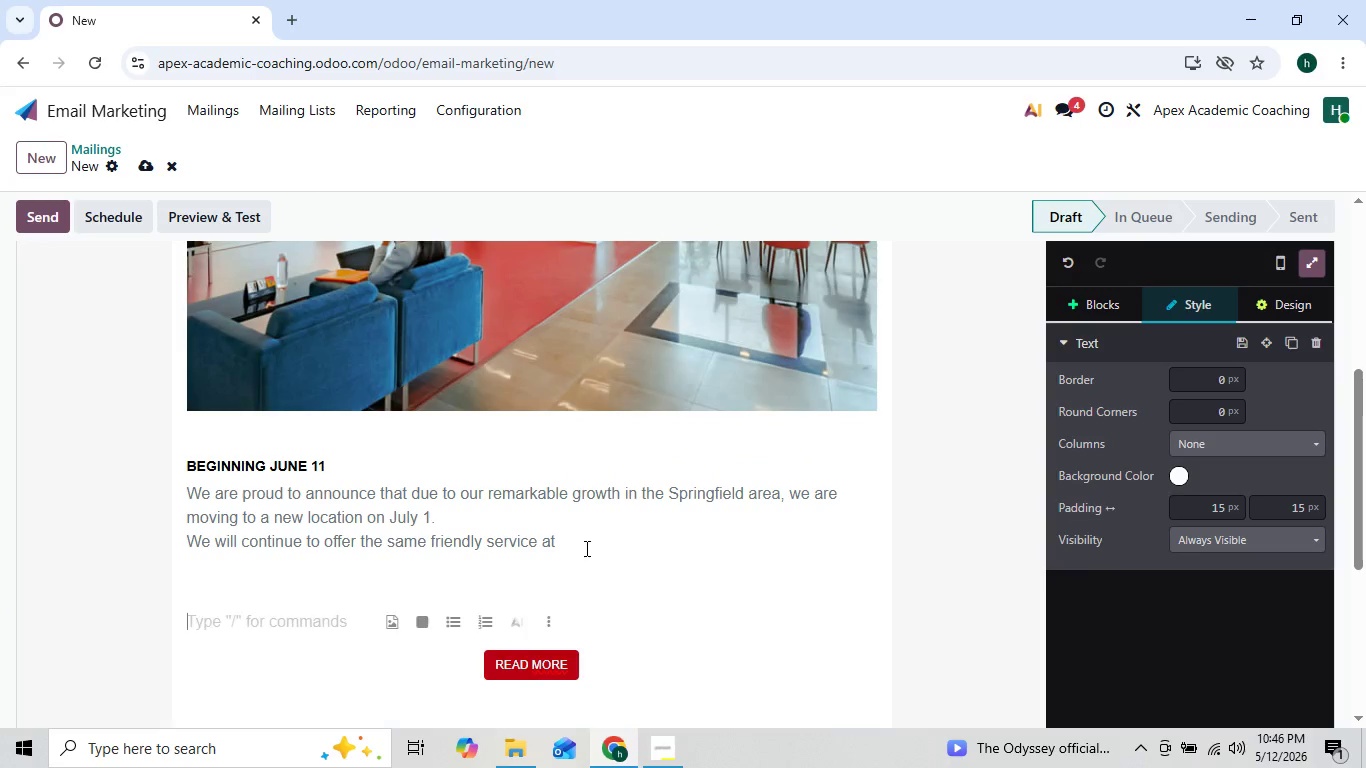 
key(Enter)
 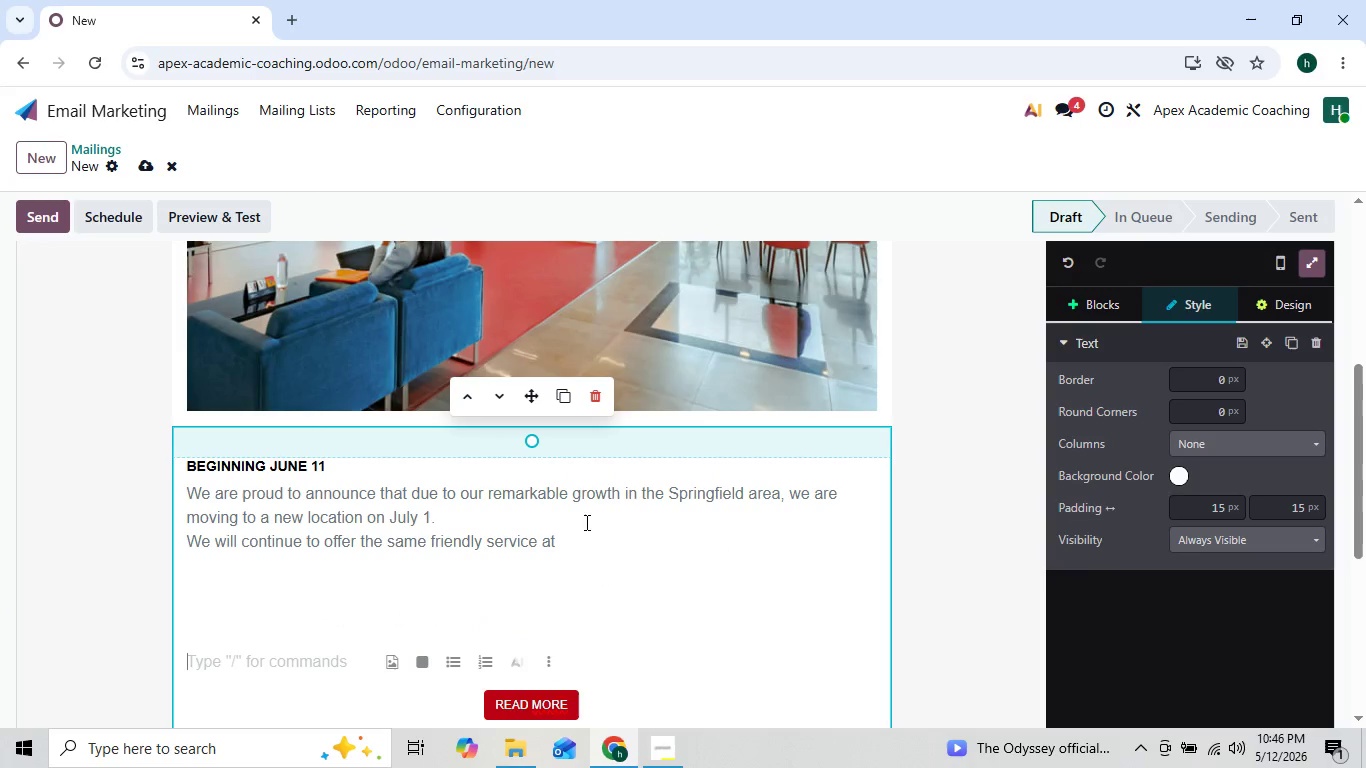 
left_click([584, 544])
 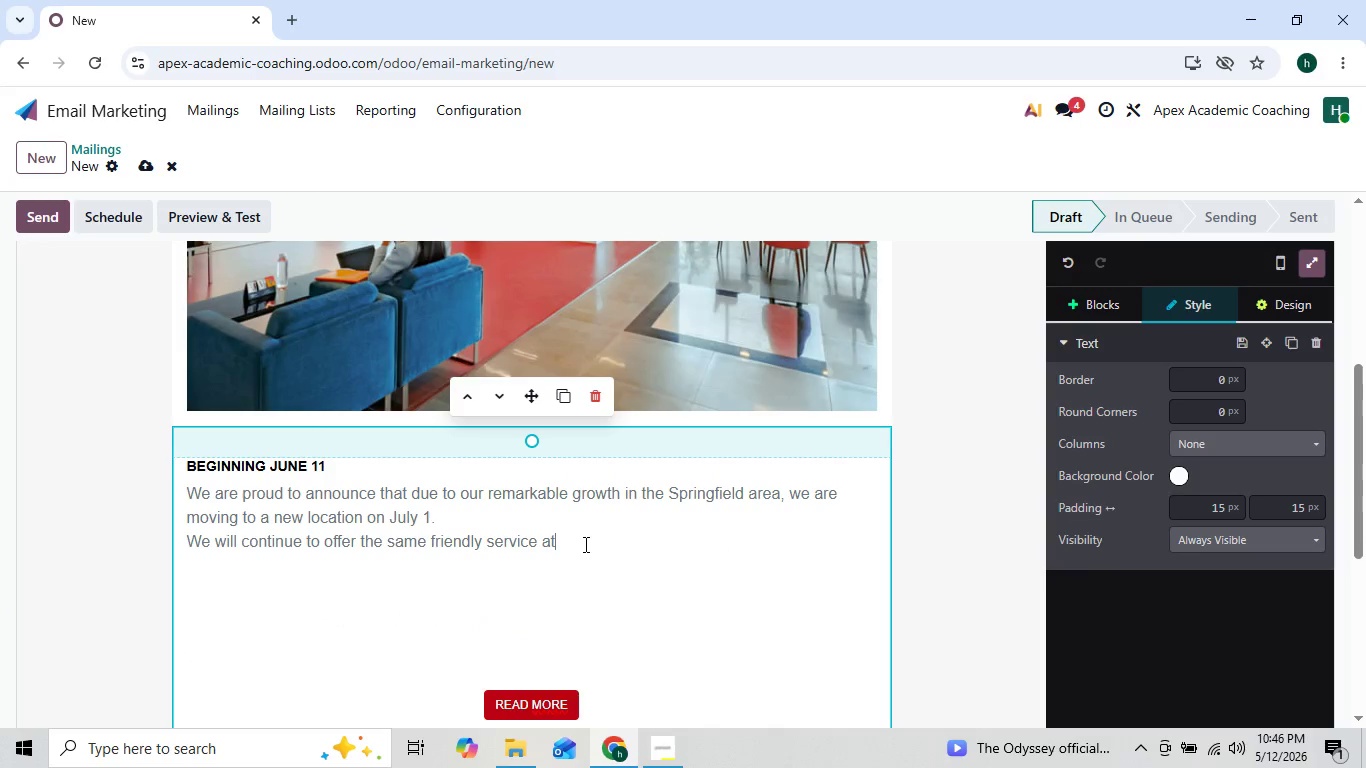 
key(Enter)
 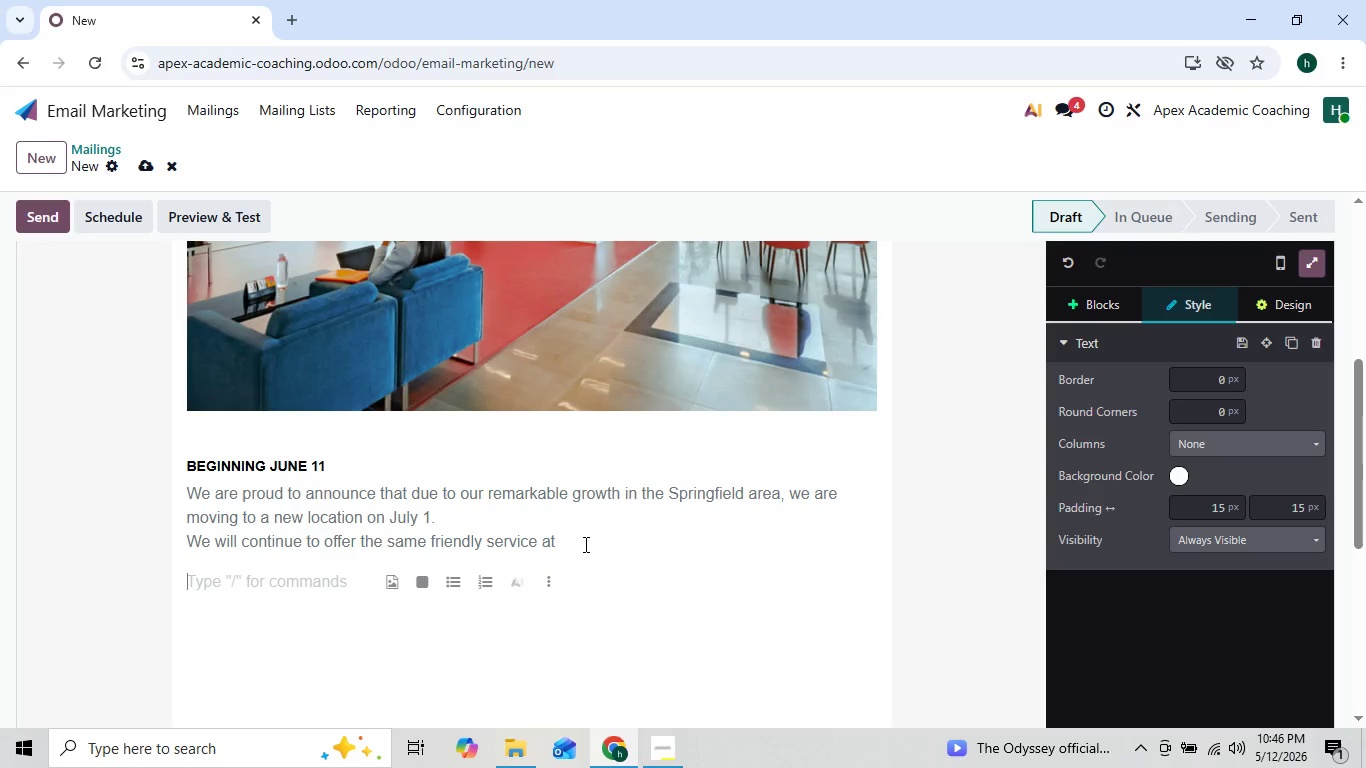 
key(Backspace)
key(Backspace)
key(Backspace)
key(Backspace)
key(Backspace)
key(Backspace)
key(Backspace)
key(Backspace)
key(Backspace)
key(Backspace)
key(Backspace)
key(Backspace)
key(Backspace)
key(Backspace)
key(Backspace)
key(Backspace)
key(Backspace)
key(Backspace)
key(Backspace)
key(Backspace)
key(Backspace)
key(Backspace)
key(Backspace)
key(Backspace)
key(Backspace)
key(Backspace)
key(Backspace)
key(Backspace)
key(Backspace)
key(Backspace)
key(Backspace)
key(Backspace)
key(Backspace)
key(Backspace)
key(Backspace)
key(Backspace)
key(Backspace)
key(Backspace)
key(Backspace)
key(Backspace)
key(Backspace)
key(Backspace)
key(Backspace)
key(Backspace)
key(Backspace)
key(Backspace)
key(Backspace)
key(Backspace)
key(Backspace)
key(Backspace)
key(Backspace)
key(Backspace)
key(Backspace)
key(Backspace)
key(Backspace)
key(Backspace)
key(Backspace)
key(Backspace)
key(Backspace)
key(Backspace)
key(Backspace)
key(Backspace)
key(Backspace)
key(Backspace)
key(Backspace)
key(Backspace)
key(Backspace)
key(Backspace)
key(Backspace)
key(Backspace)
key(Backspace)
key(Backspace)
key(Backspace)
key(Backspace)
key(Backspace)
key(Backspace)
key(Backspace)
key(Backspace)
key(Backspace)
key(Backspace)
key(Backspace)
key(Backspace)
key(Backspace)
key(Backspace)
key(Backspace)
key(Backspace)
key(Backspace)
key(Backspace)
key(Backspace)
key(Backspace)
key(Backspace)
key(Backspace)
key(Backspace)
key(Backspace)
key(Backspace)
key(Backspace)
key(Backspace)
key(Backspace)
key(Backspace)
key(Backspace)
key(Backspace)
key(Backspace)
key(Backspace)
key(Backspace)
key(Backspace)
key(Backspace)
key(Backspace)
key(Backspace)
key(Backspace)
key(Backspace)
key(Backspace)
key(Backspace)
key(Backspace)
key(Backspace)
key(Backspace)
key(Backspace)
key(Backspace)
key(Backspace)
key(Backspace)
key(Backspace)
key(Backspace)
key(Backspace)
key(Backspace)
key(Backspace)
key(Backspace)
key(Backspace)
key(Backspace)
key(Backspace)
key(Backspace)
key(Backspace)
key(Backspace)
key(Backspace)
key(Backspace)
key(Backspace)
key(Backspace)
key(Backspace)
key(Backspace)
key(Backspace)
key(Backspace)
key(Backspace)
key(Backspace)
key(Backspace)
key(Backspace)
key(Backspace)
key(Backspace)
key(Backspace)
key(Backspace)
key(Backspace)
key(Backspace)
key(Backspace)
key(Backspace)
key(Backspace)
key(Backspace)
key(Backspace)
key(Backspace)
key(Backspace)
key(Backspace)
key(Backspace)
type(Registraion is now)
 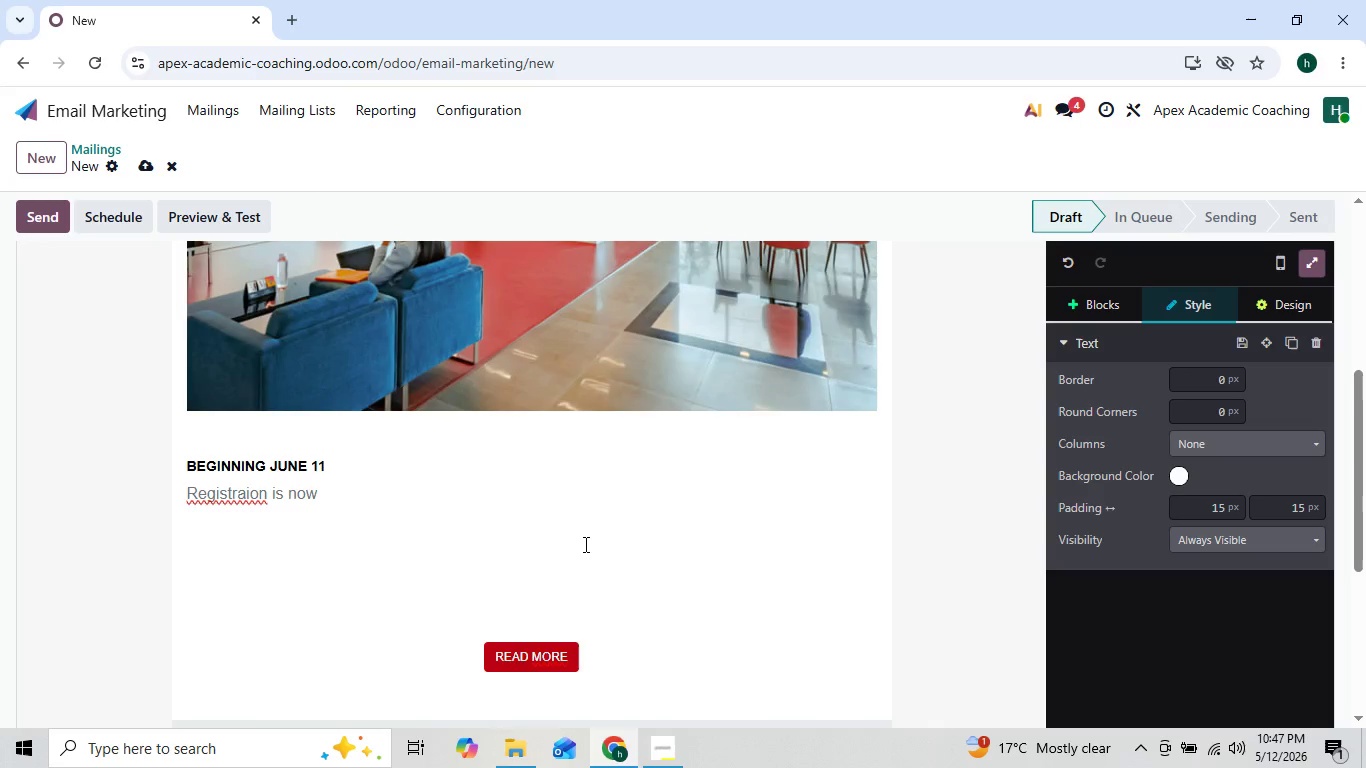 
key(ArrowLeft)
 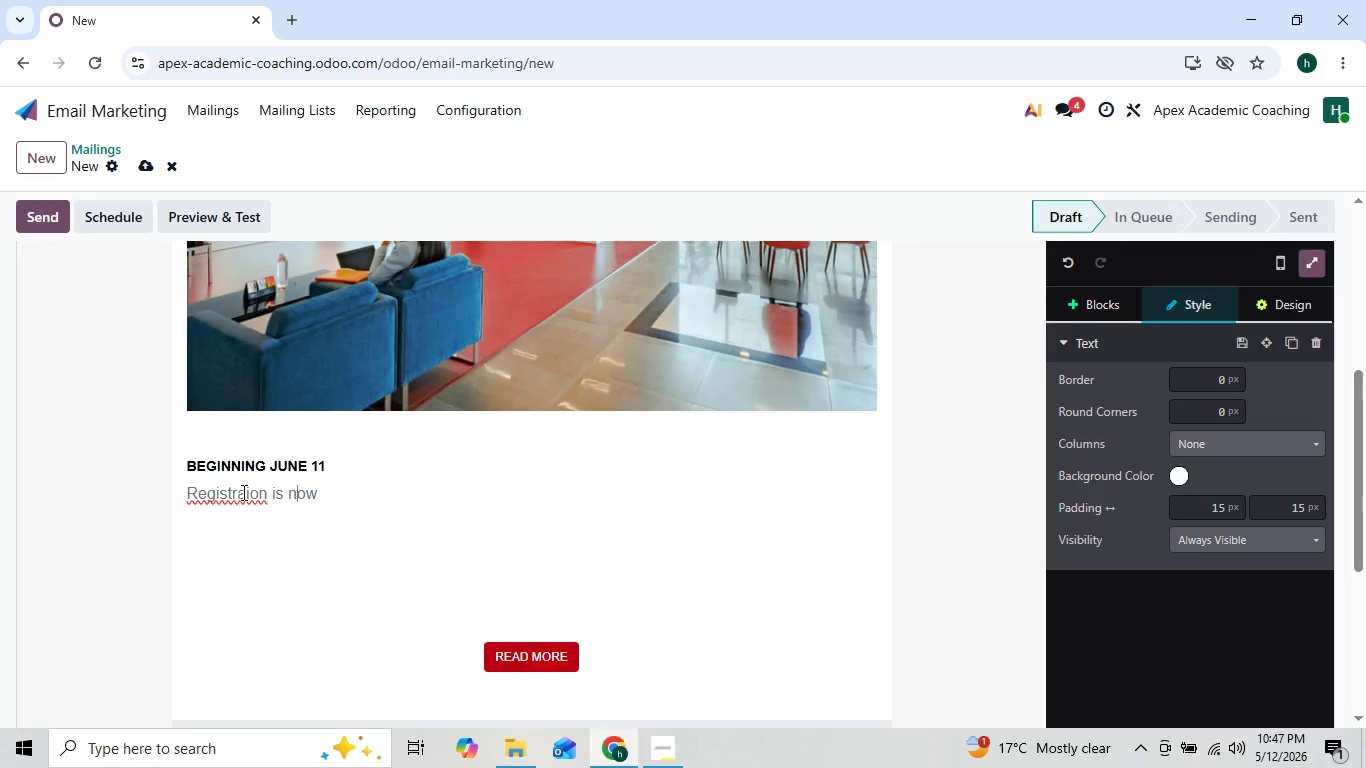 
key(ArrowLeft)
 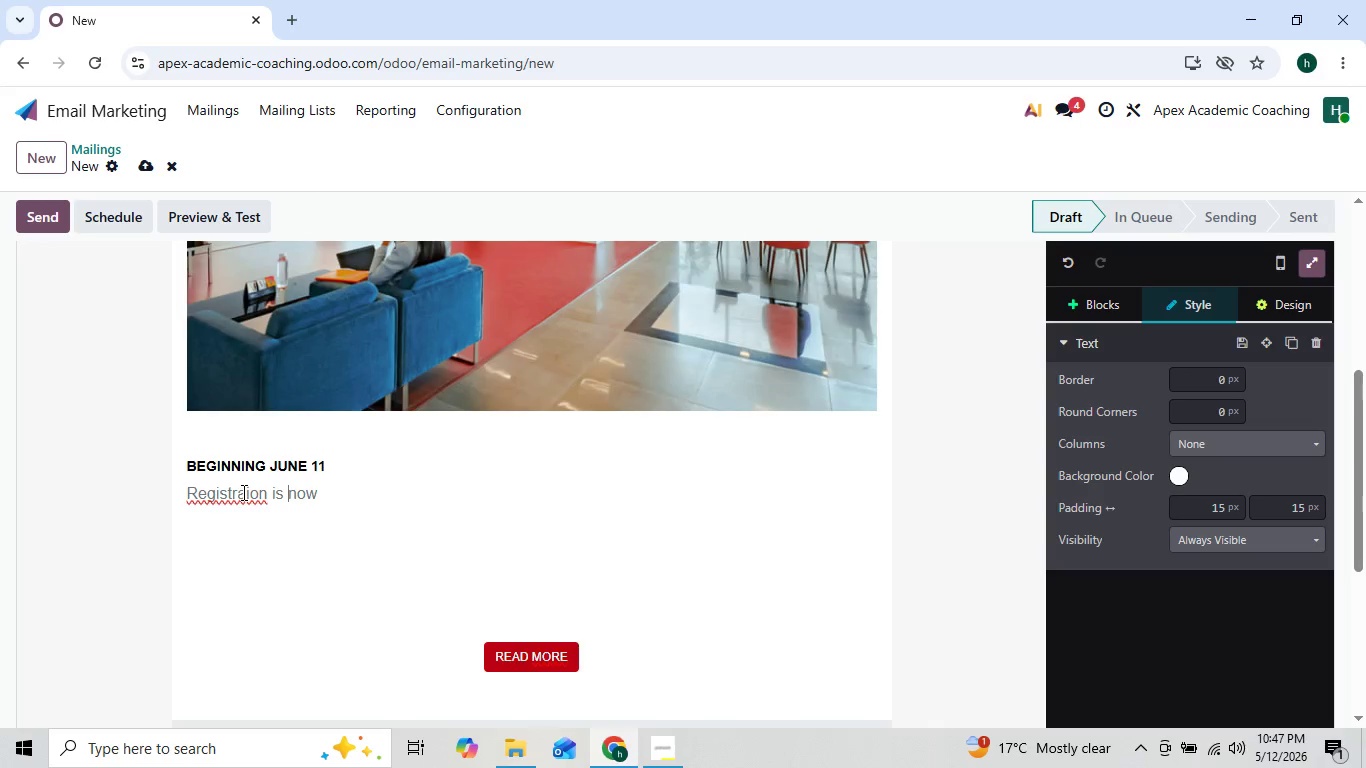 
key(ArrowLeft)
 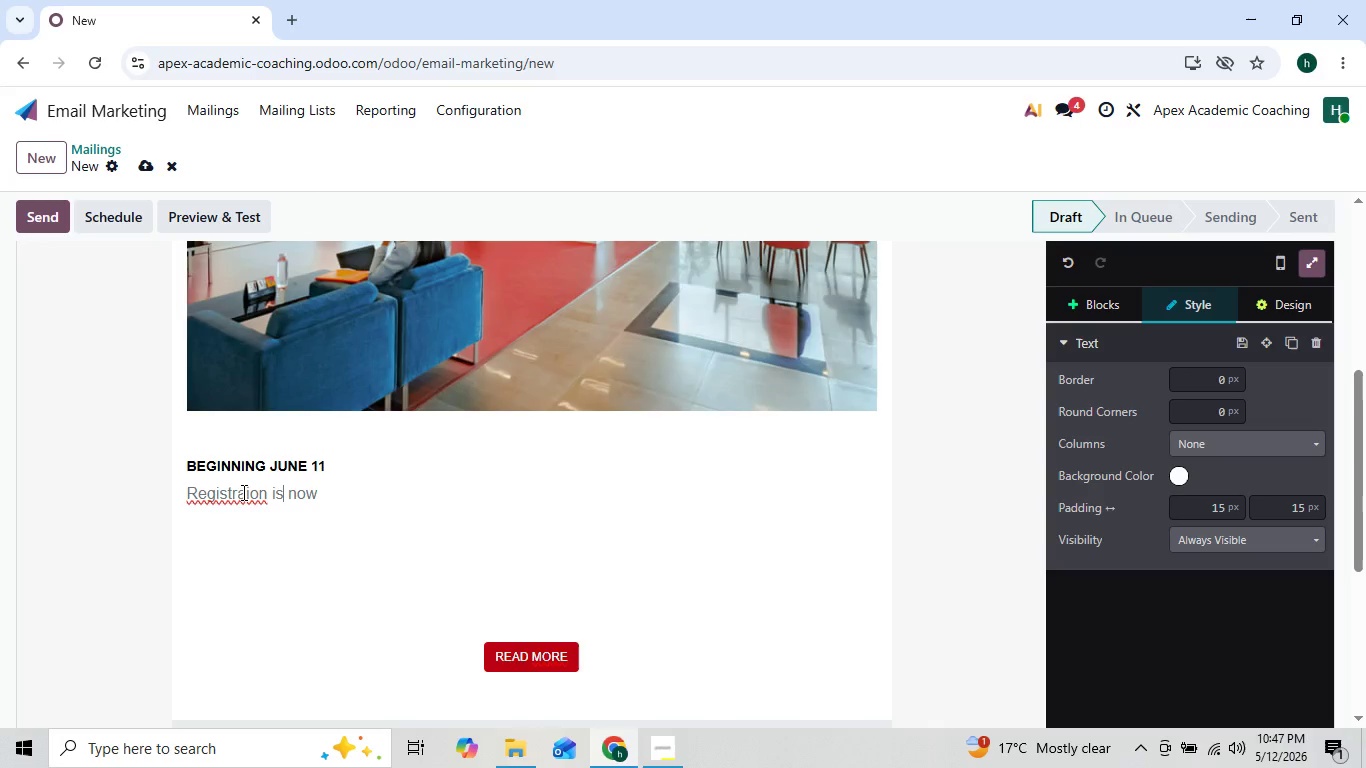 
key(ArrowLeft)
 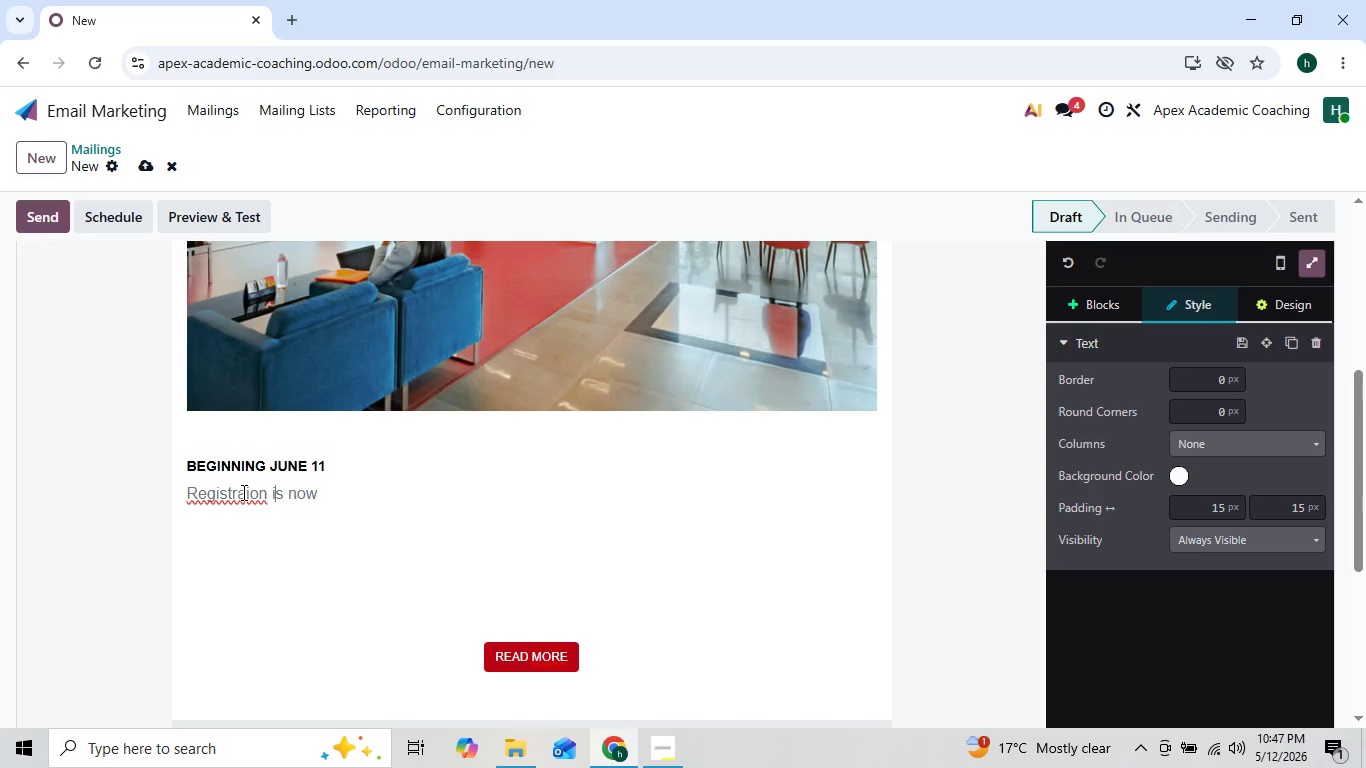 
key(ArrowLeft)
 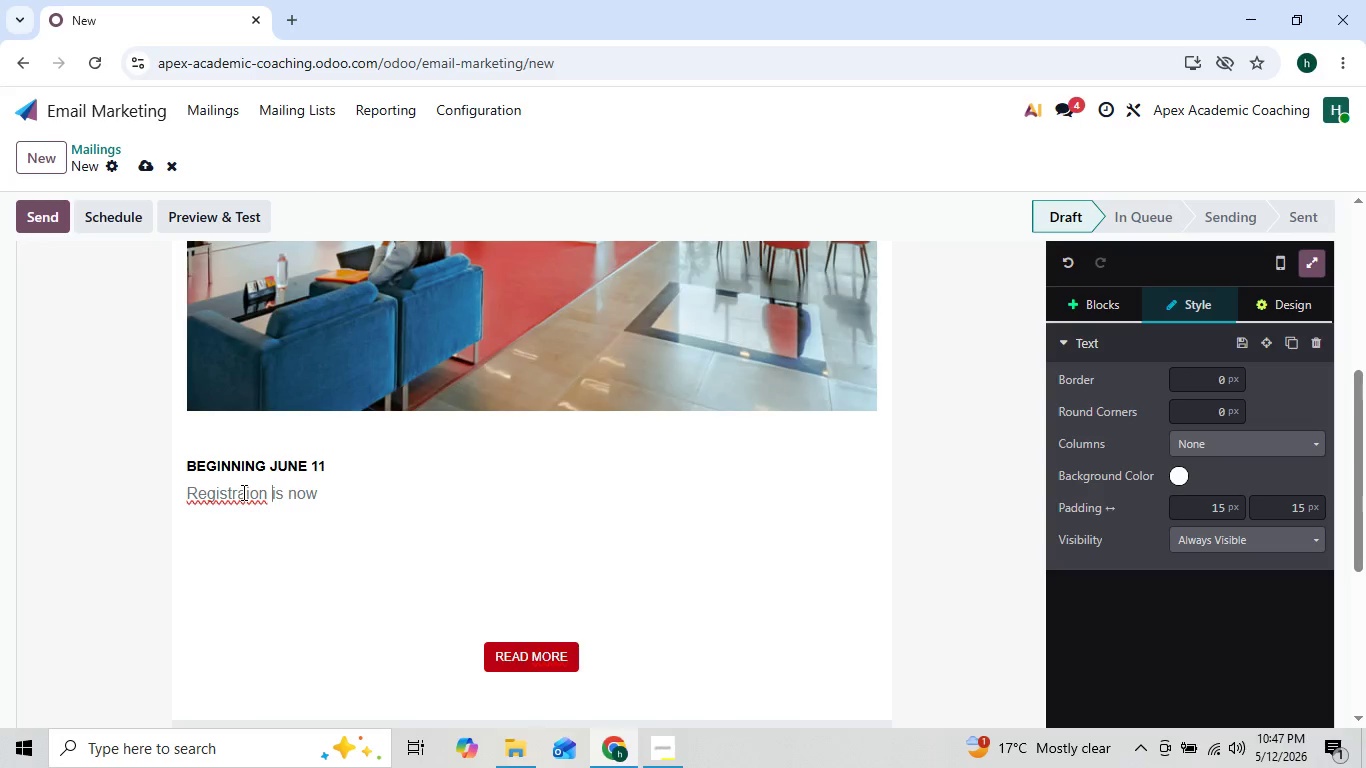 
key(ArrowLeft)
 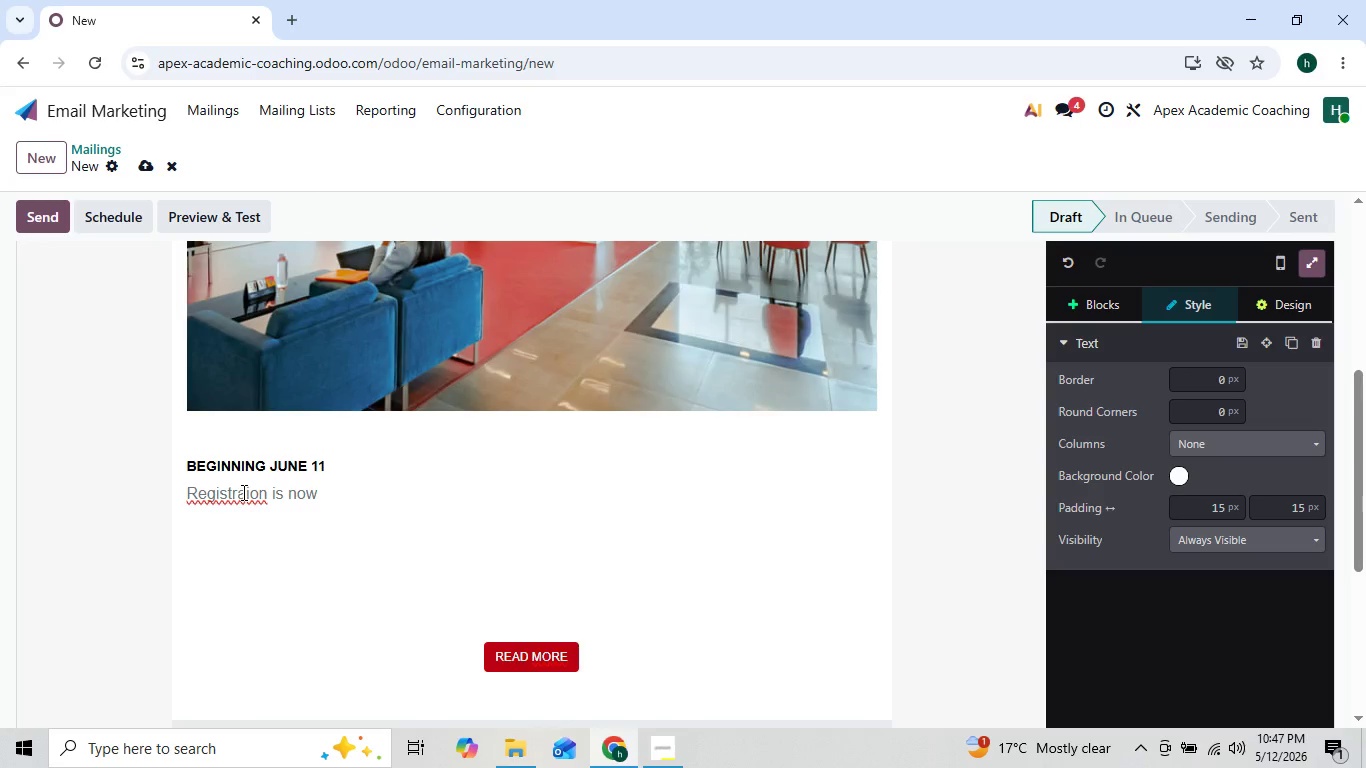 
key(ArrowLeft)
 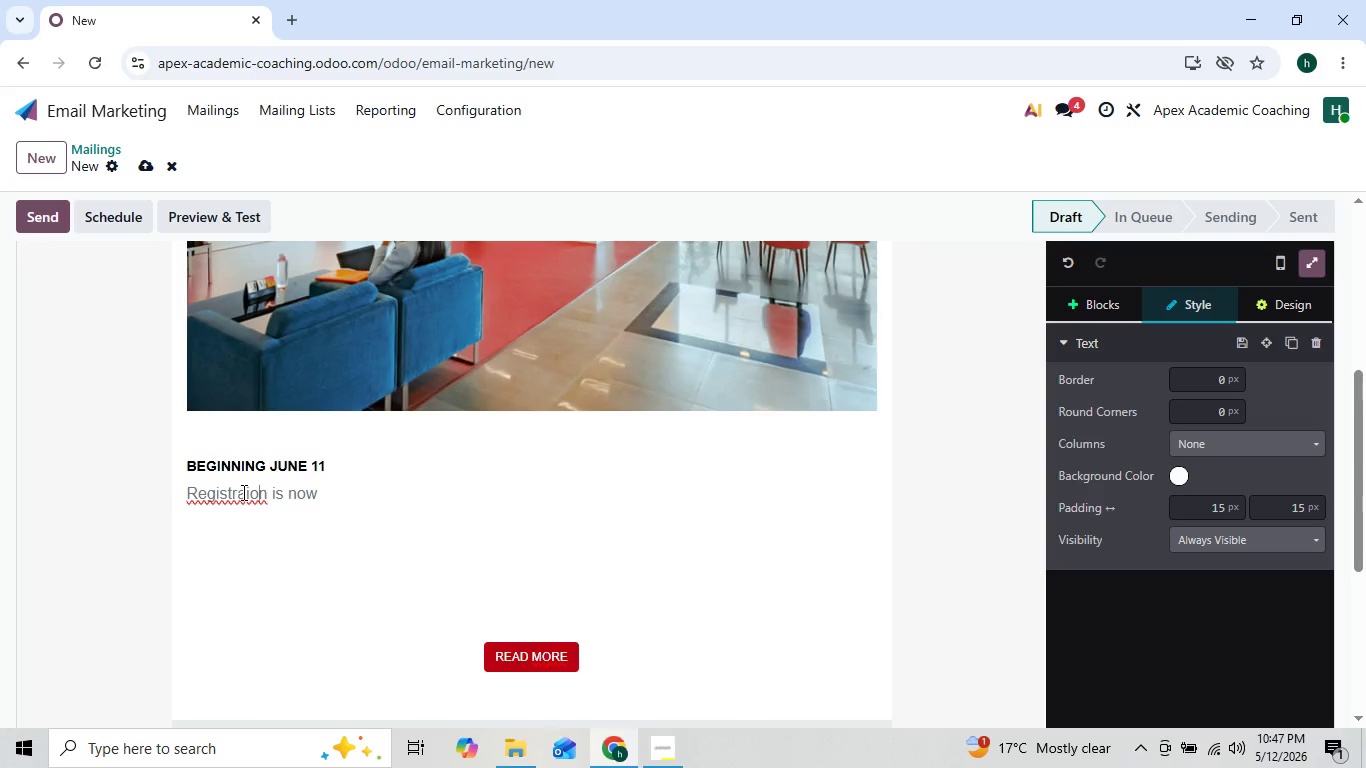 
key(ArrowLeft)
 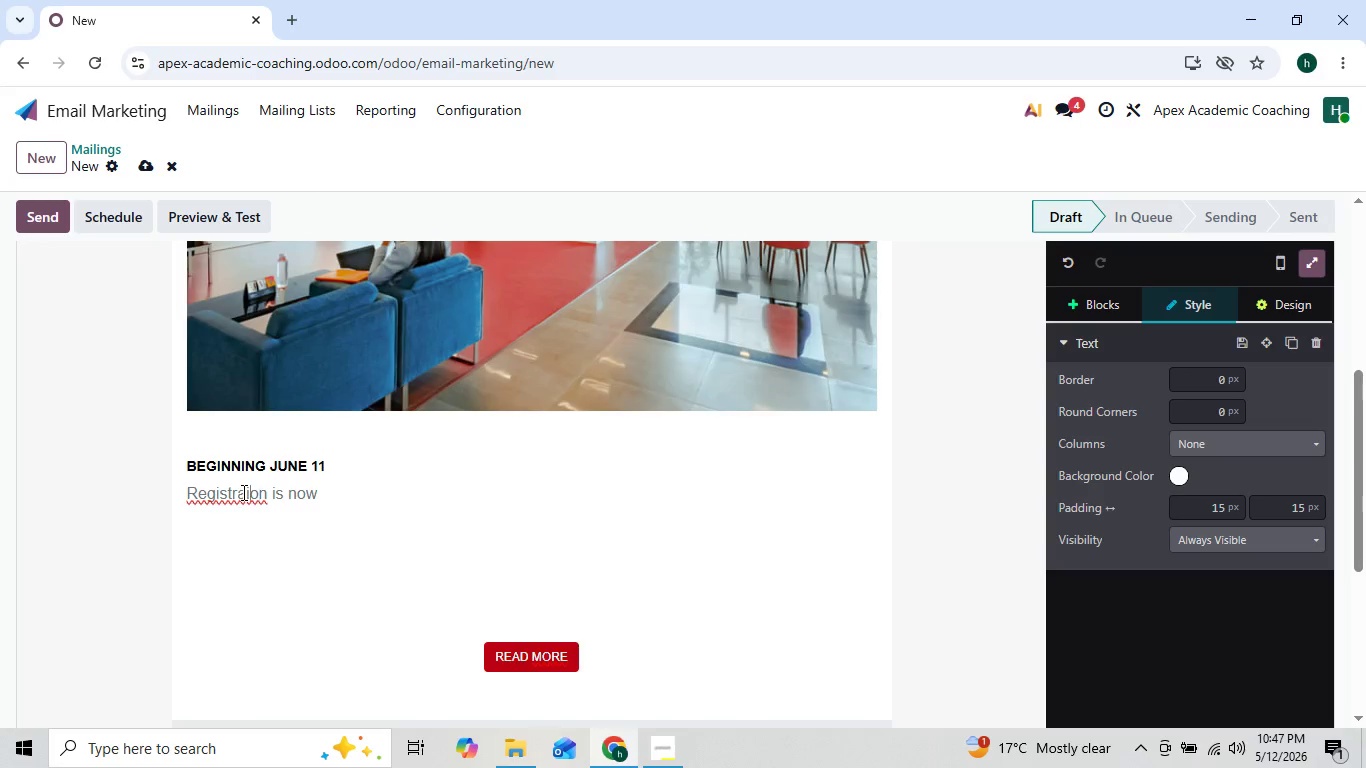 
key(ArrowLeft)
 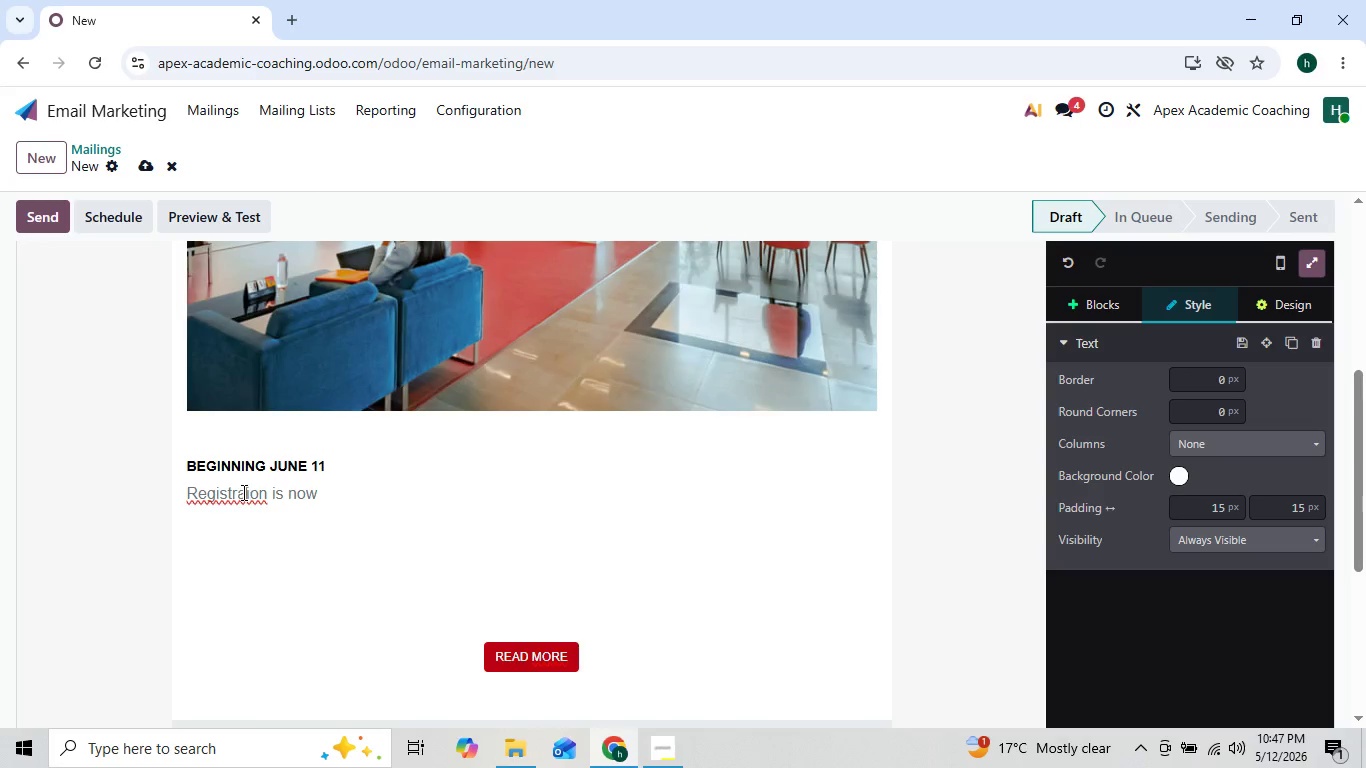 
key(ArrowLeft)
 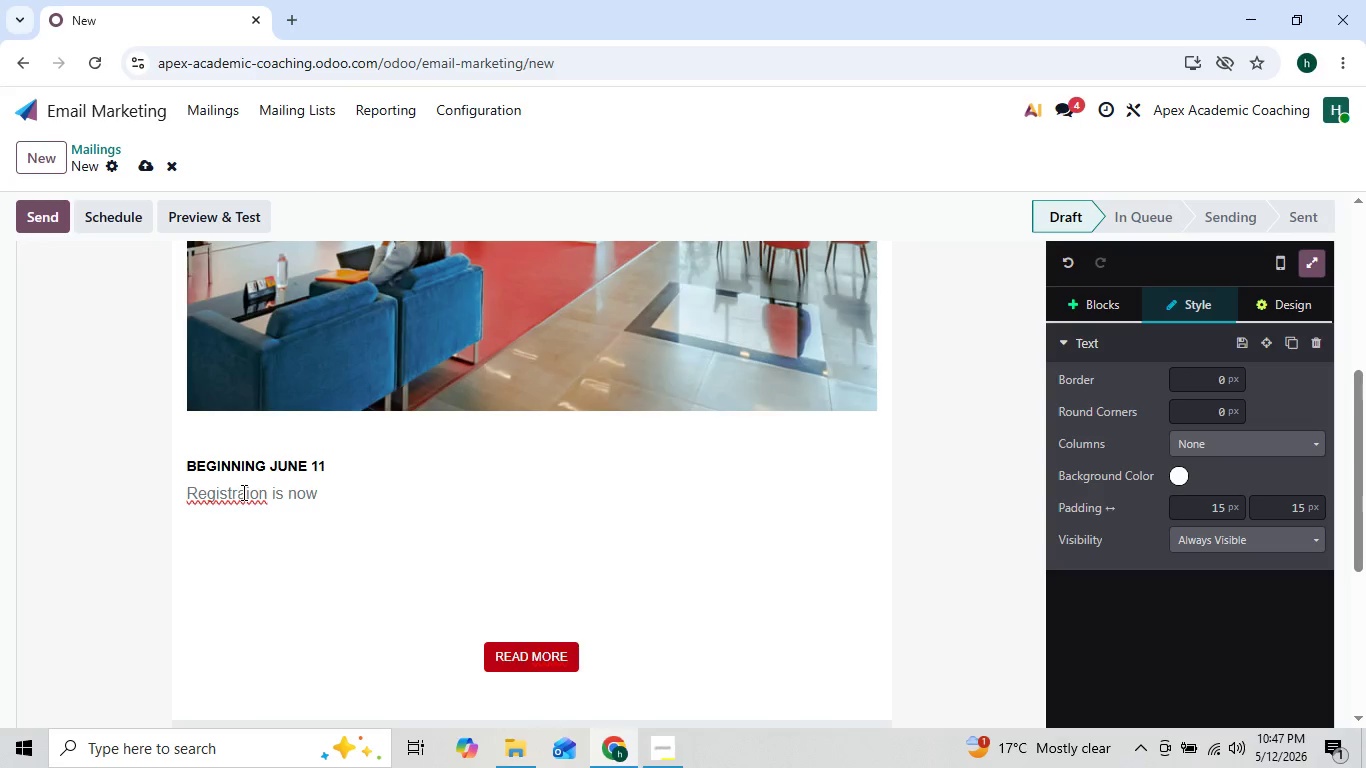 
key(ArrowLeft)
 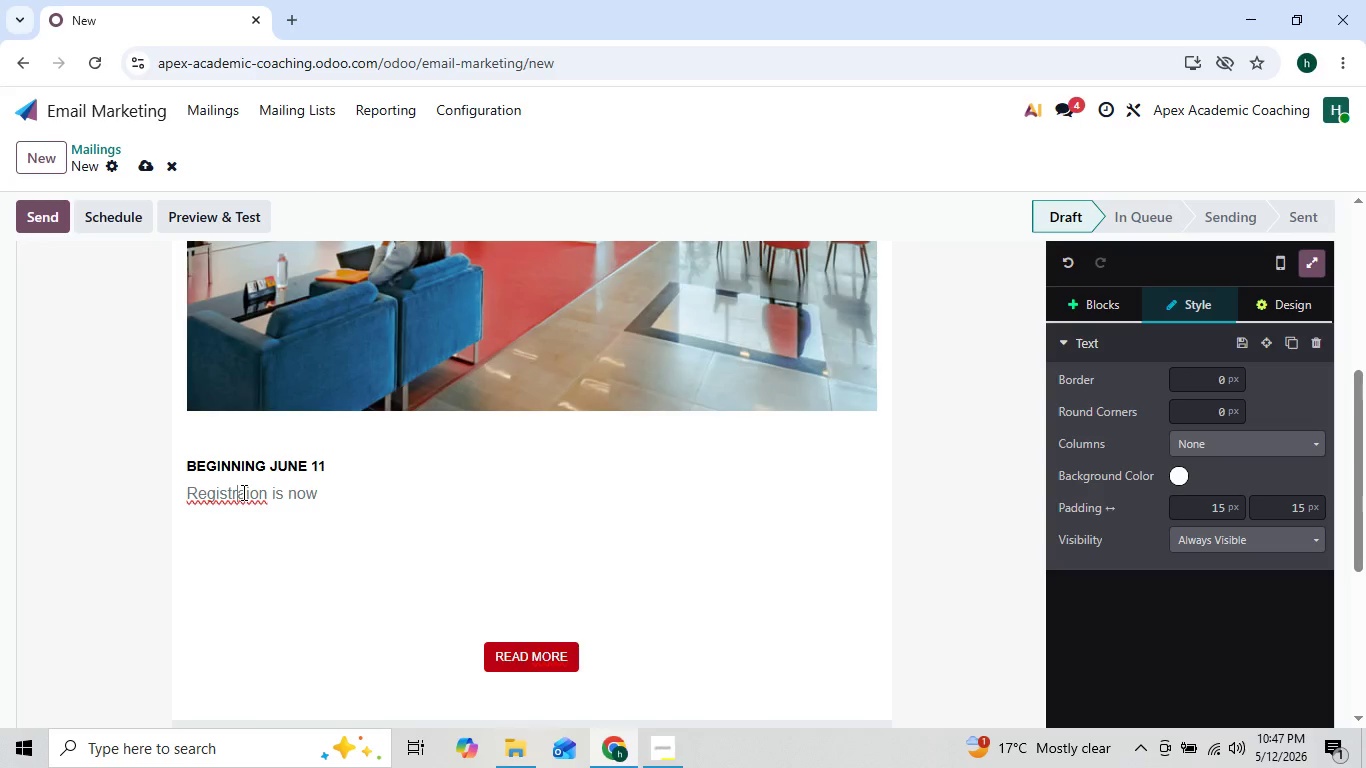 
key(ArrowLeft)
 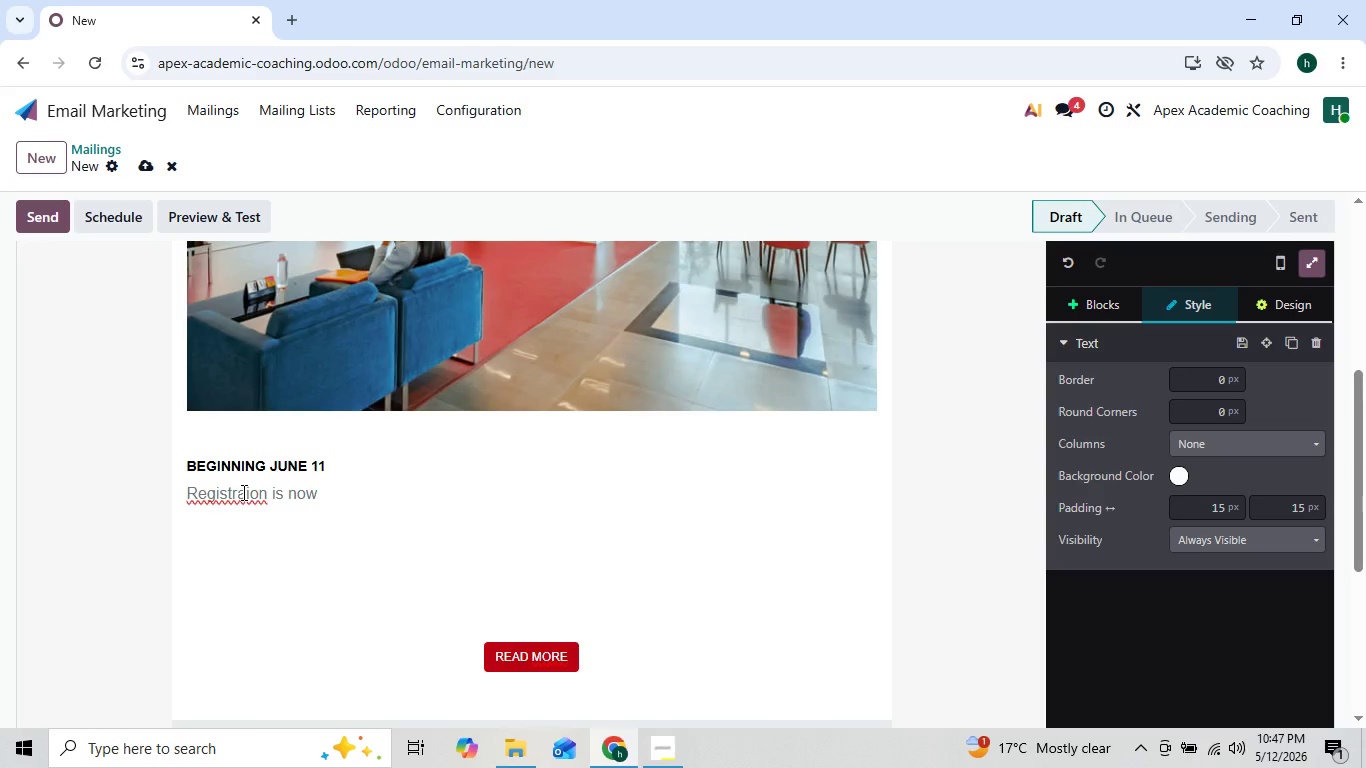 
key(ArrowRight)
 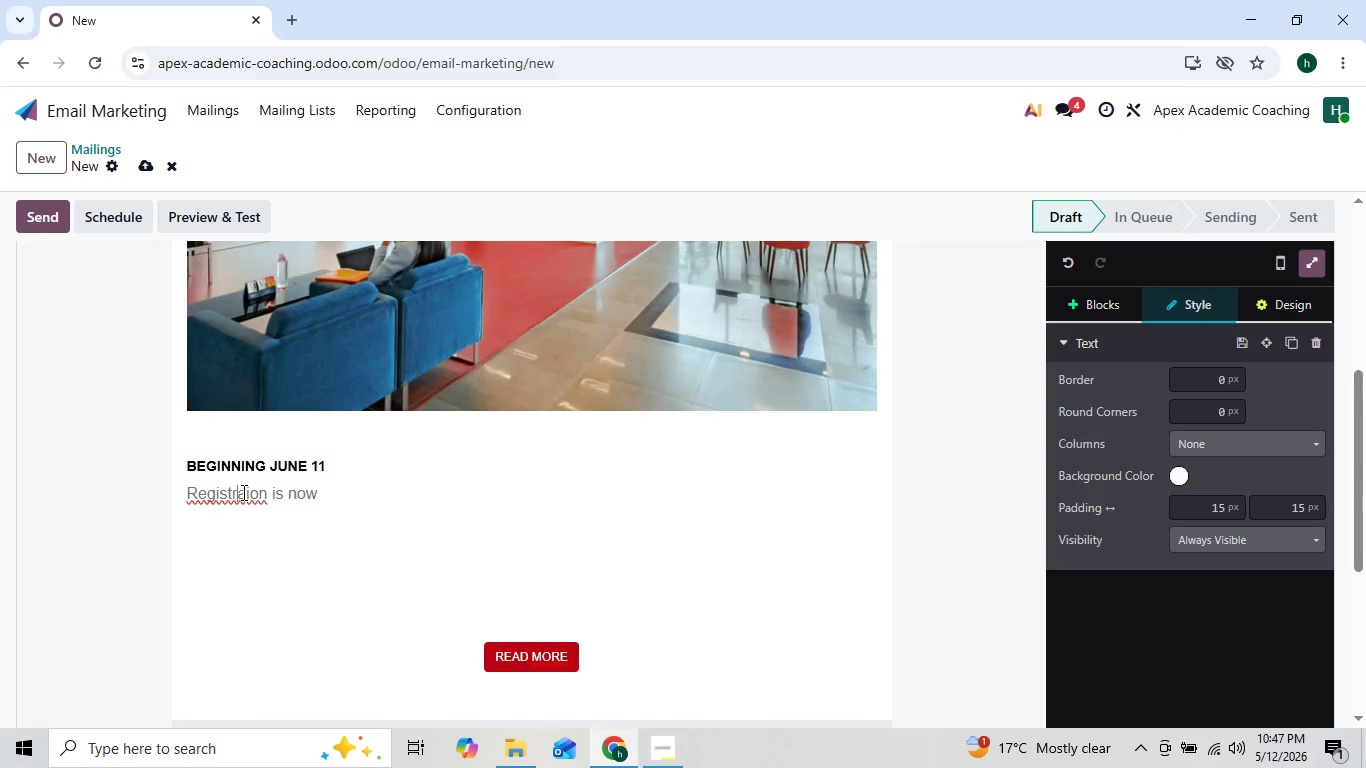 
key(ArrowRight)
 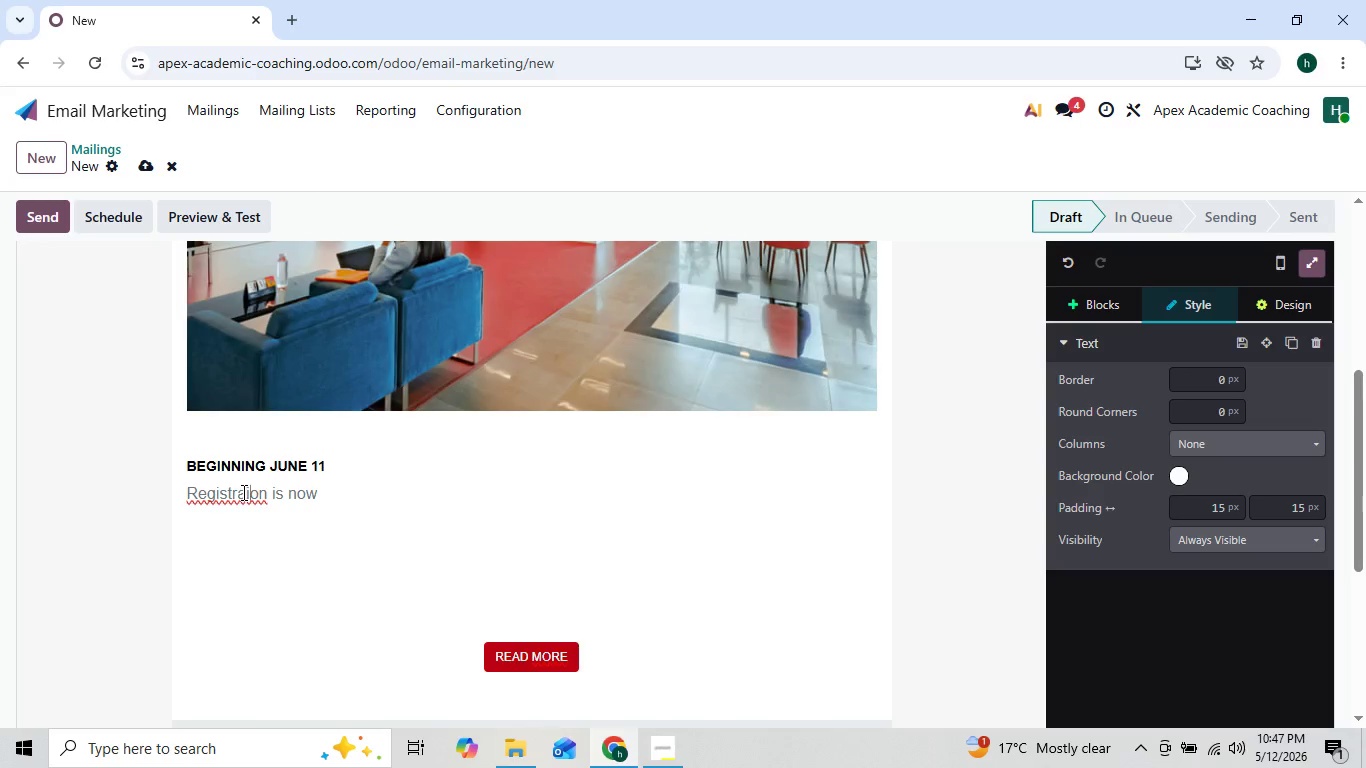 
key(ArrowRight)
 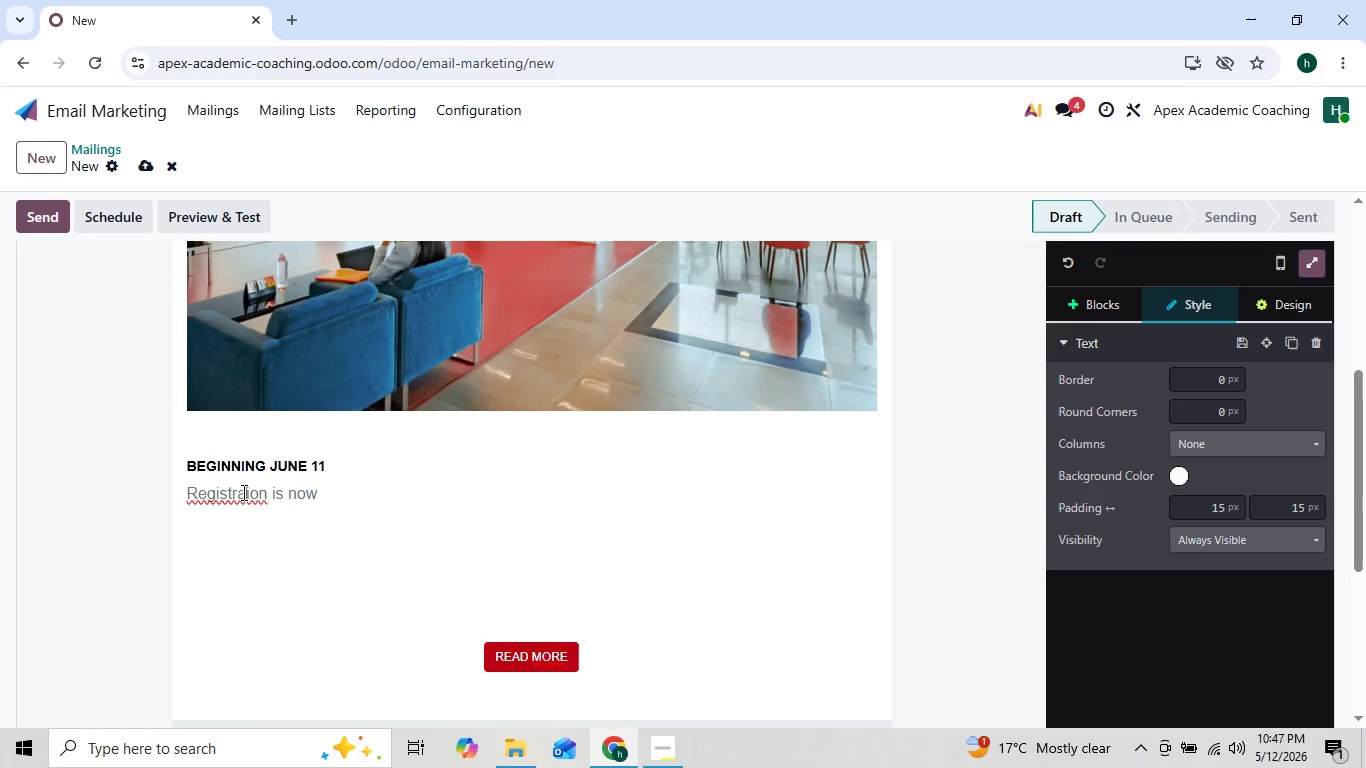 
key(ArrowLeft)
 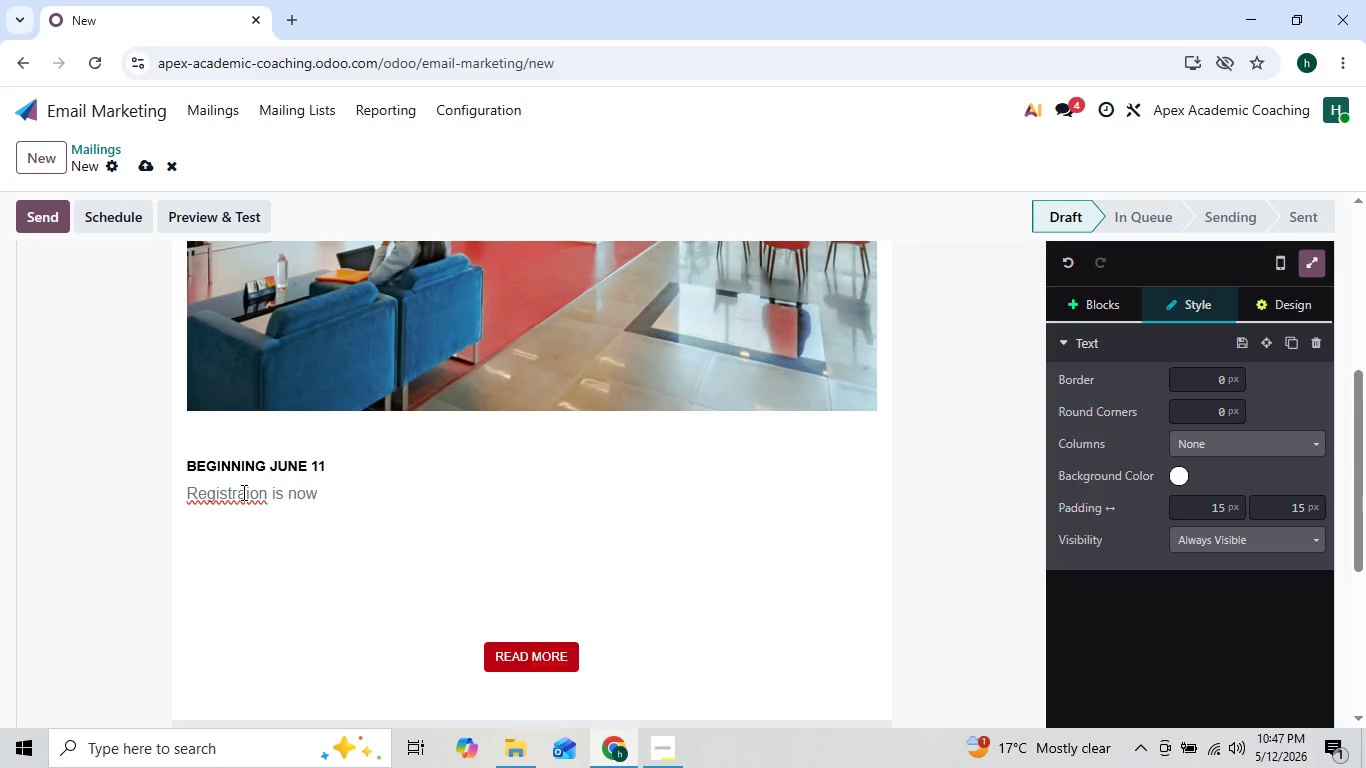 
key(T)
 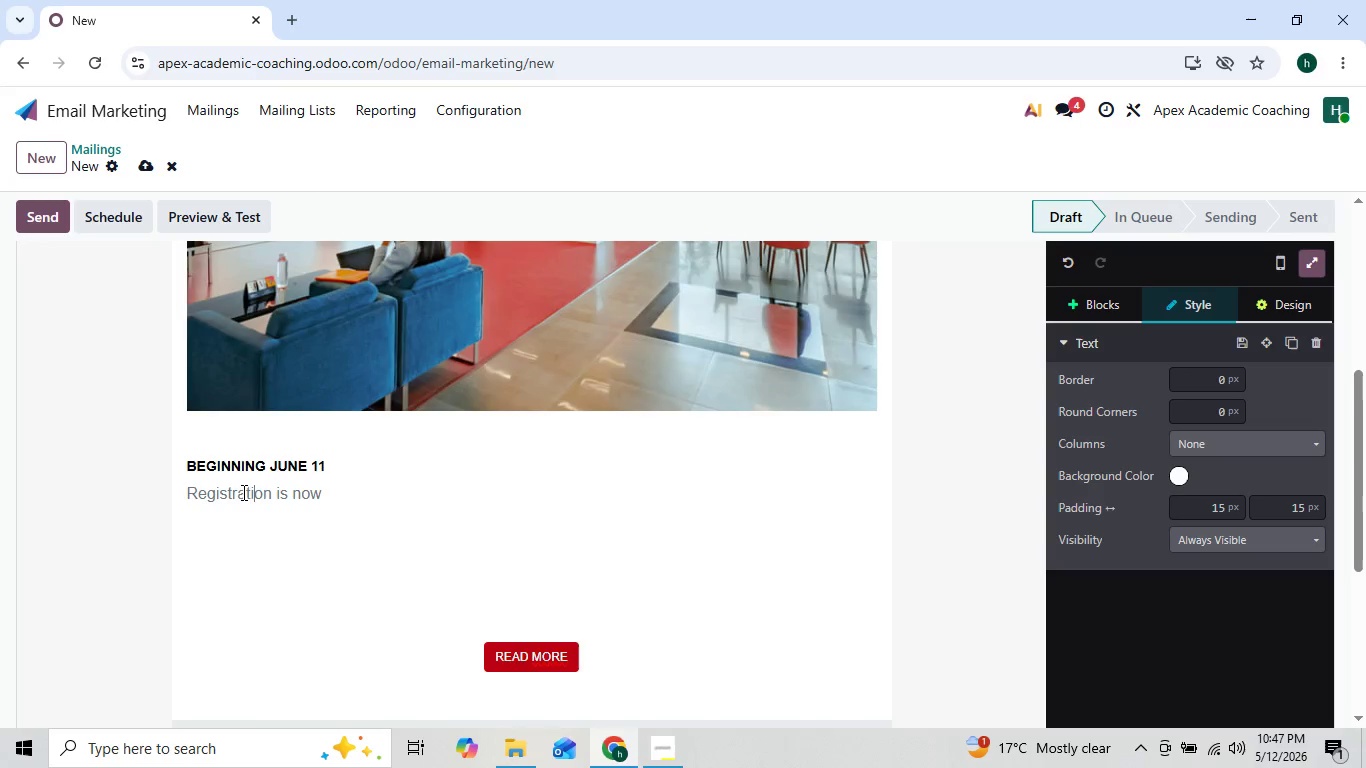 
key(ArrowRight)
 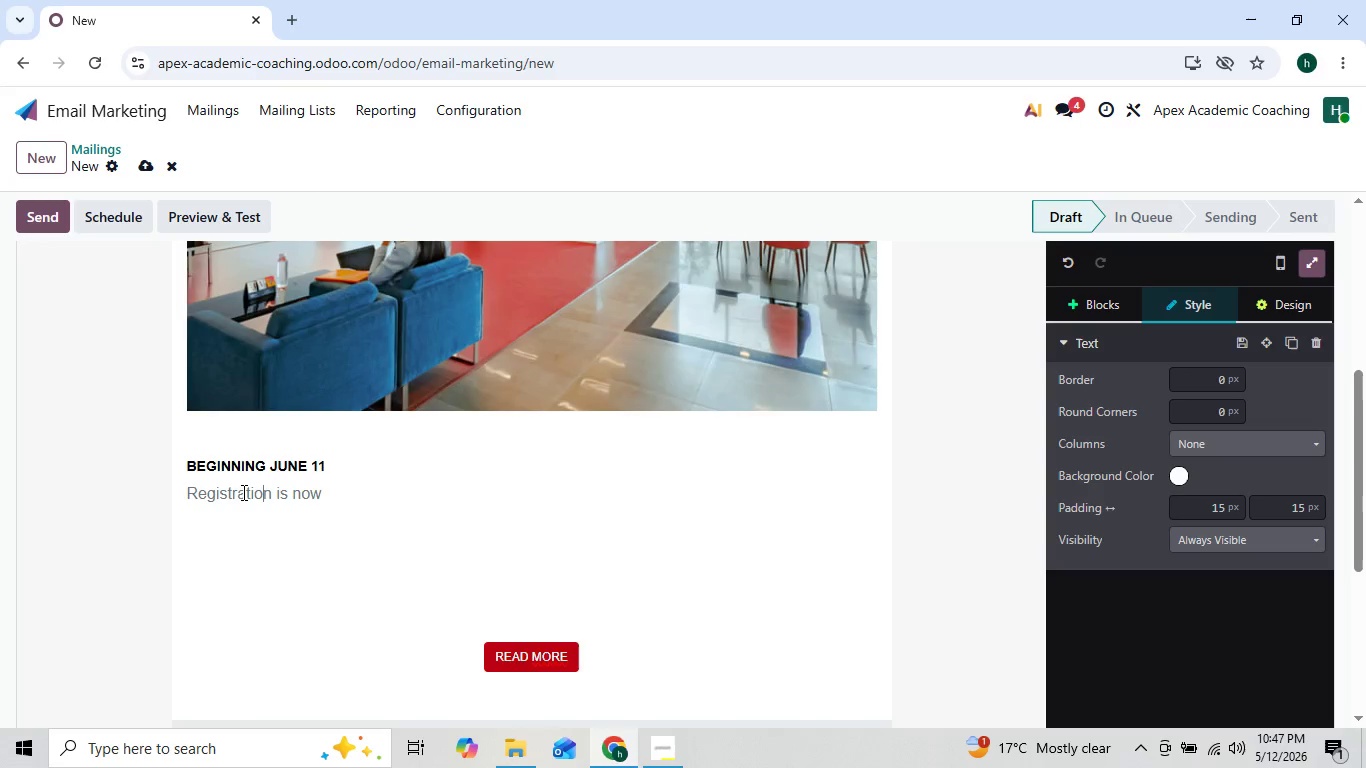 
key(ArrowRight)
 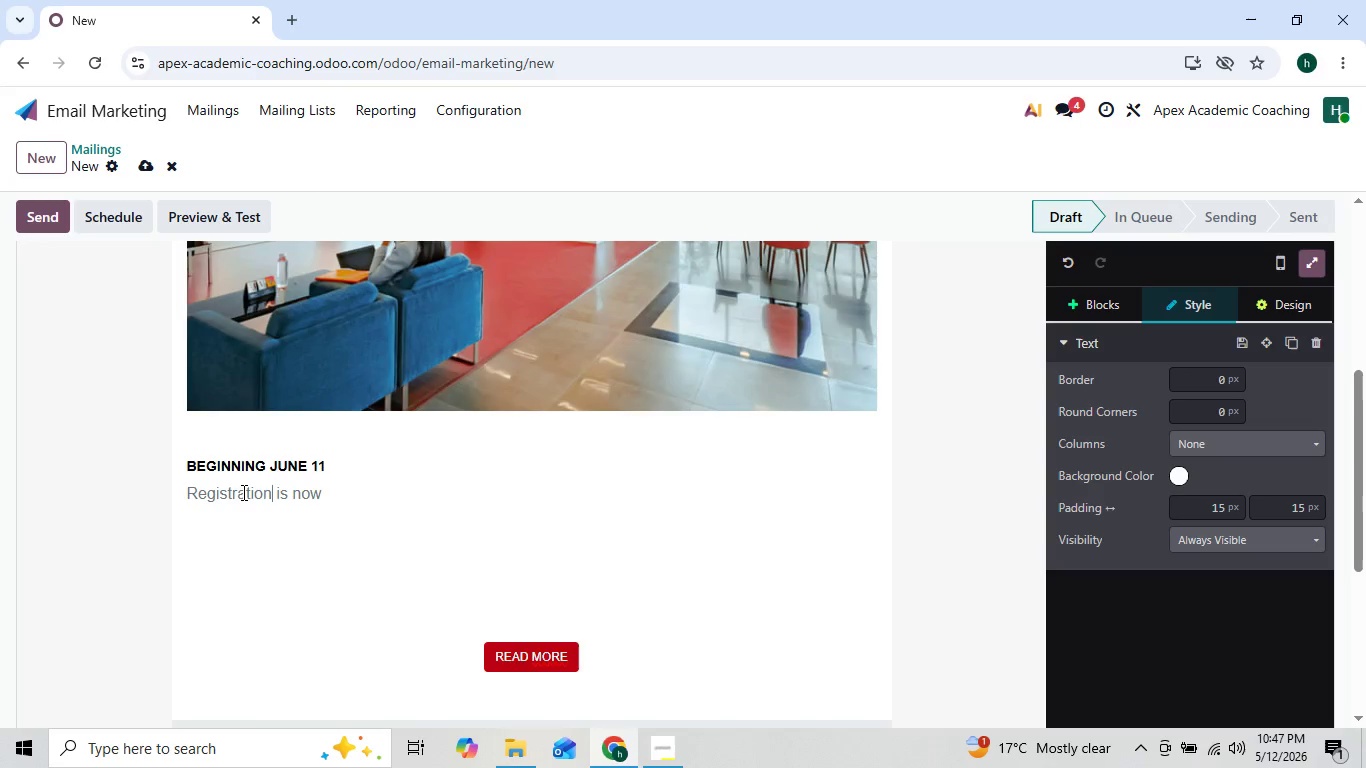 
key(ArrowRight)
 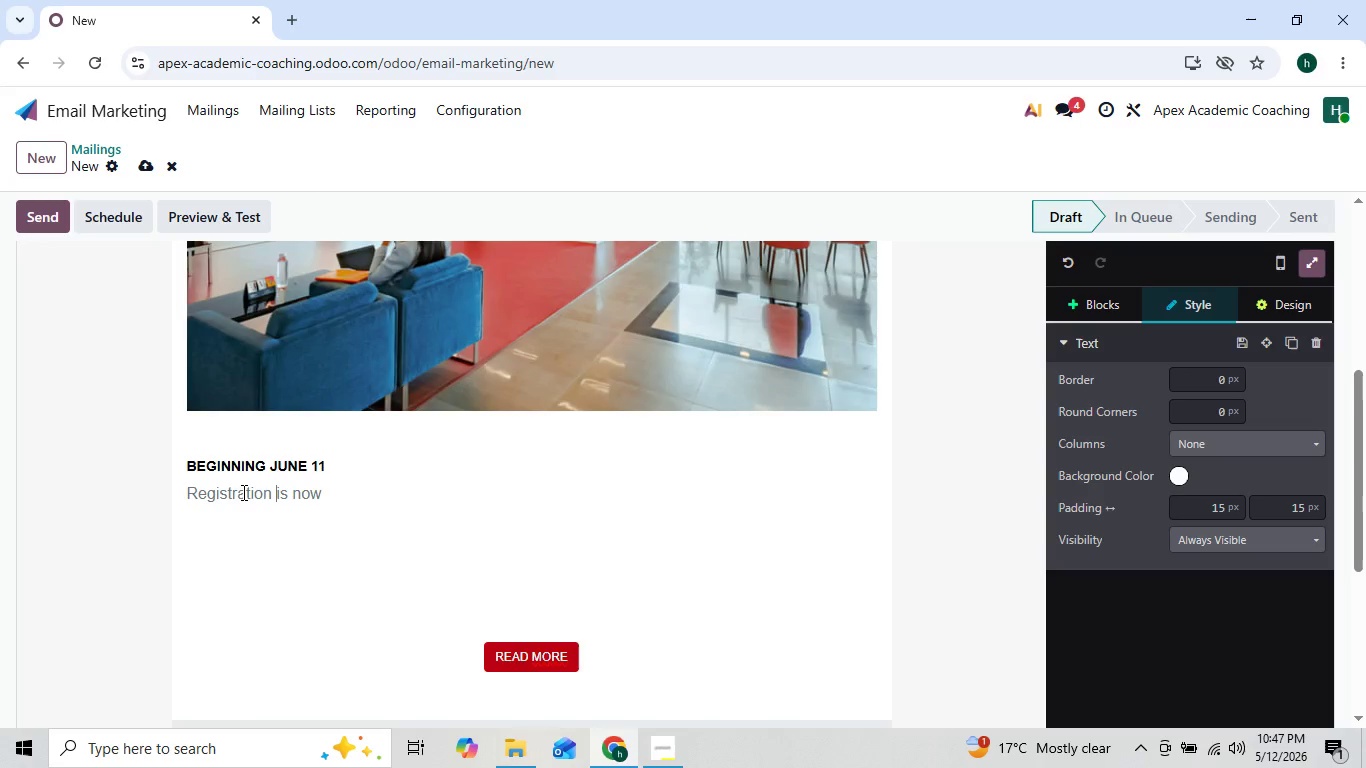 
key(ArrowRight)
 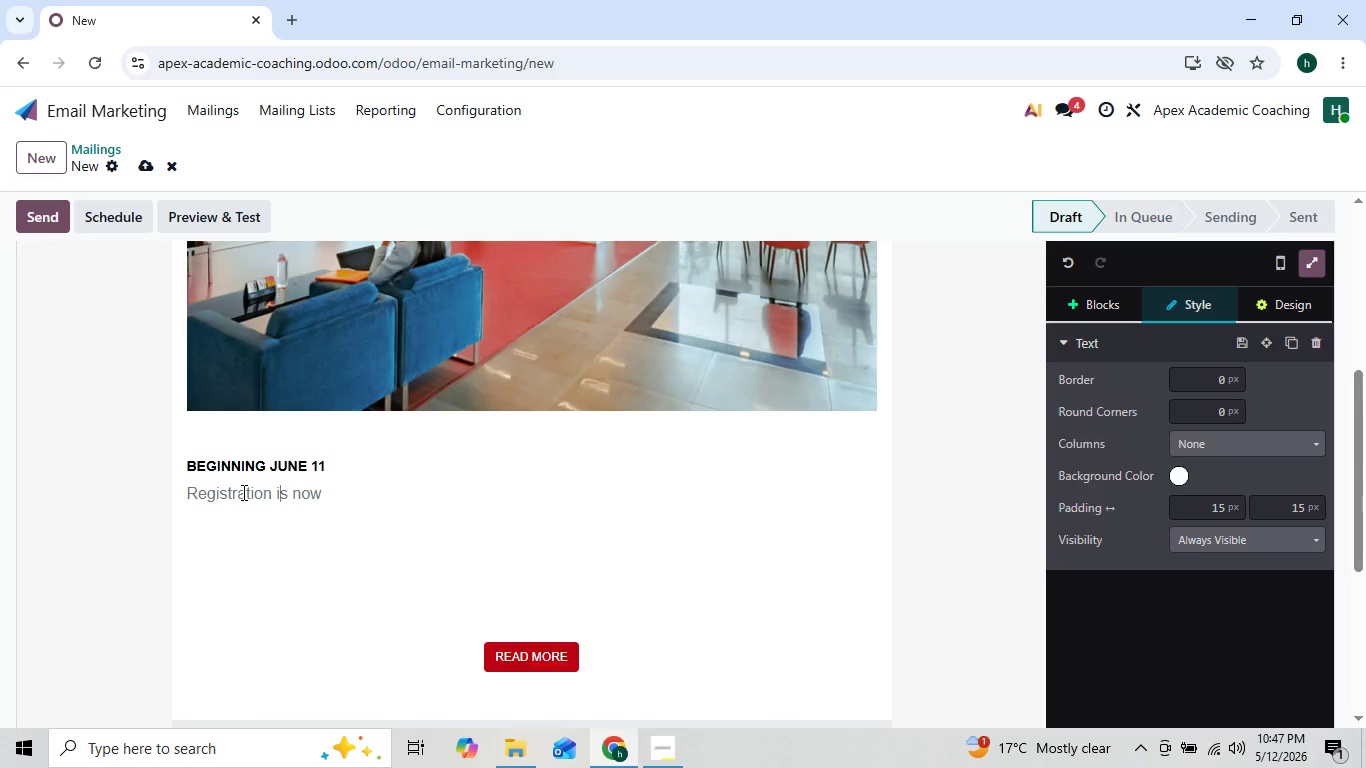 
key(ArrowRight)
 